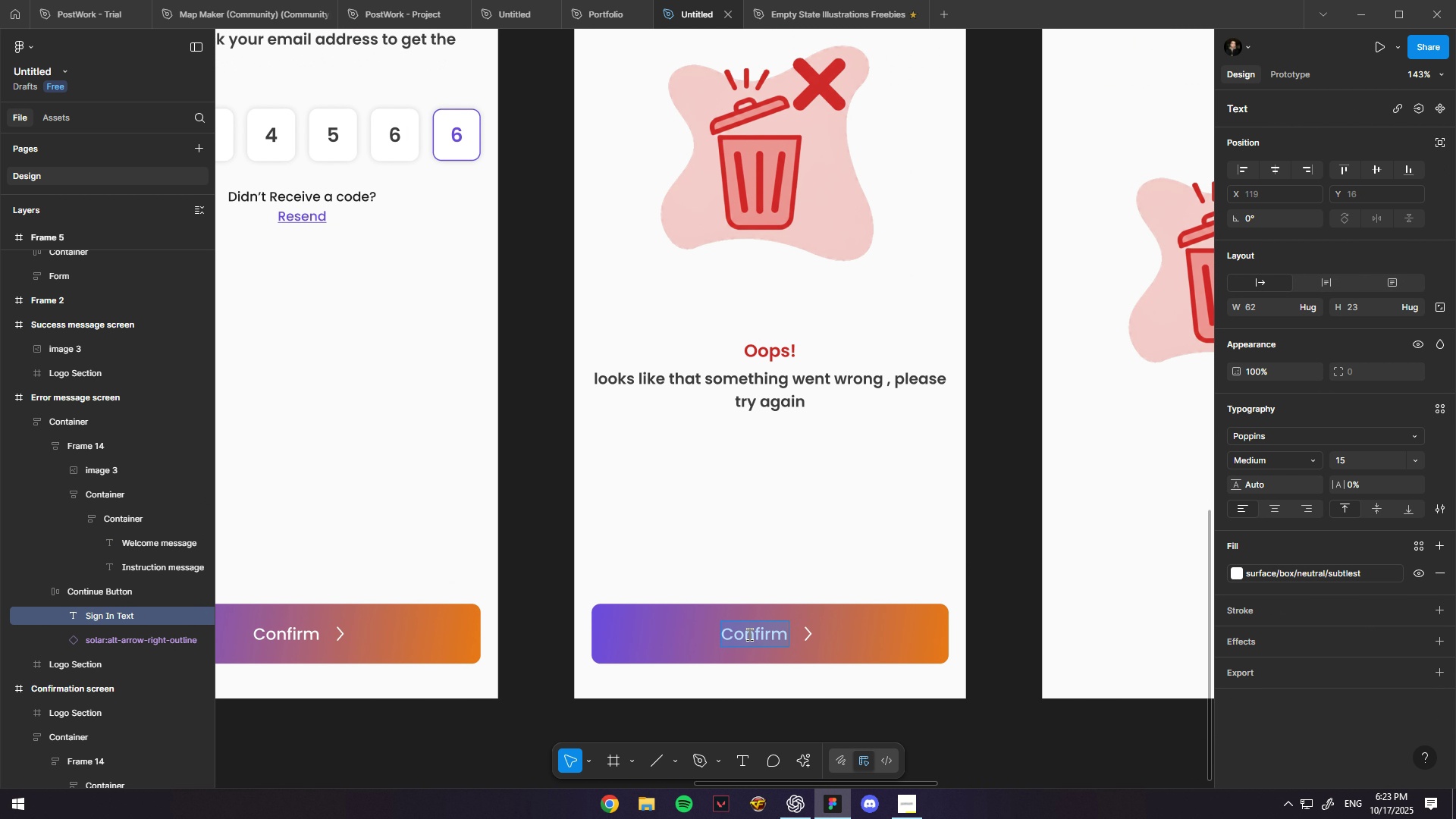 
type(Try A)
key(Backspace)
type(Again)
key(Escape)
 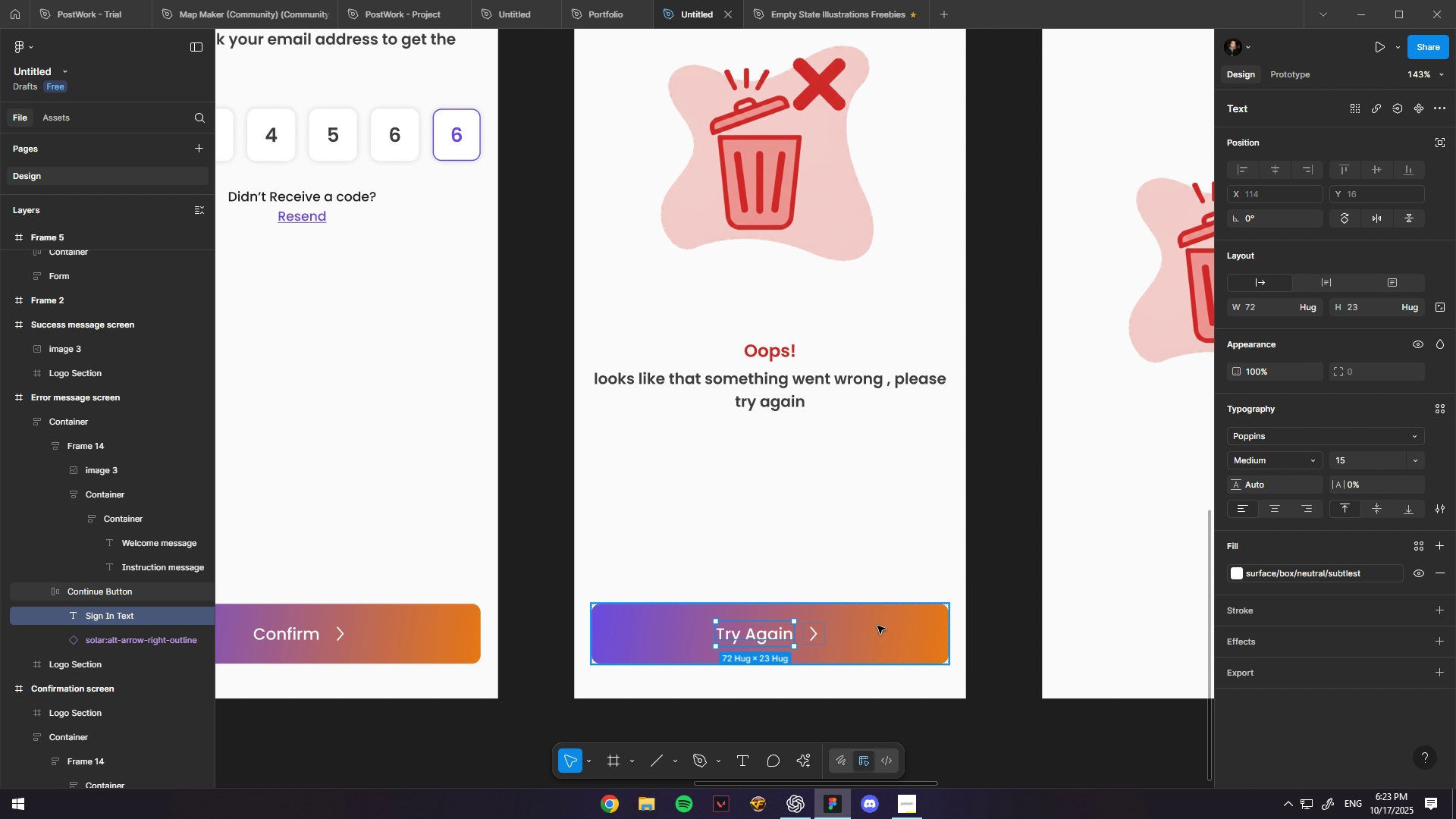 
left_click([877, 626])
 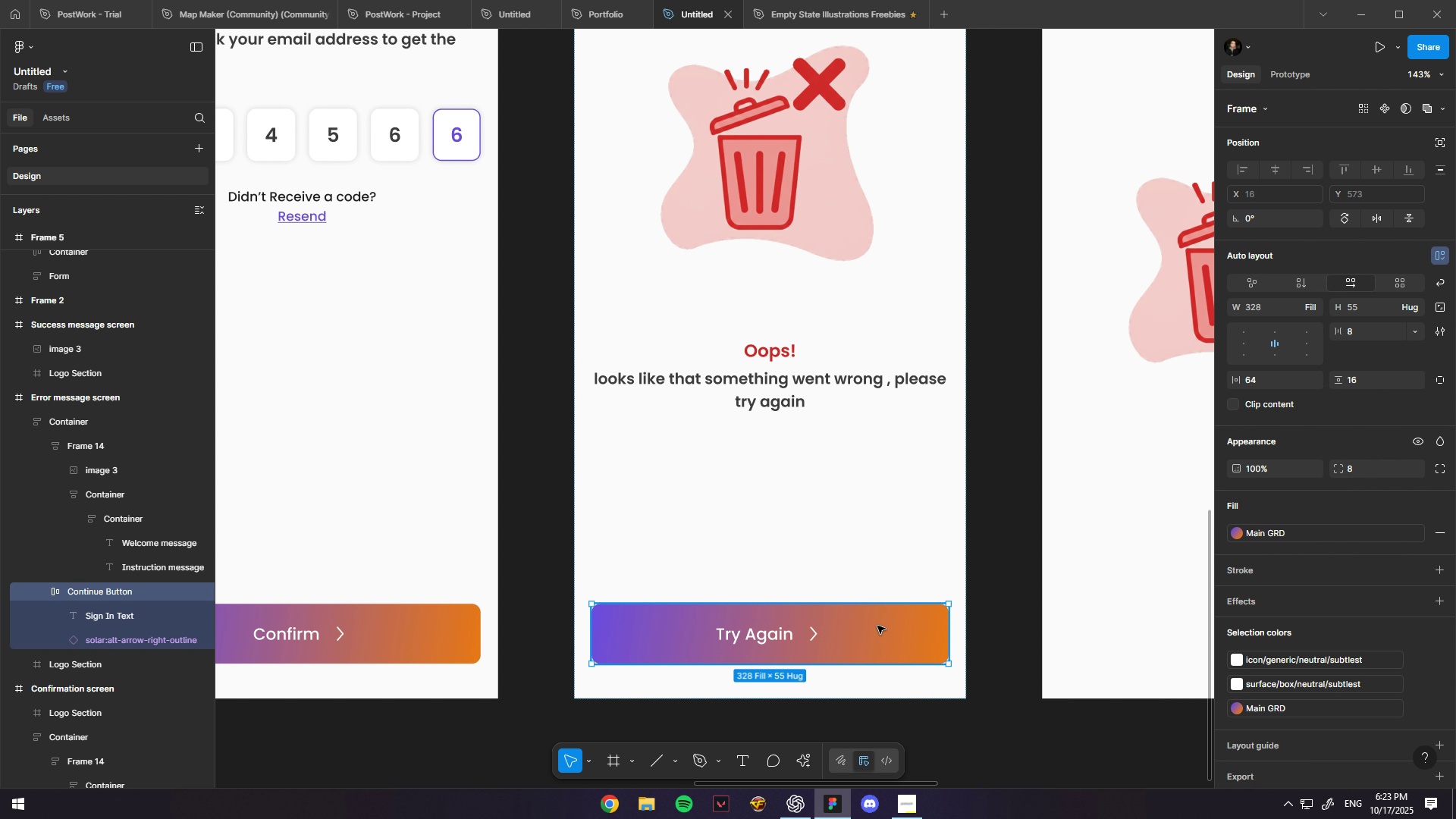 
hold_key(key=ControlLeft, duration=0.69)
scroll: coordinate [878, 626], scroll_direction: down, amount: 6.0
 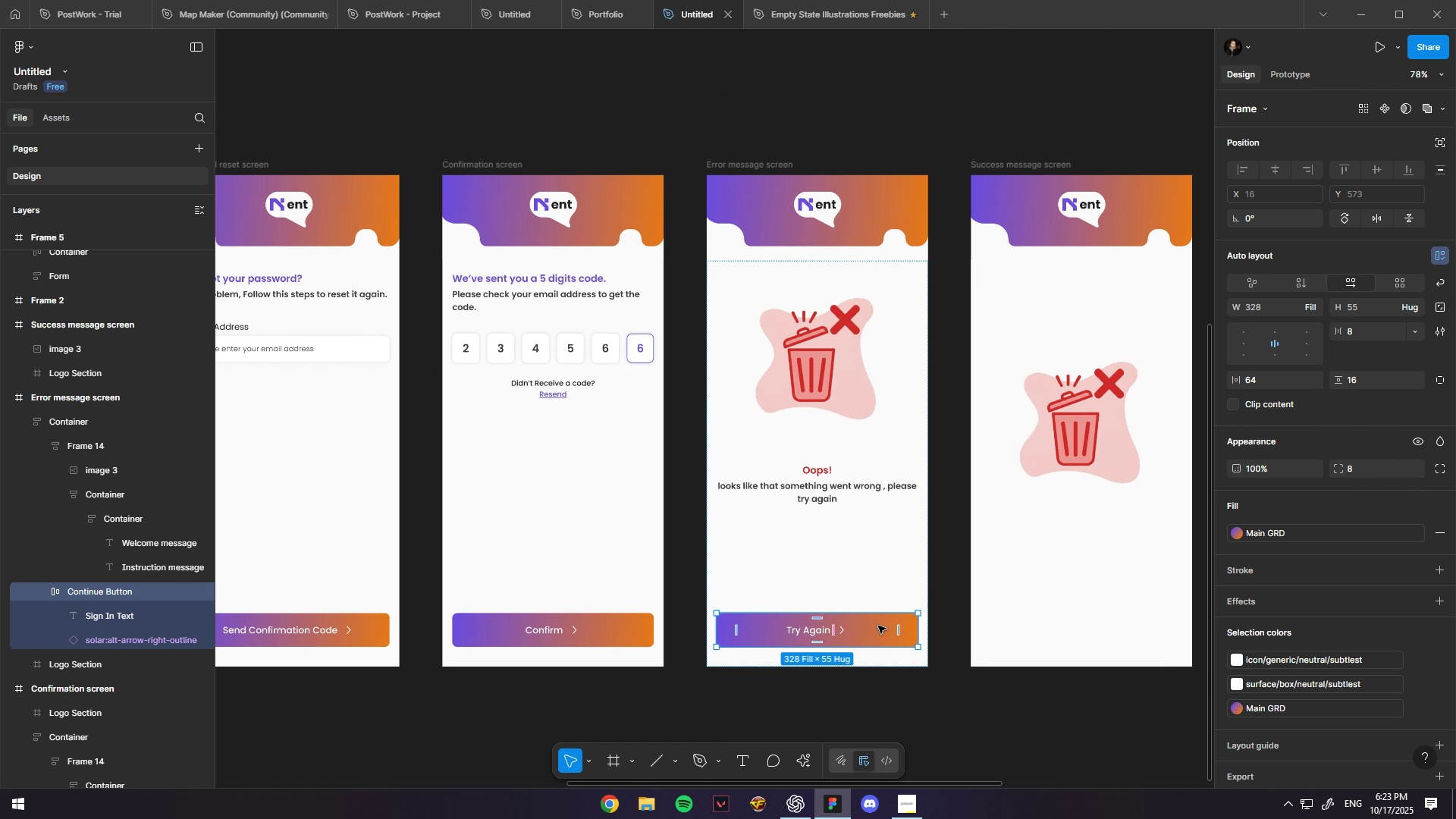 
hold_key(key=ControlLeft, duration=0.33)
scroll: coordinate [878, 626], scroll_direction: up, amount: 2.0
 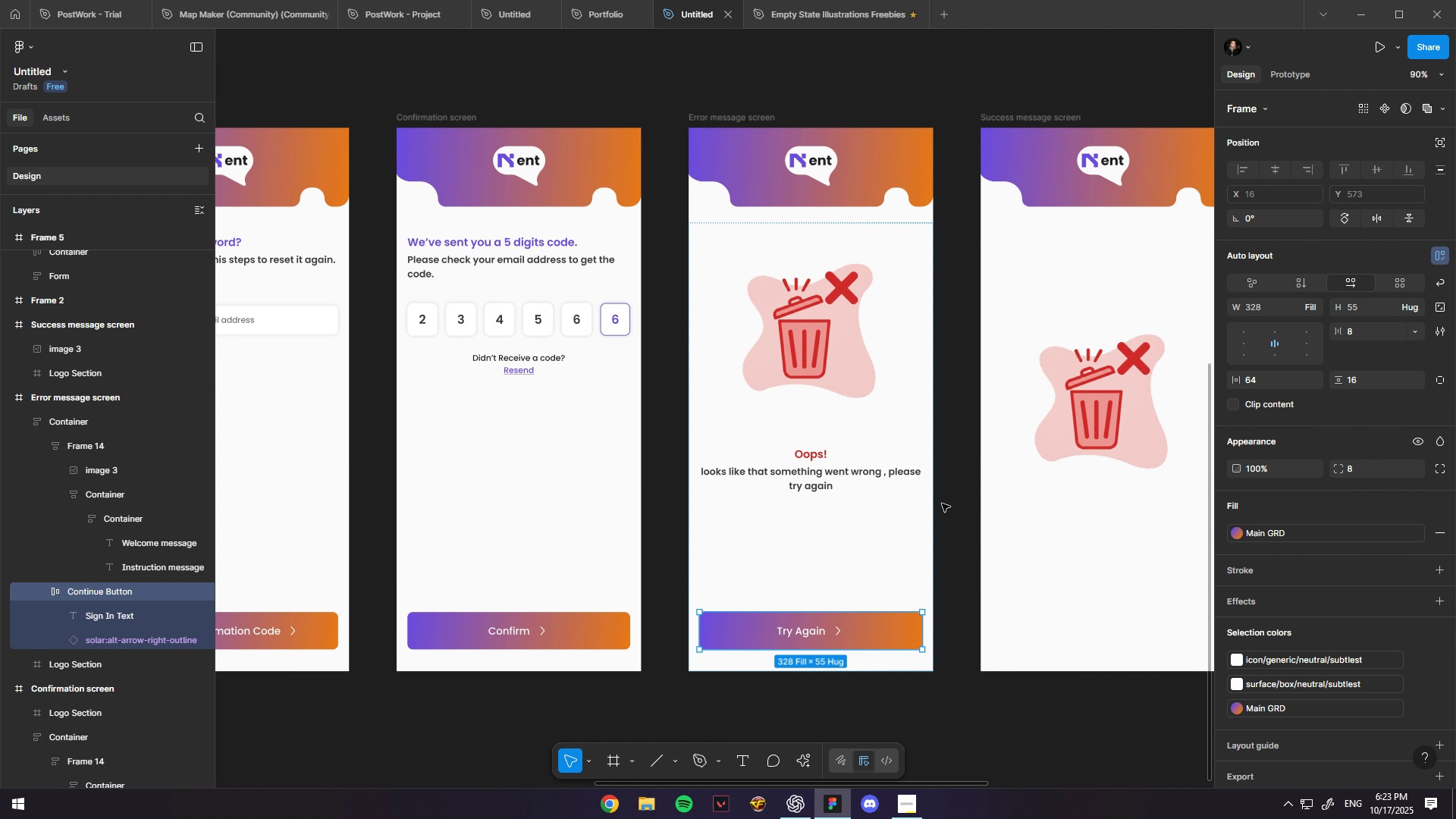 
key(Control+ControlLeft)
 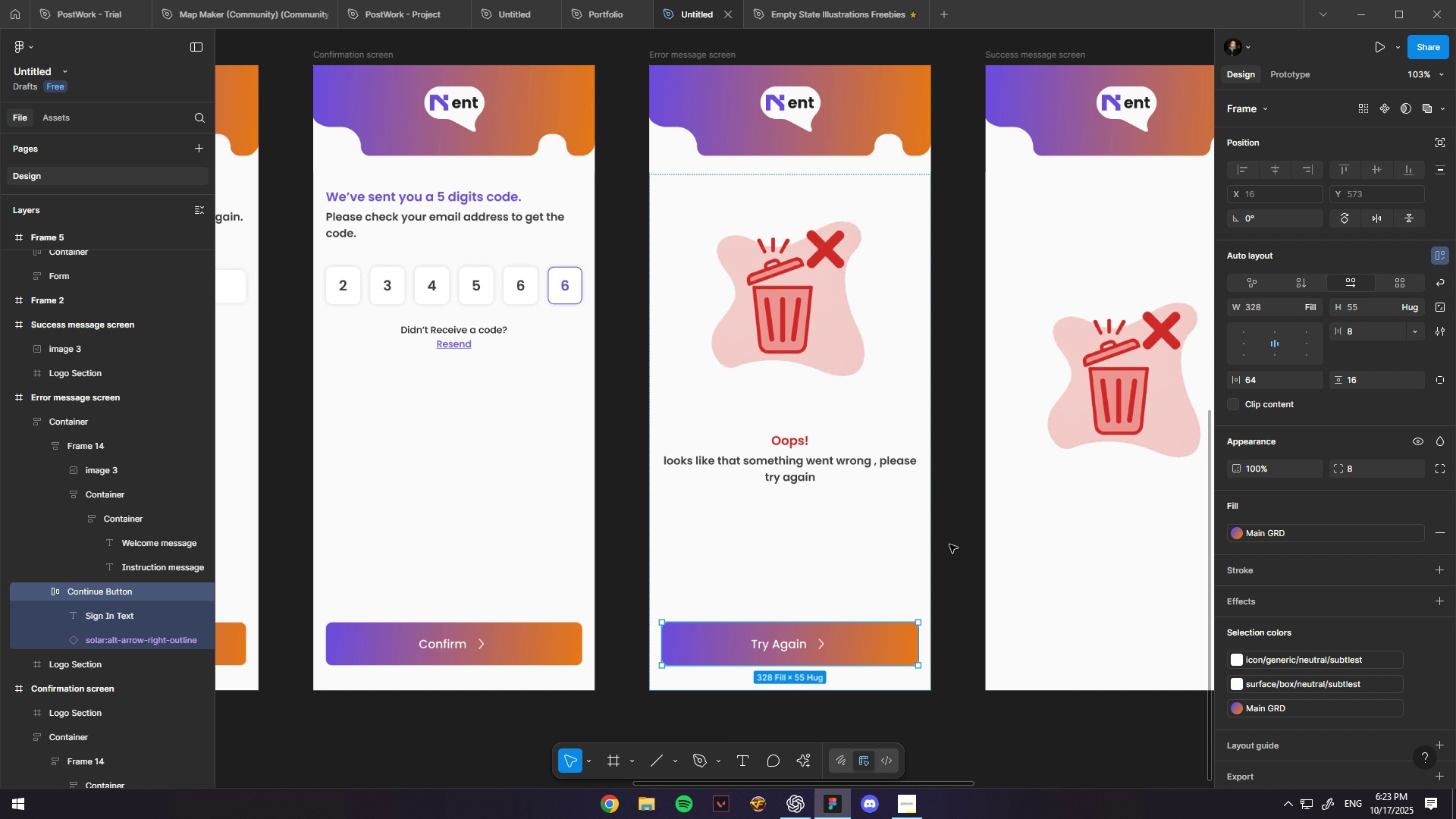 
scroll: coordinate [946, 544], scroll_direction: up, amount: 2.0
 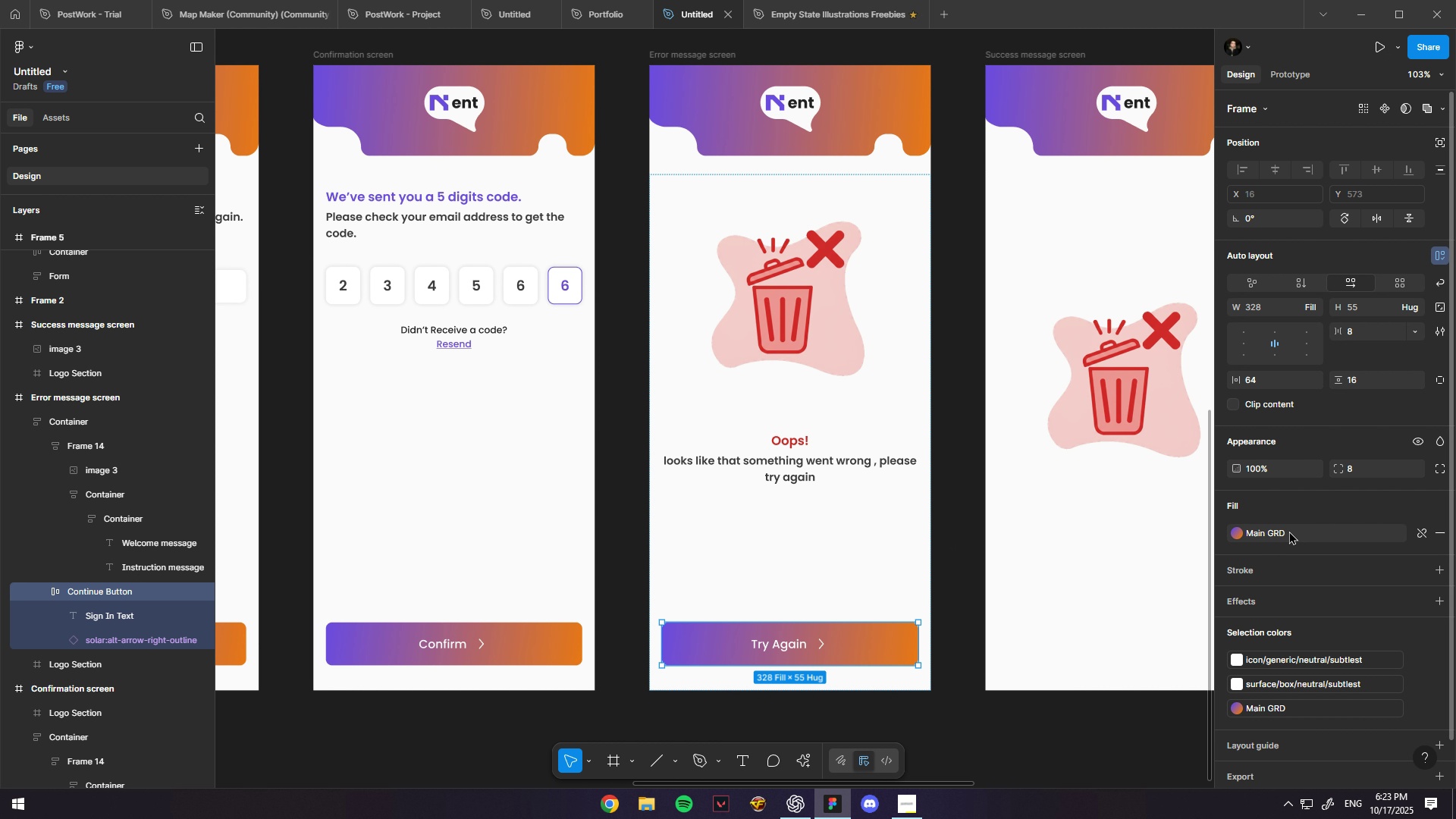 
left_click([1288, 531])
 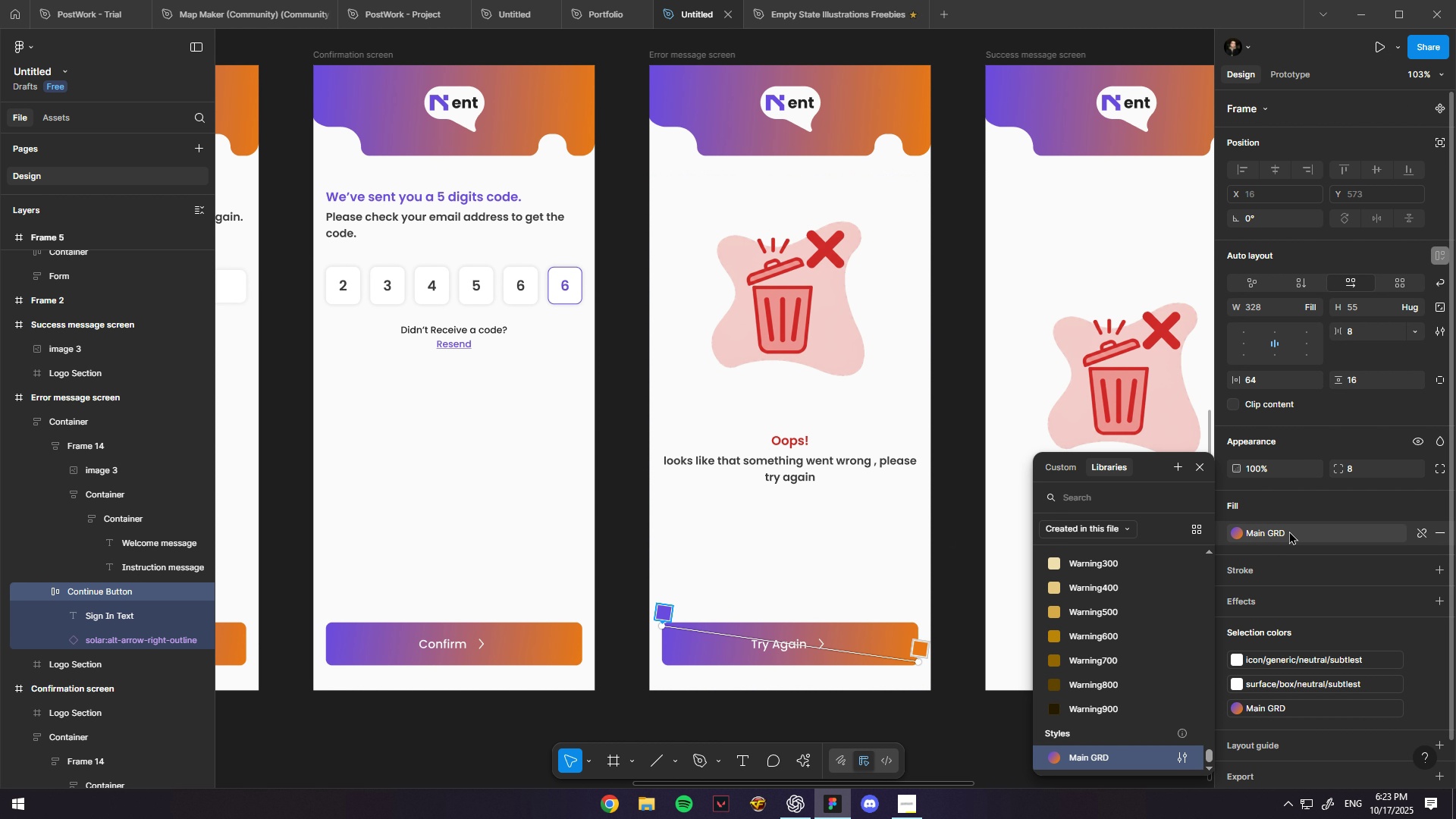 
type(pur)
 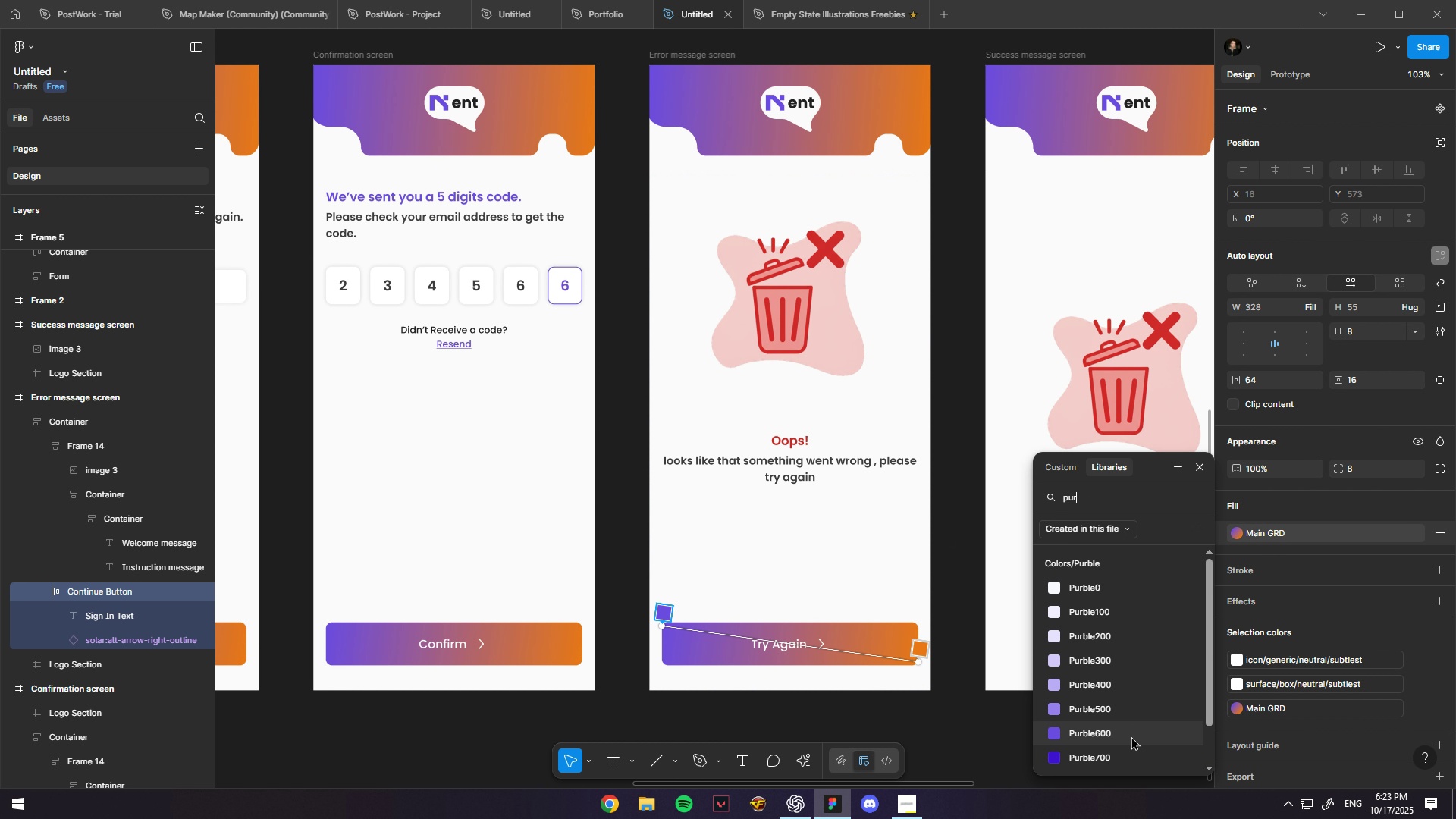 
left_click([1127, 733])
 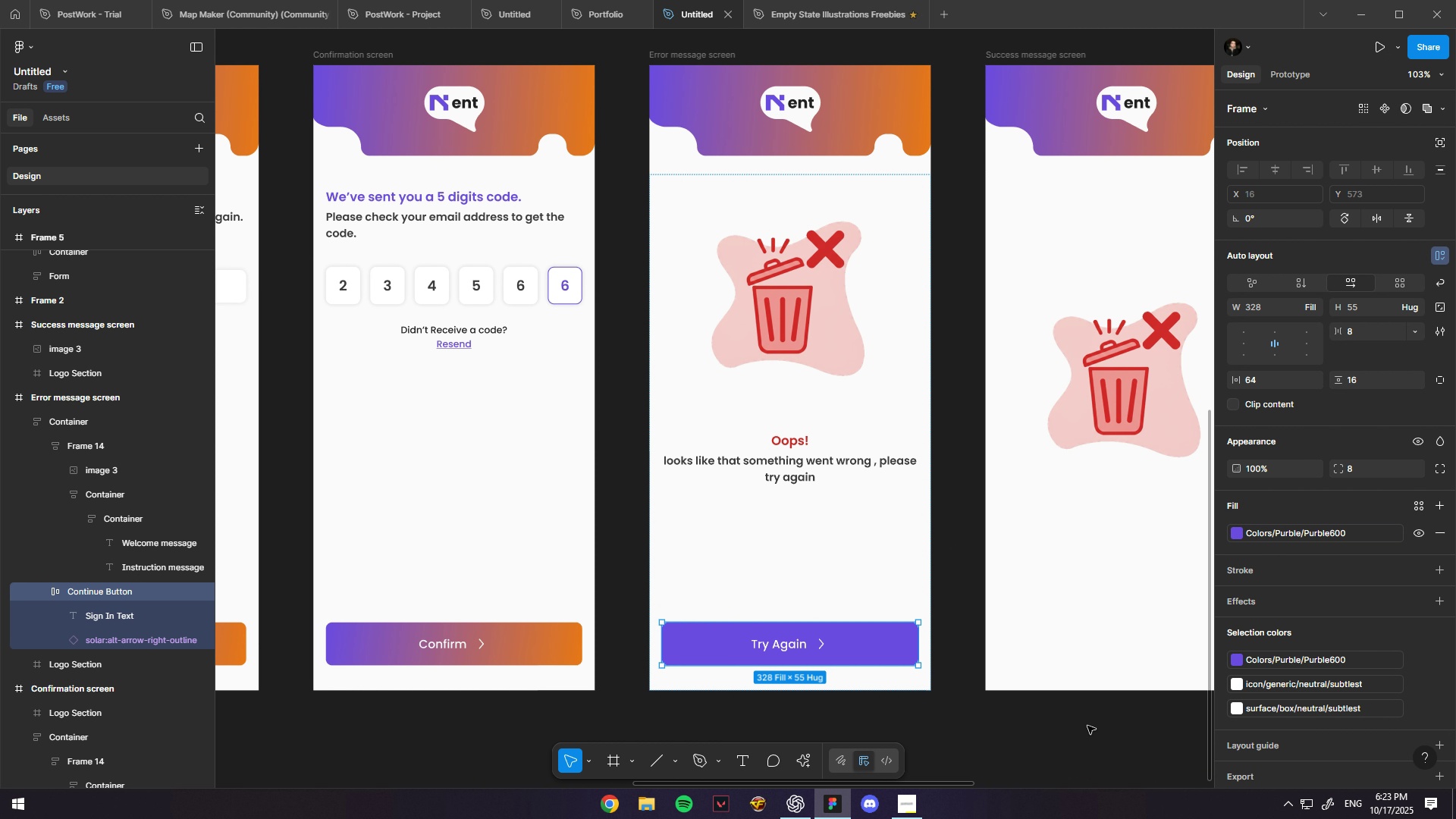 
key(Control+ControlLeft)
 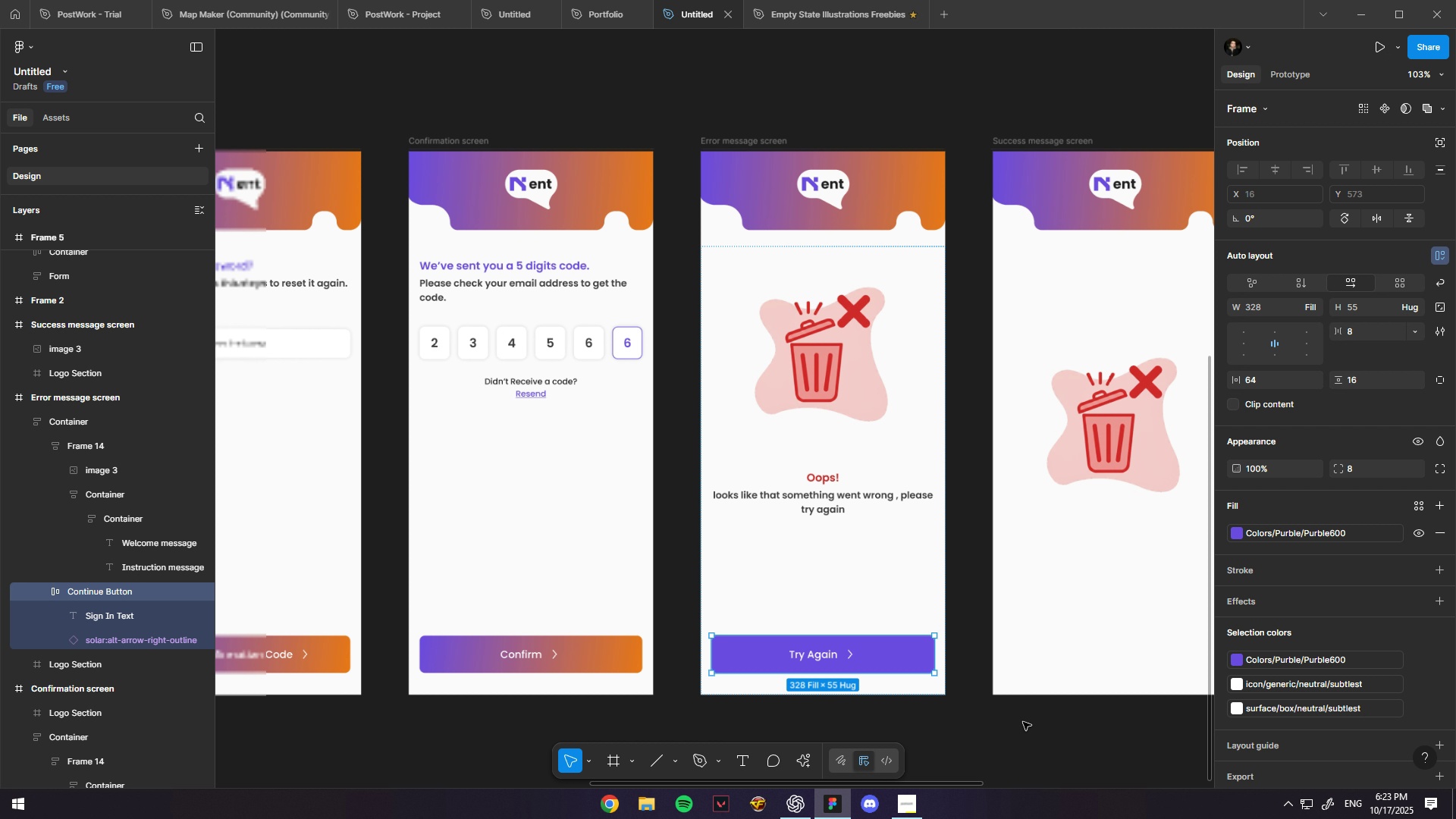 
scroll: coordinate [1037, 722], scroll_direction: down, amount: 2.0
 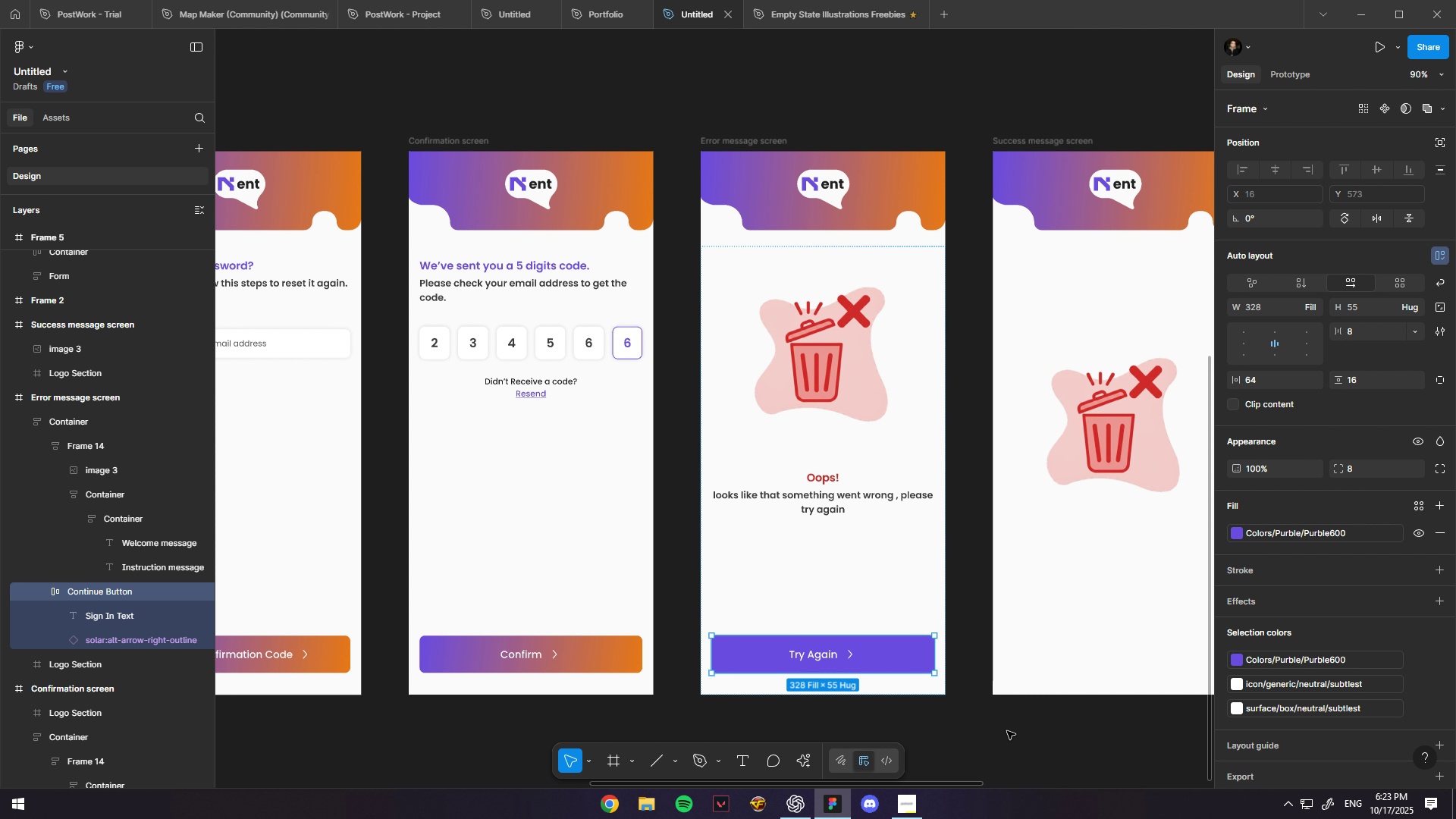 
left_click([1007, 731])
 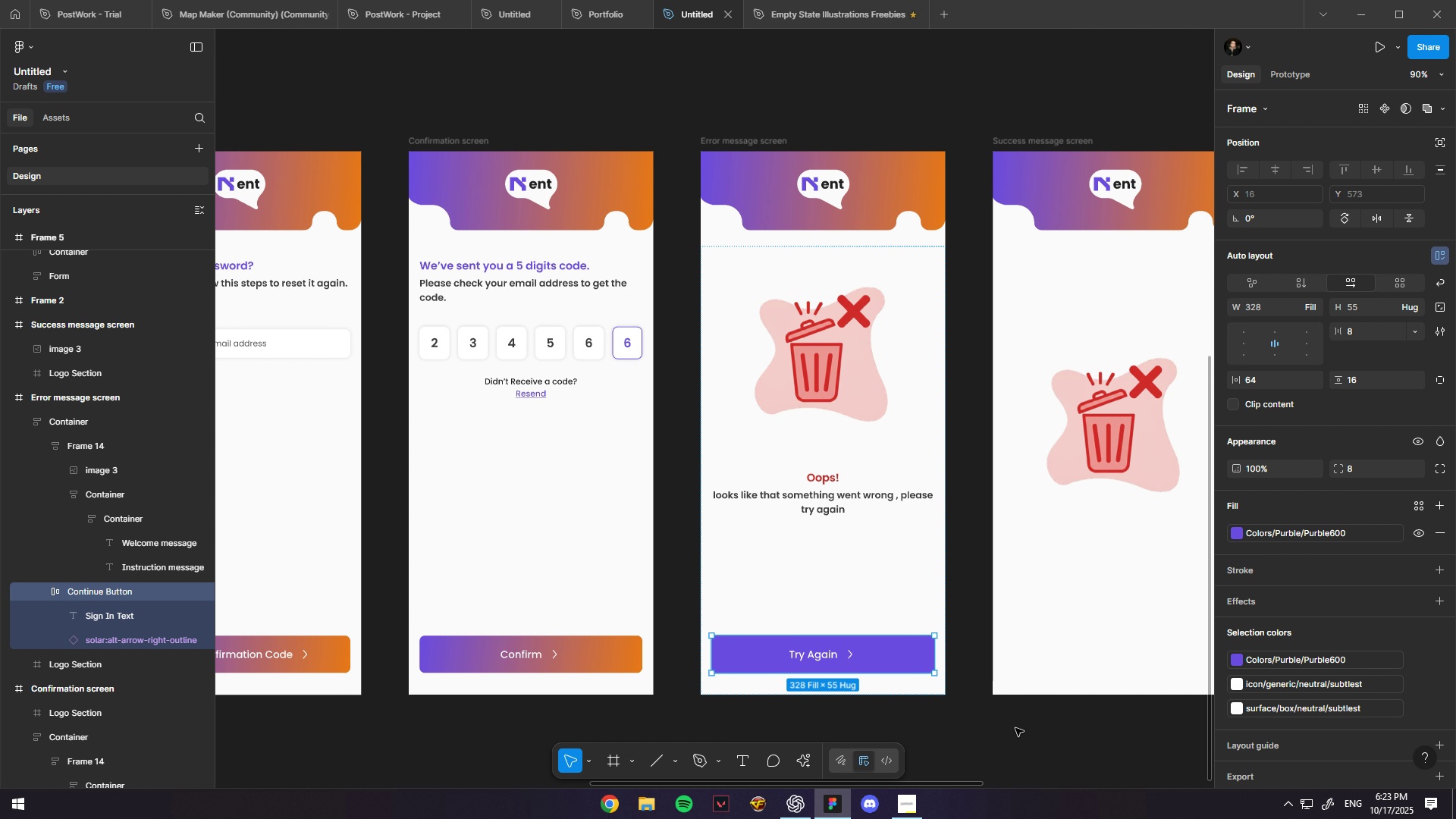 
hold_key(key=Space, duration=0.42)
 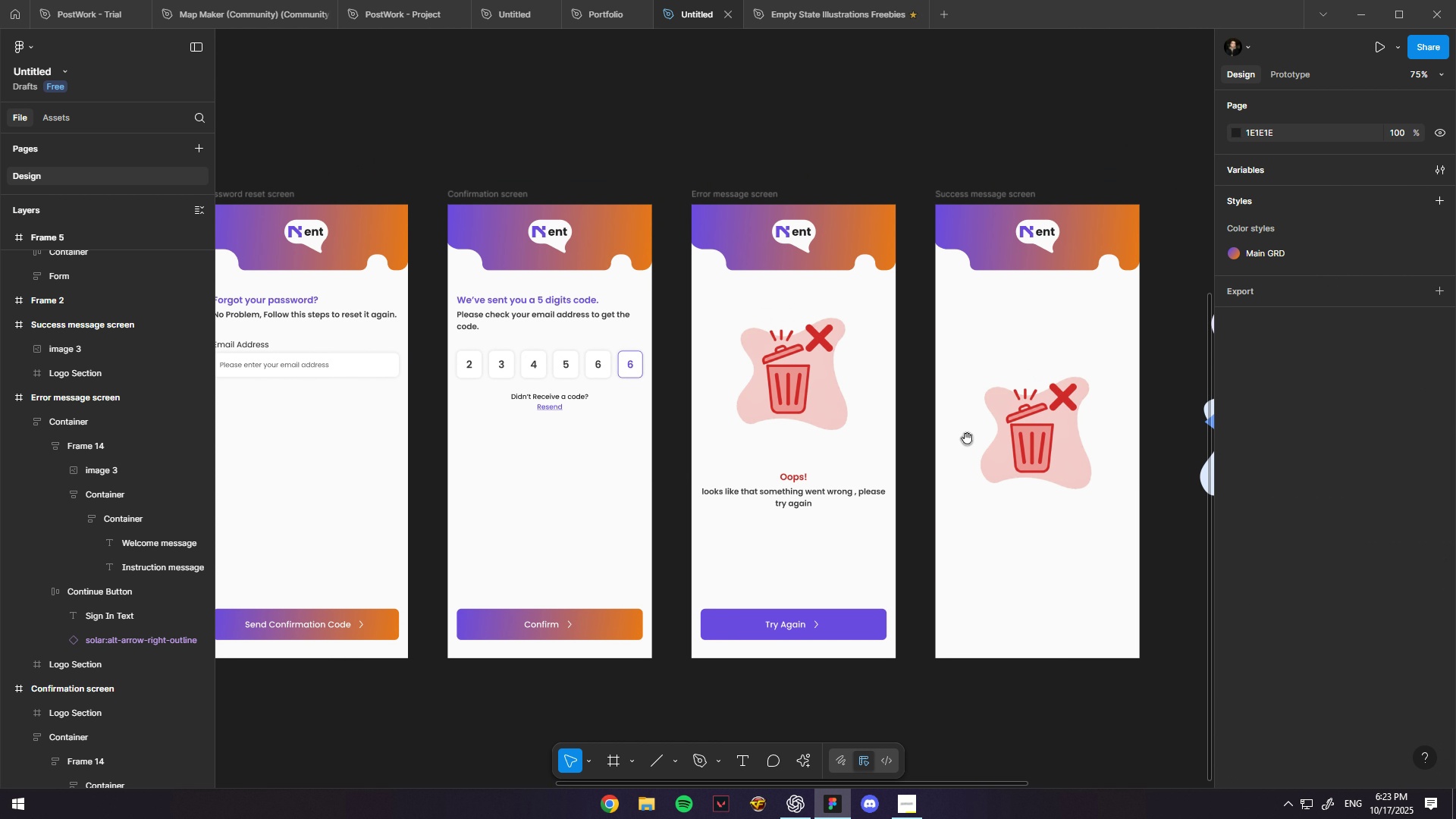 
hold_key(key=ControlLeft, duration=0.49)
scroll: coordinate [952, 685], scroll_direction: down, amount: 3.0
 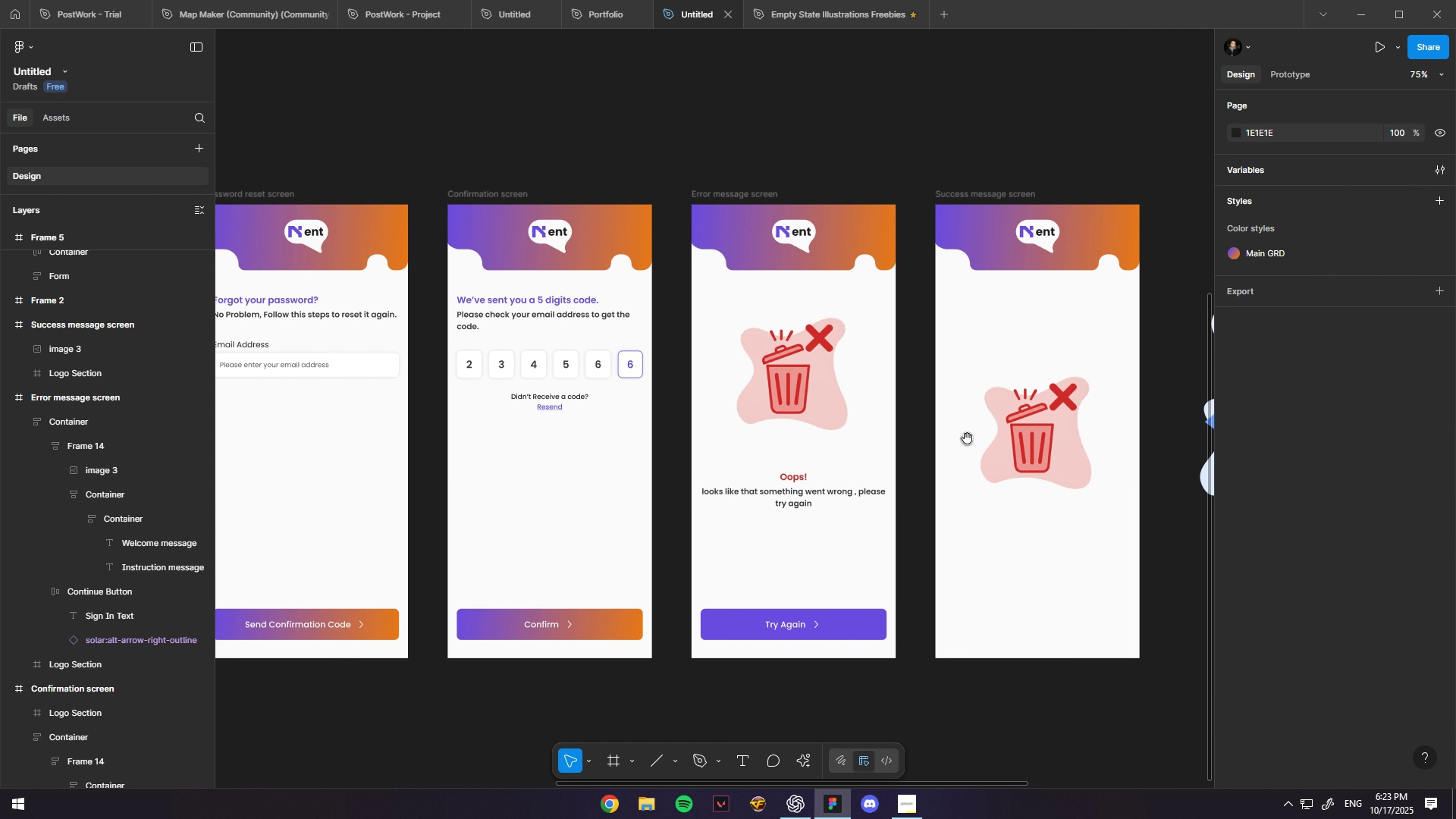 
hold_key(key=Space, duration=0.55)
 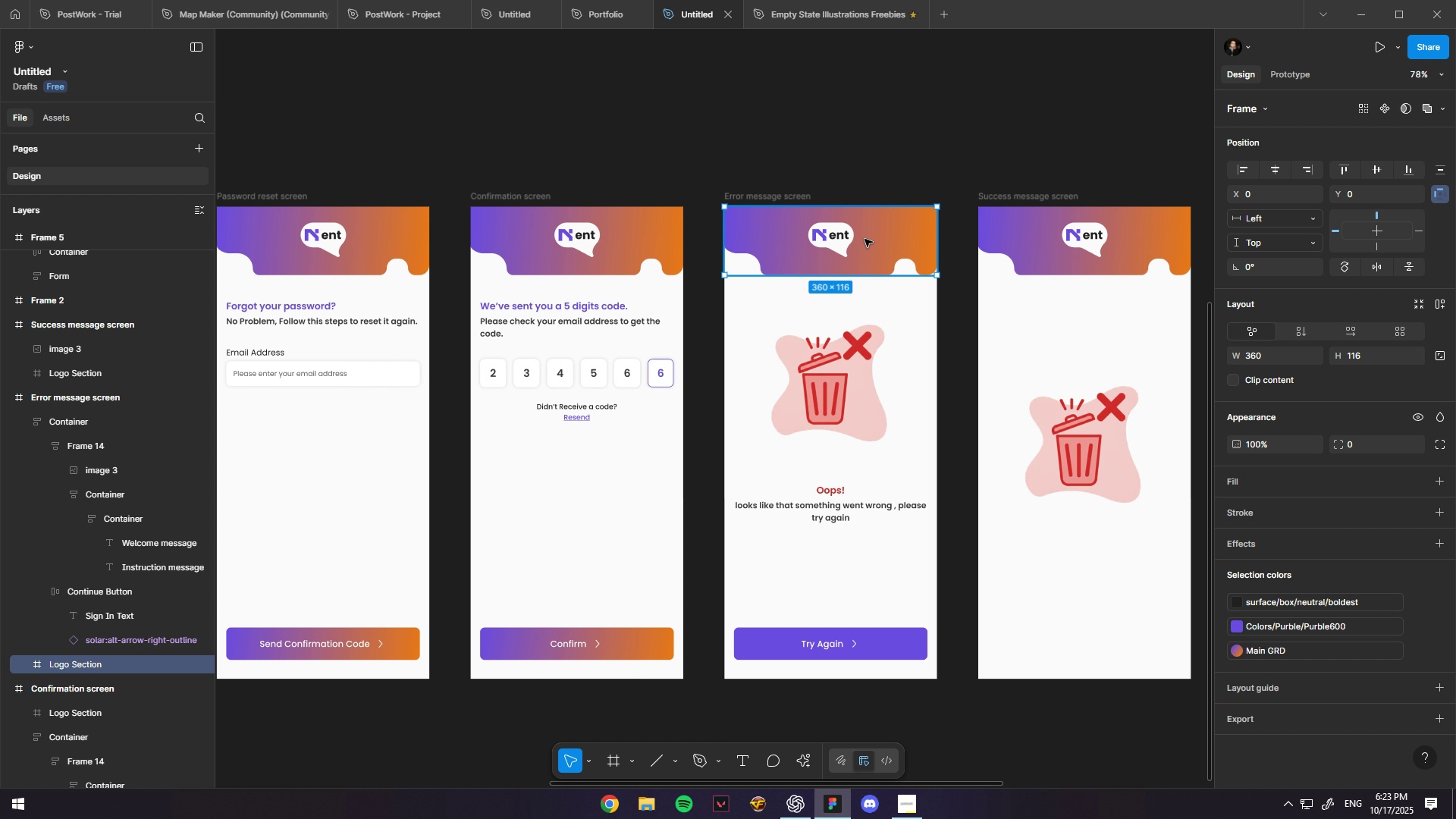 
key(Control+ControlLeft)
 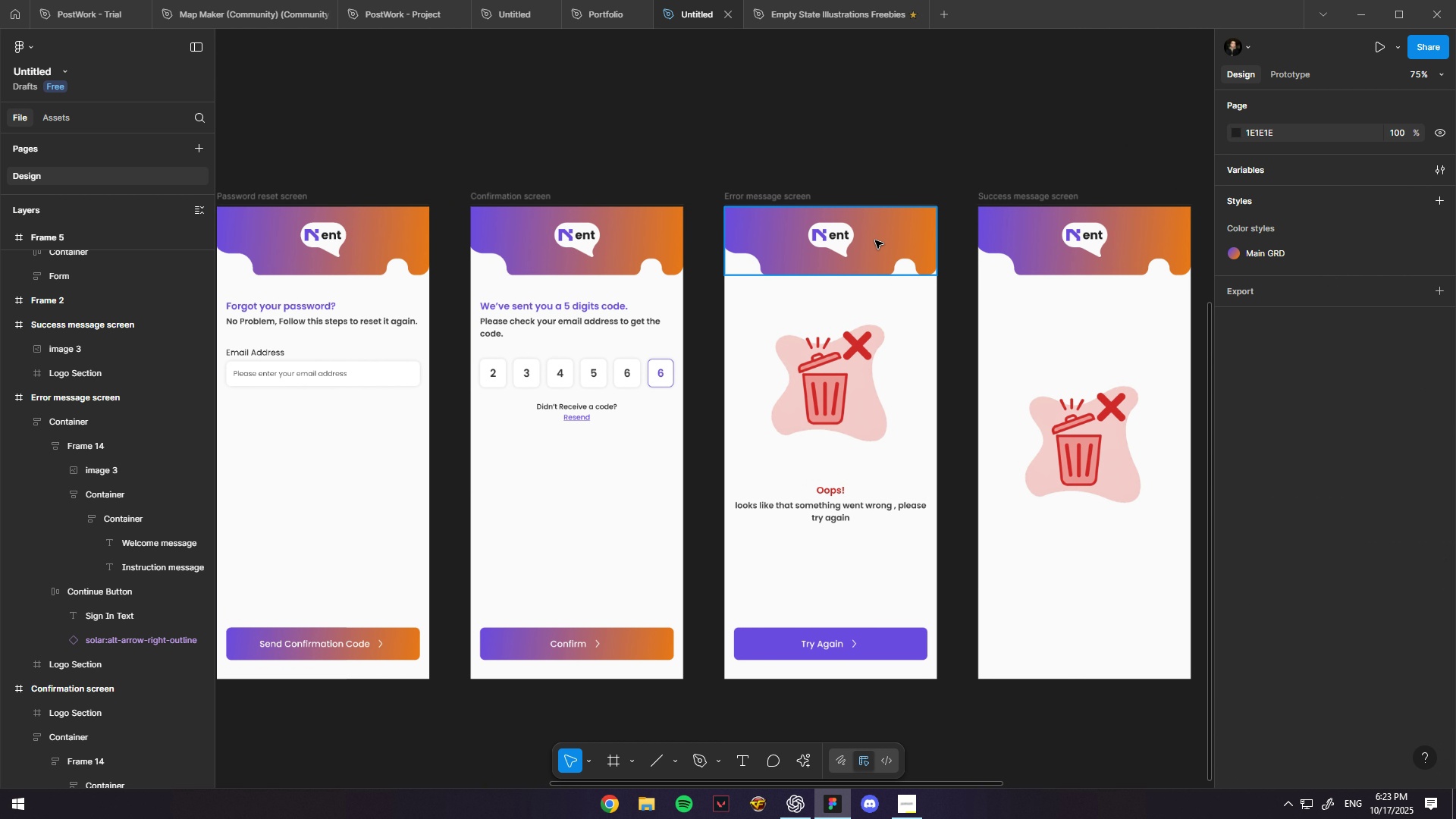 
scroll: coordinate [864, 239], scroll_direction: up, amount: 3.0
 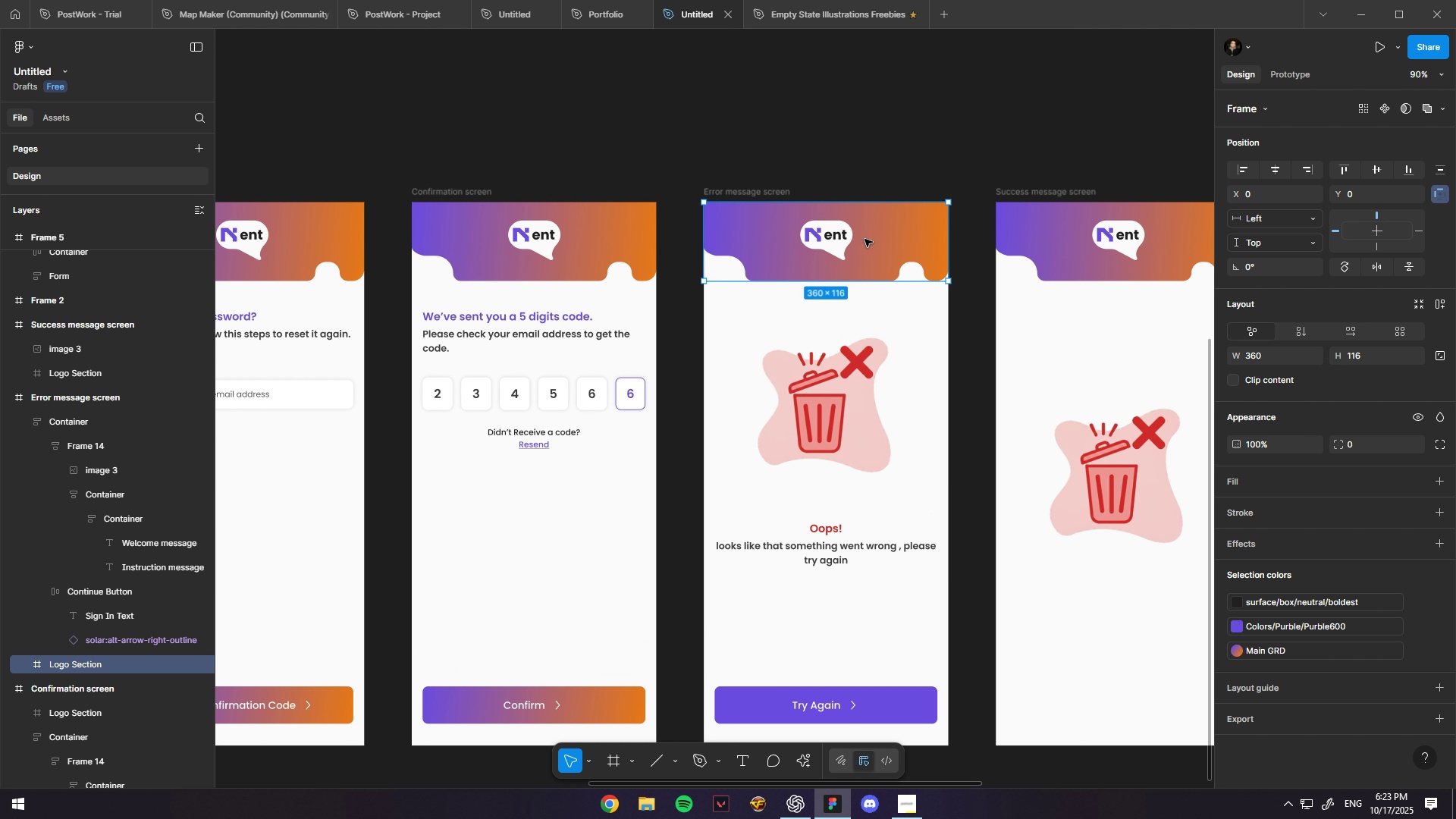 
key(Control+ControlLeft)
 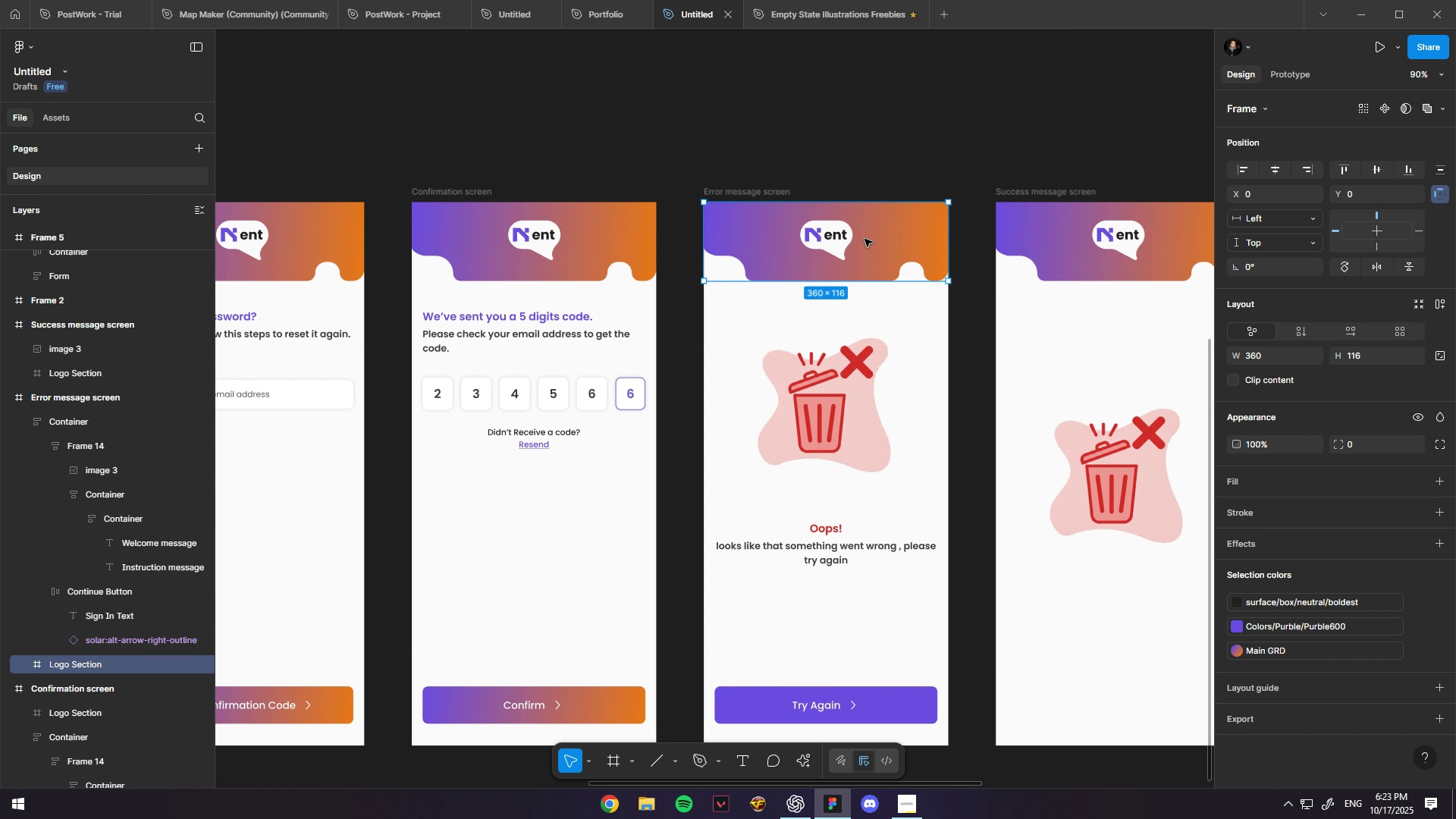 
key(Delete)
 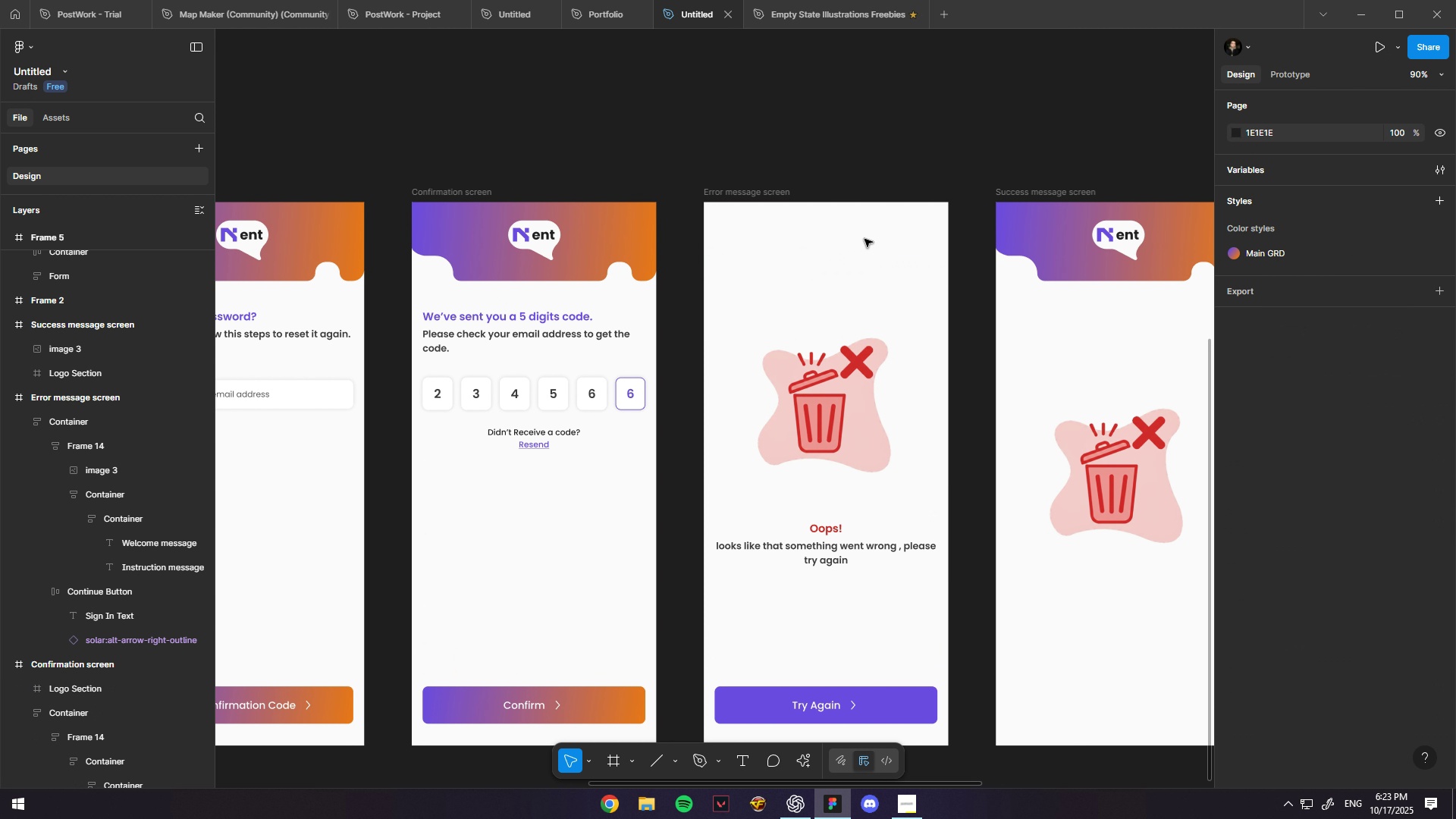 
hold_key(key=ControlLeft, duration=0.34)
scroll: coordinate [845, 259], scroll_direction: down, amount: 2.0
 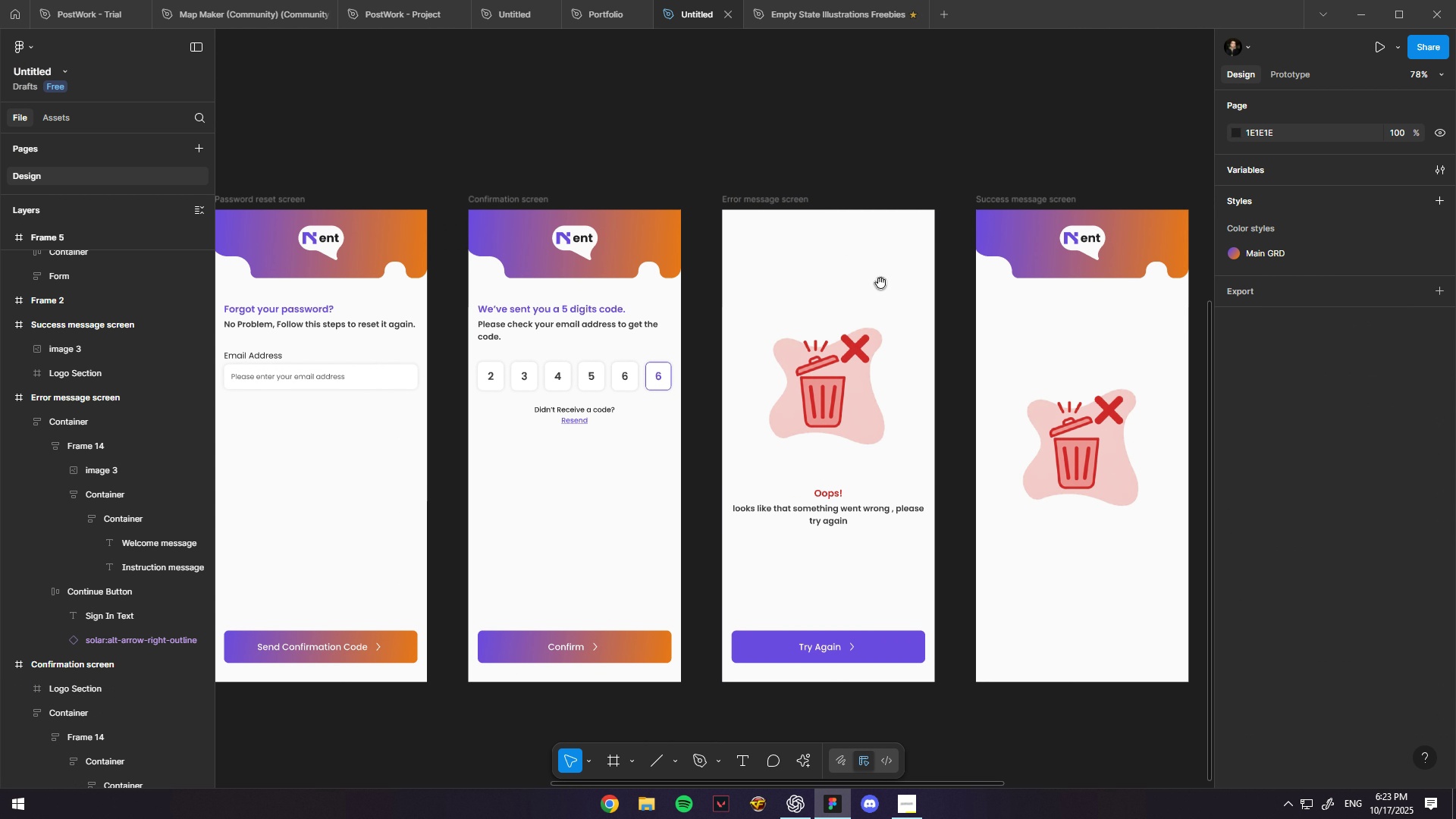 
key(Space)
 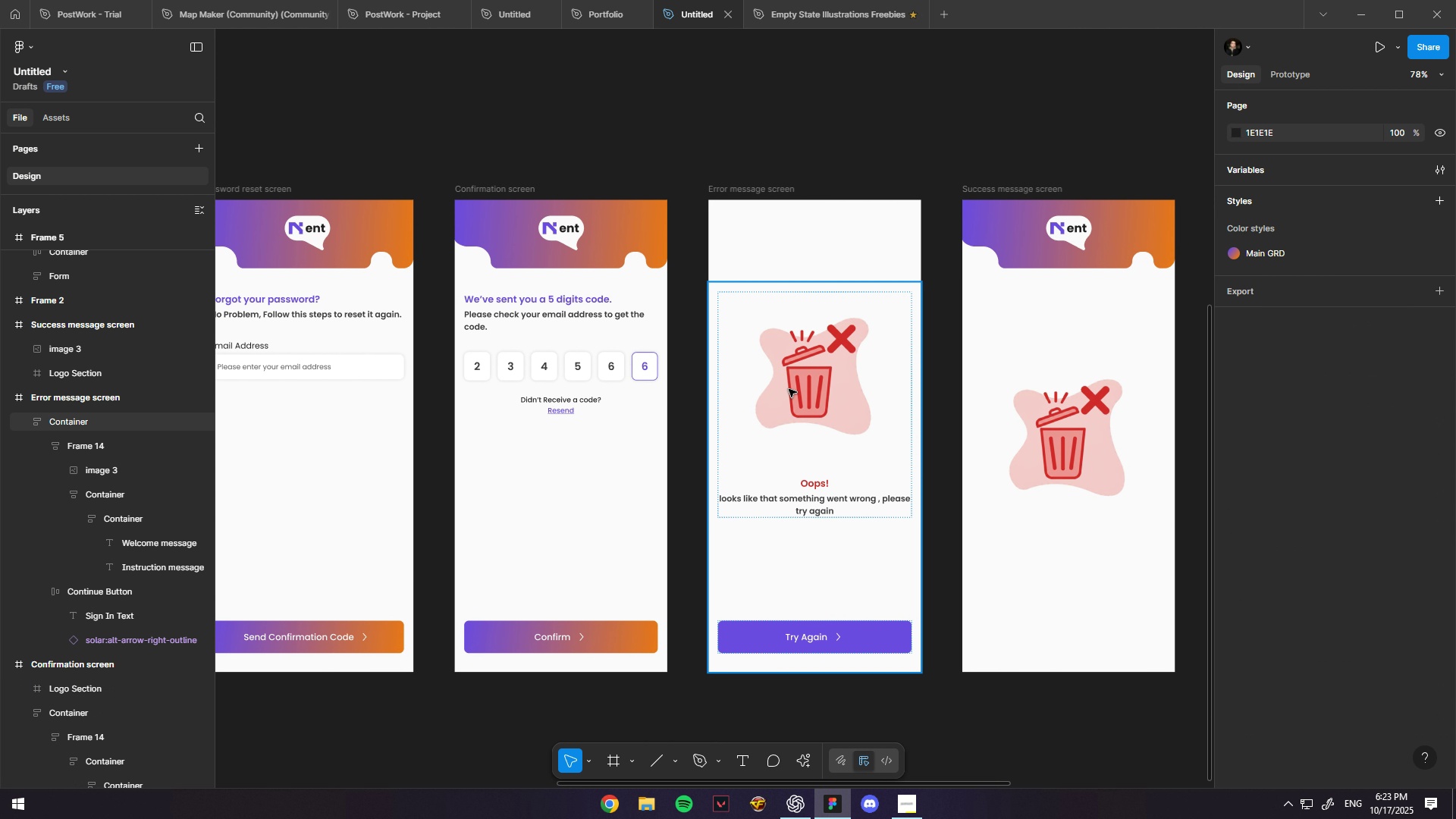 
key(Control+ControlLeft)
 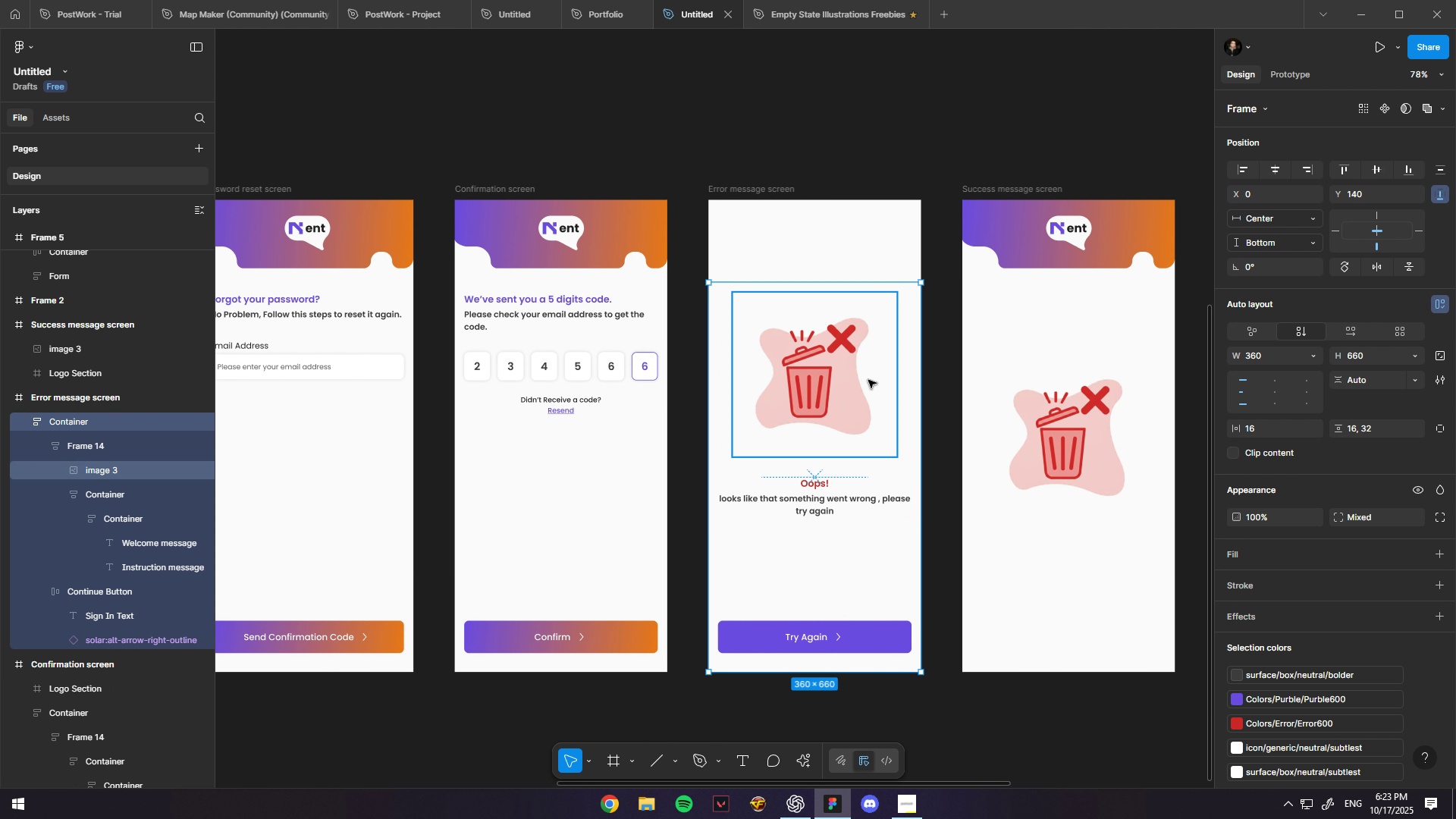 
scroll: coordinate [868, 381], scroll_direction: up, amount: 1.0
 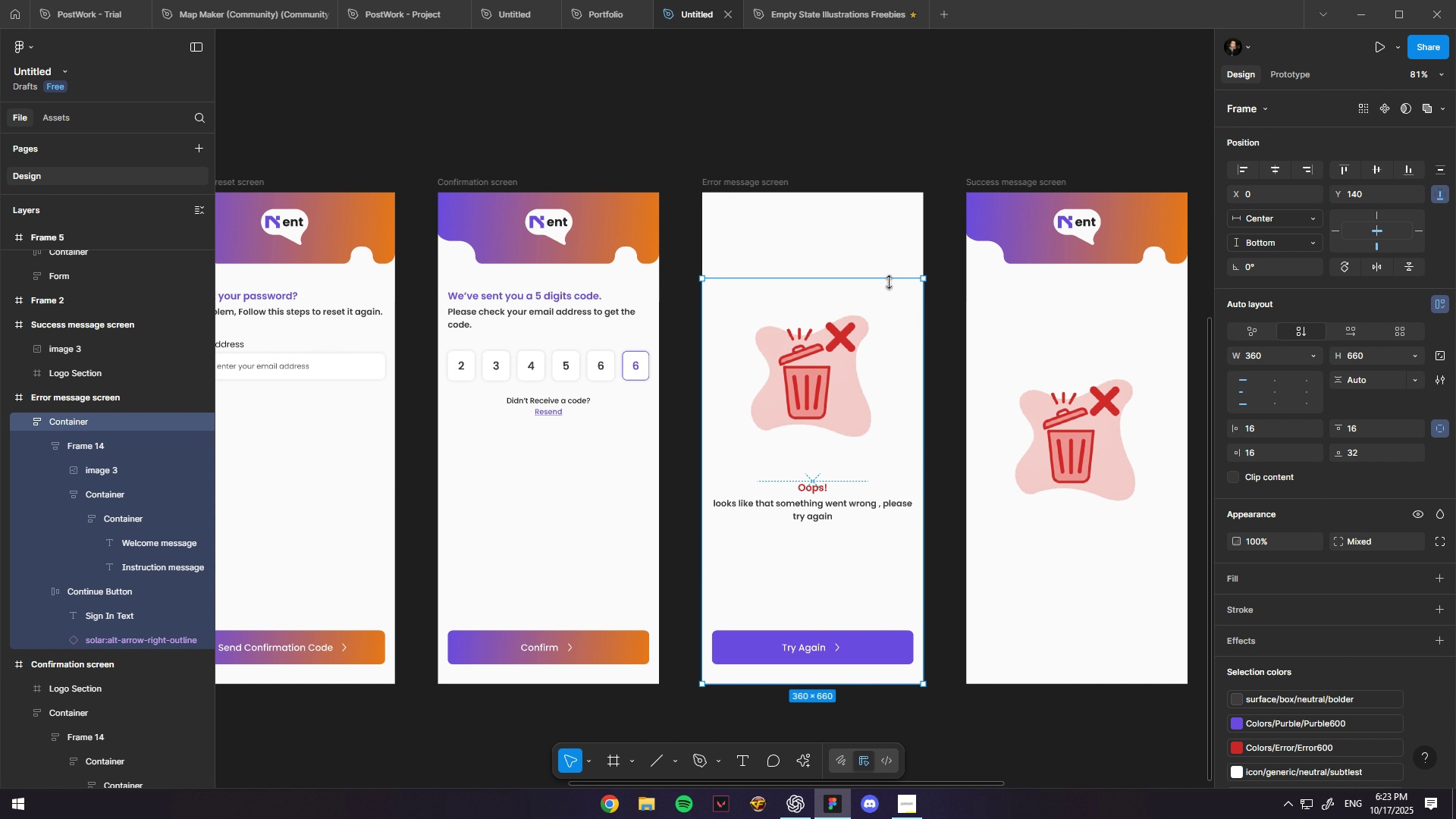 
key(V)
 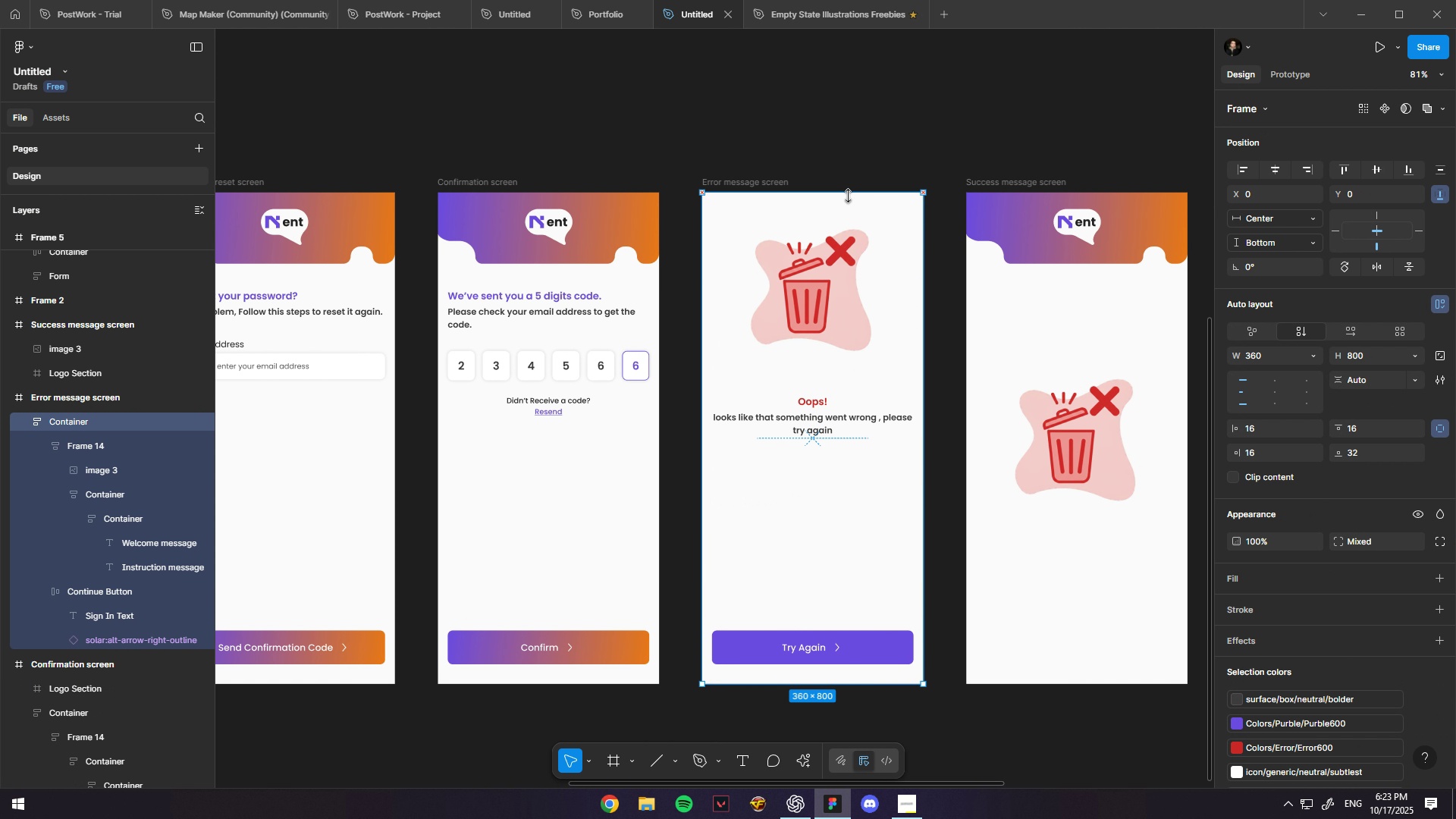 
key(Control+ControlLeft)
 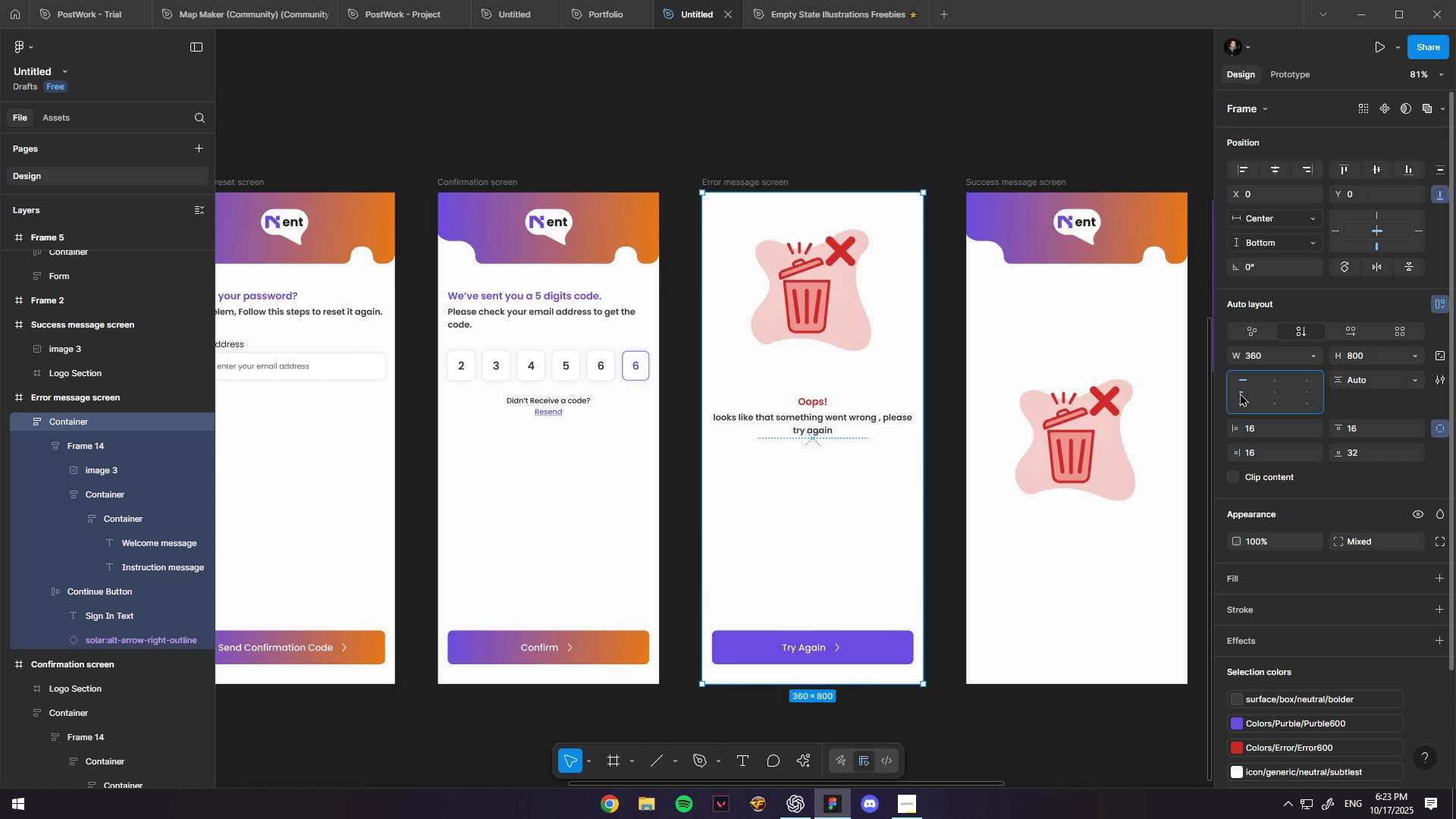 
double_click([1239, 393])
 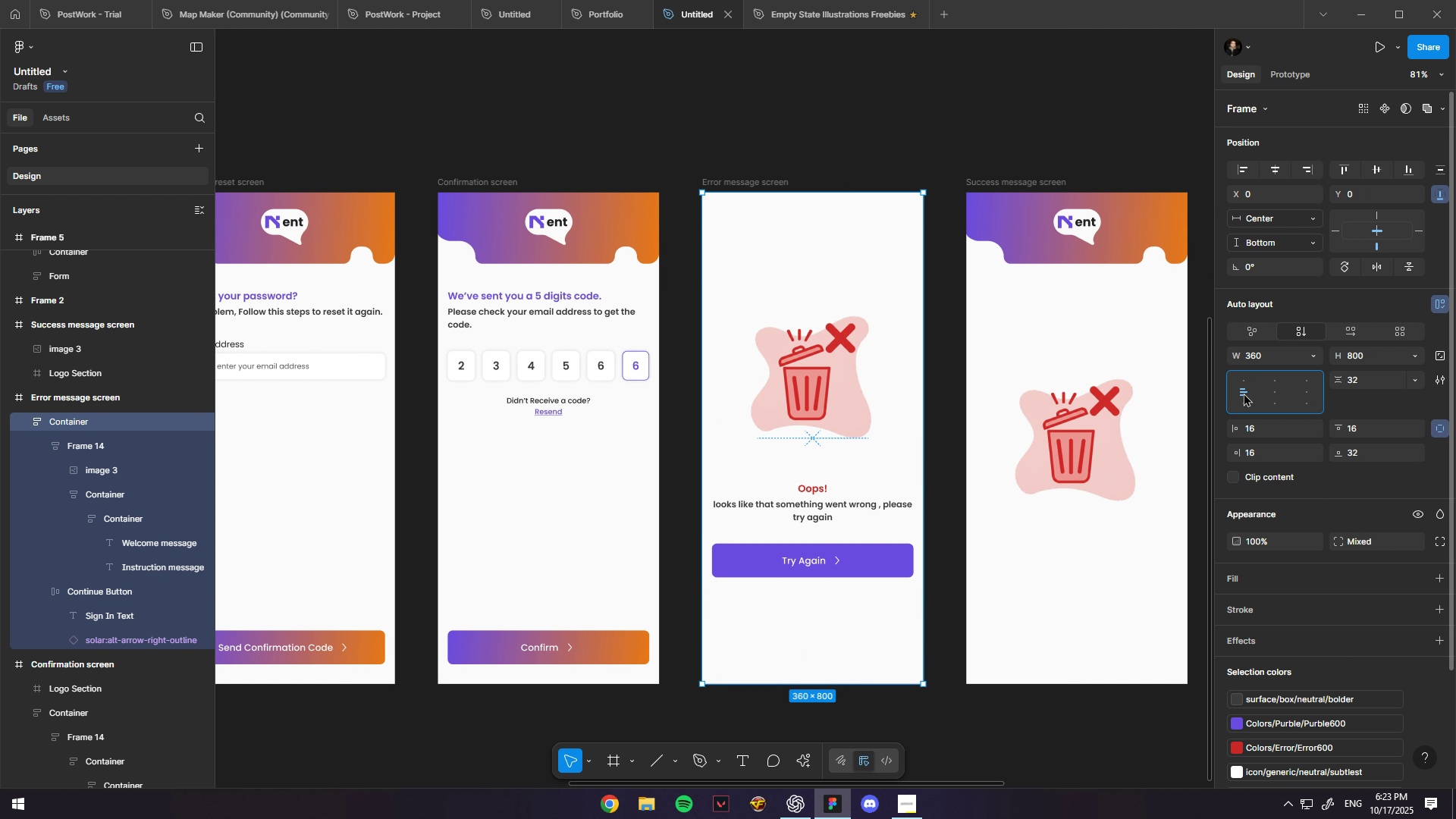 
hold_key(key=ControlLeft, duration=0.52)
scroll: coordinate [871, 448], scroll_direction: up, amount: 3.0
 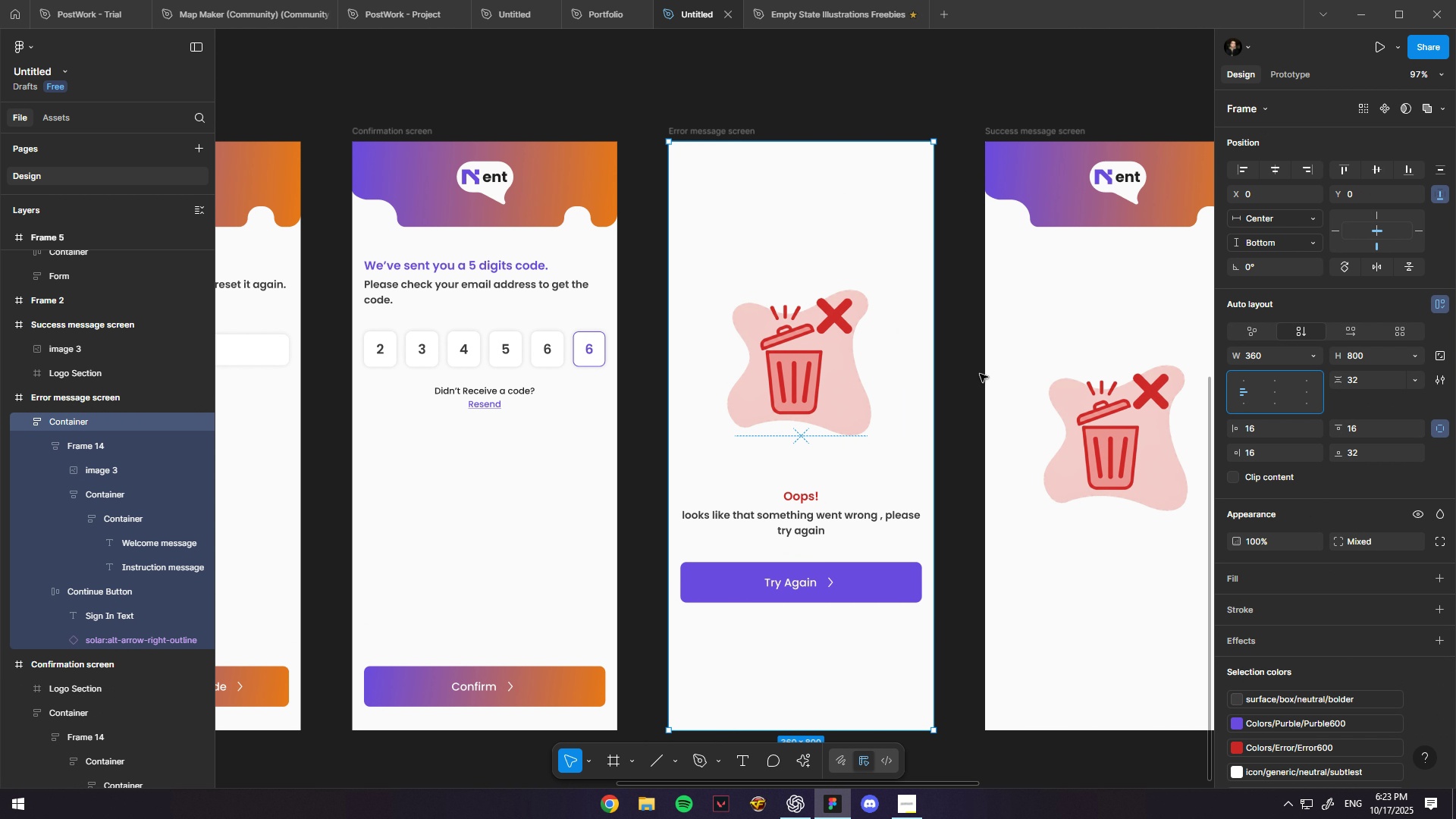 
hold_key(key=Space, duration=0.69)
 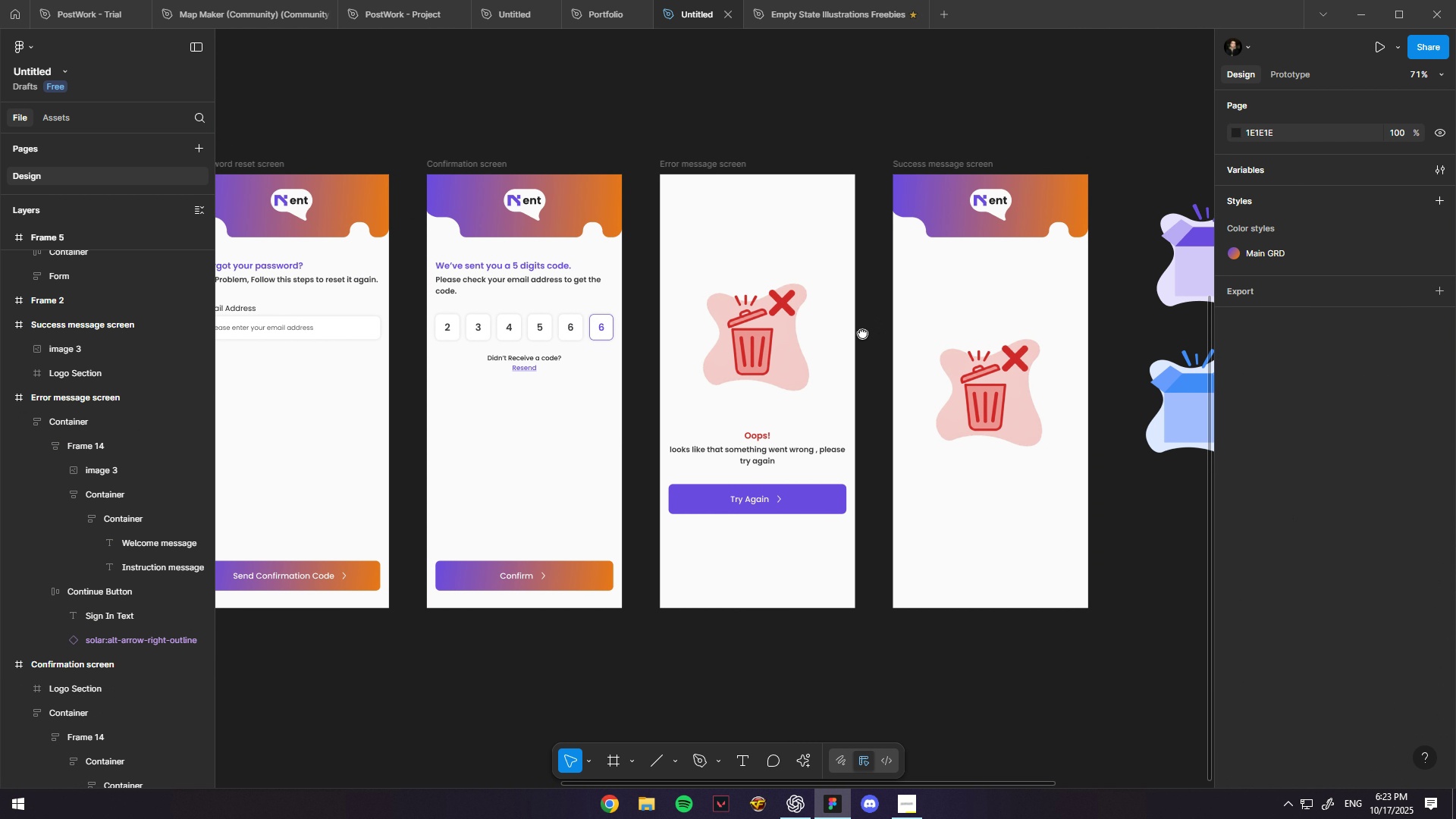 
hold_key(key=ControlLeft, duration=0.33)
scroll: coordinate [865, 337], scroll_direction: down, amount: 3.0
 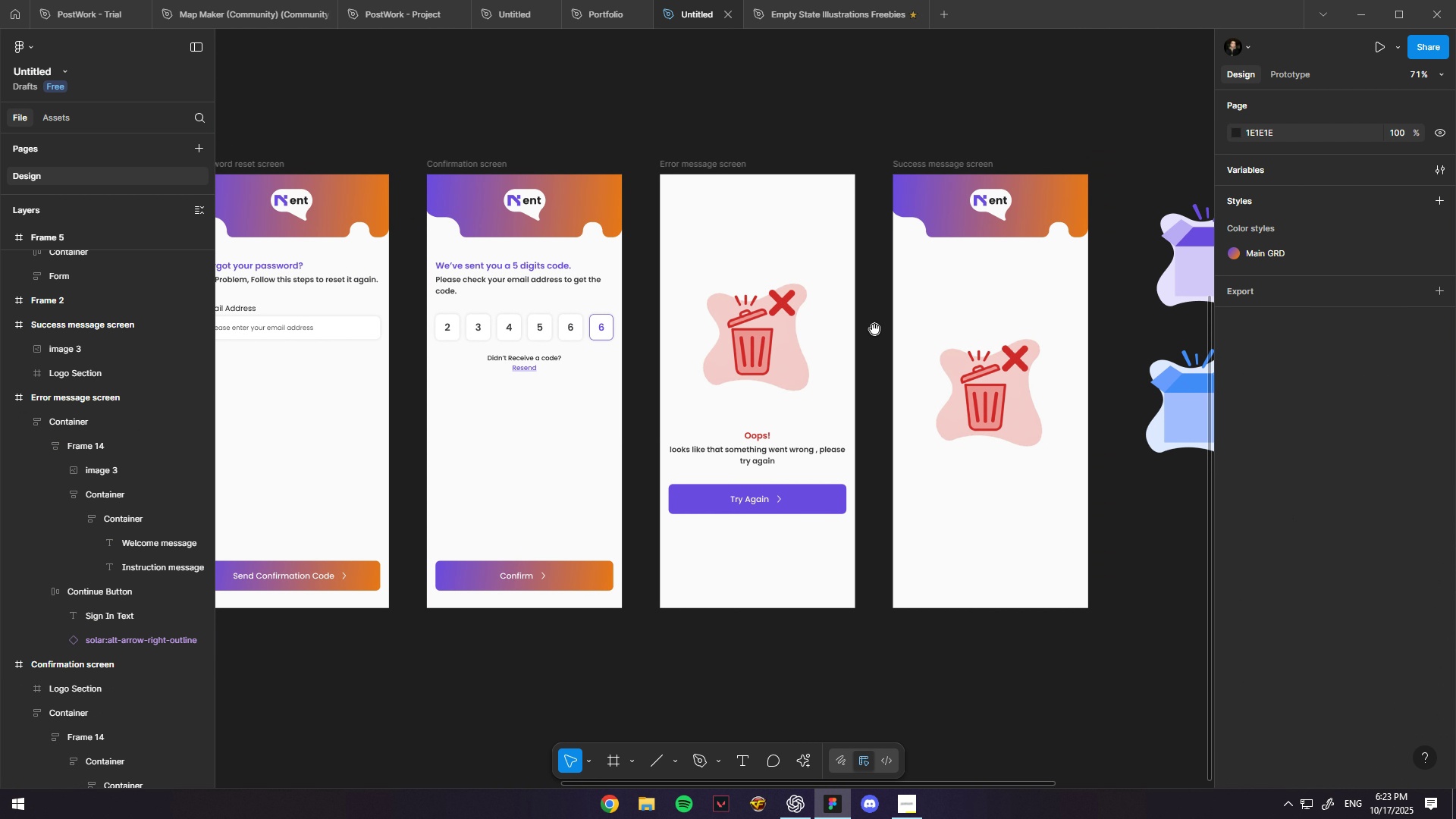 
hold_key(key=Space, duration=1.28)
 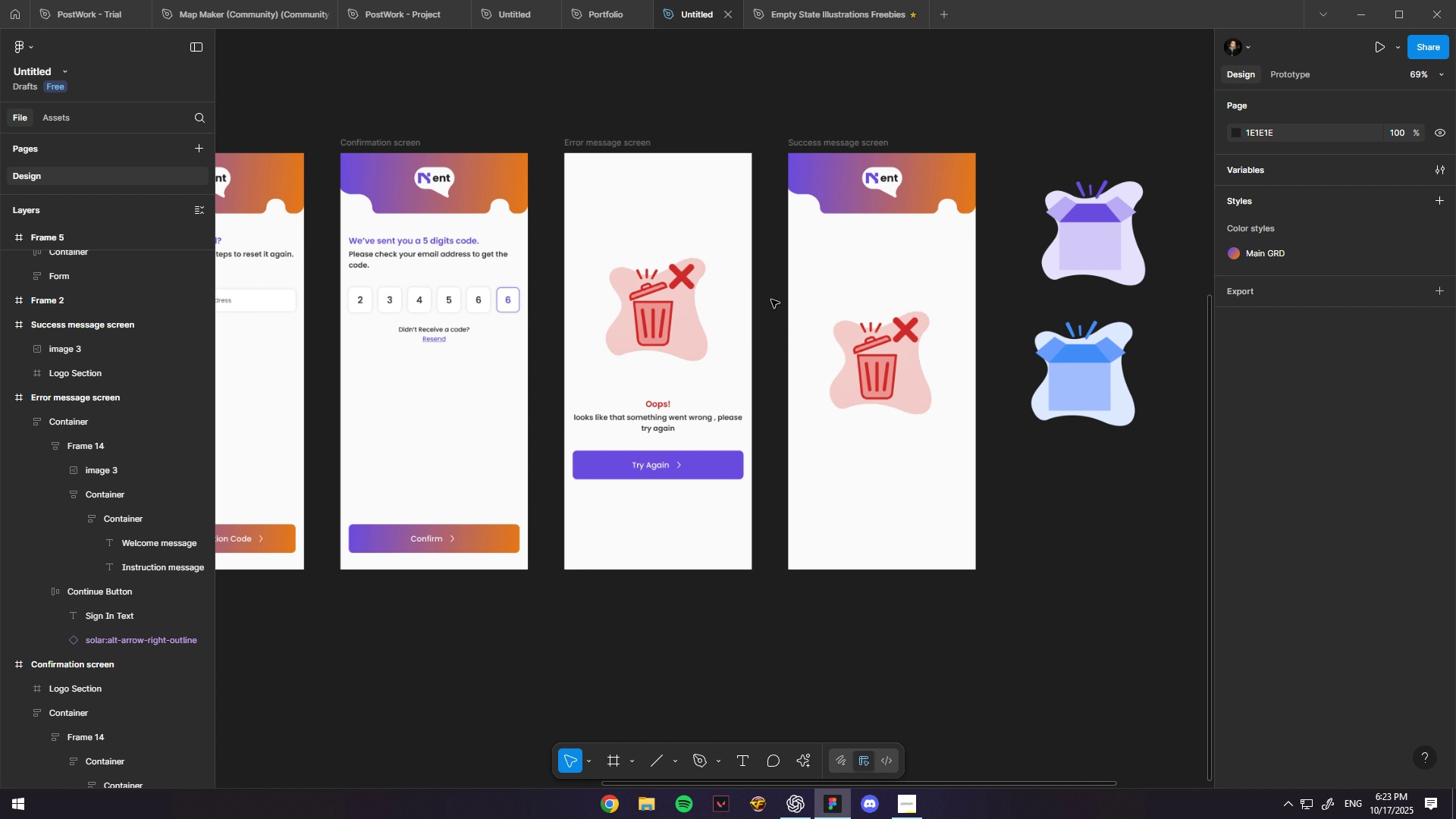 
hold_key(key=ControlLeft, duration=0.31)
scroll: coordinate [771, 300], scroll_direction: down, amount: 2.0
 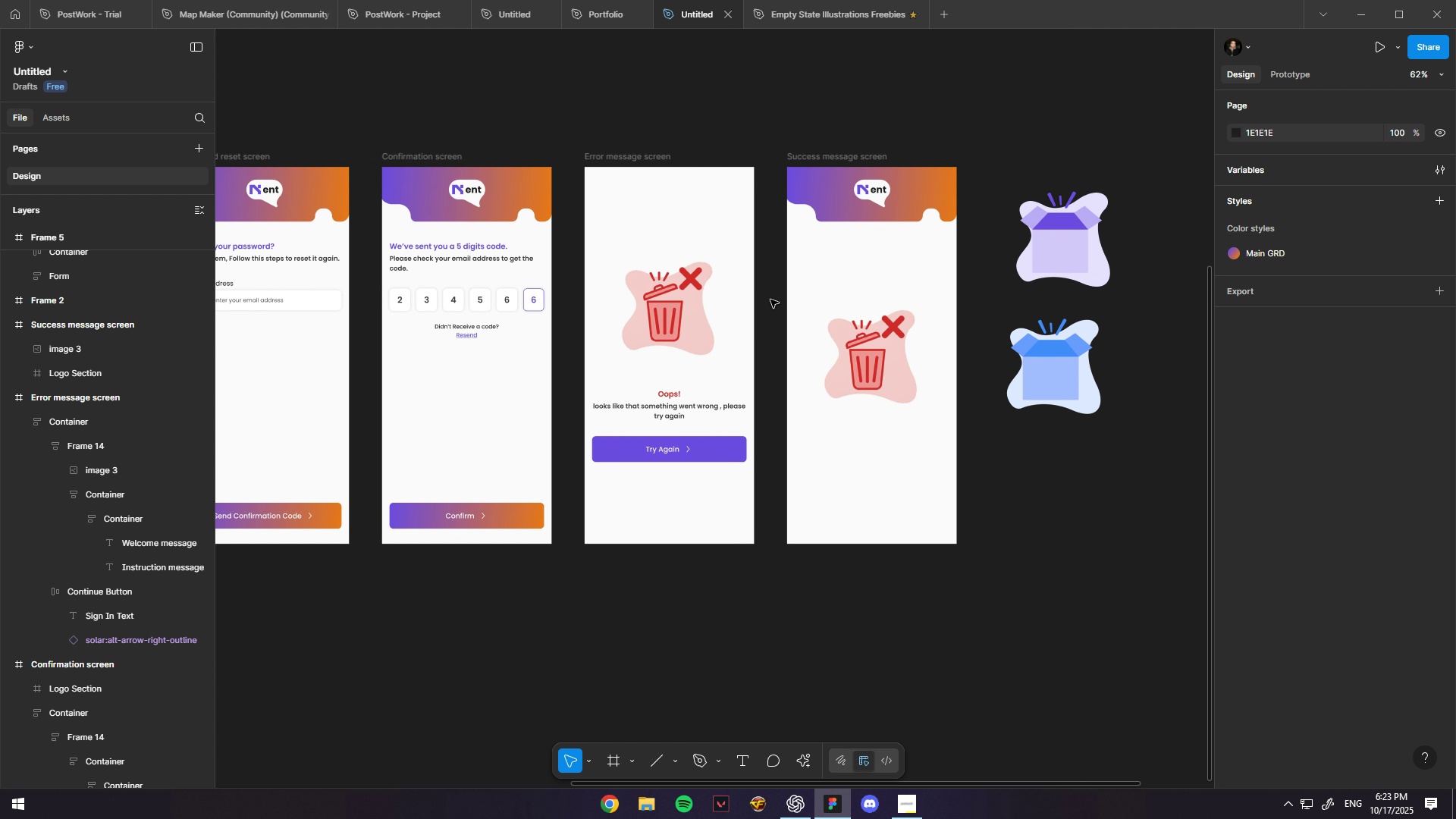 
hold_key(key=Space, duration=0.33)
 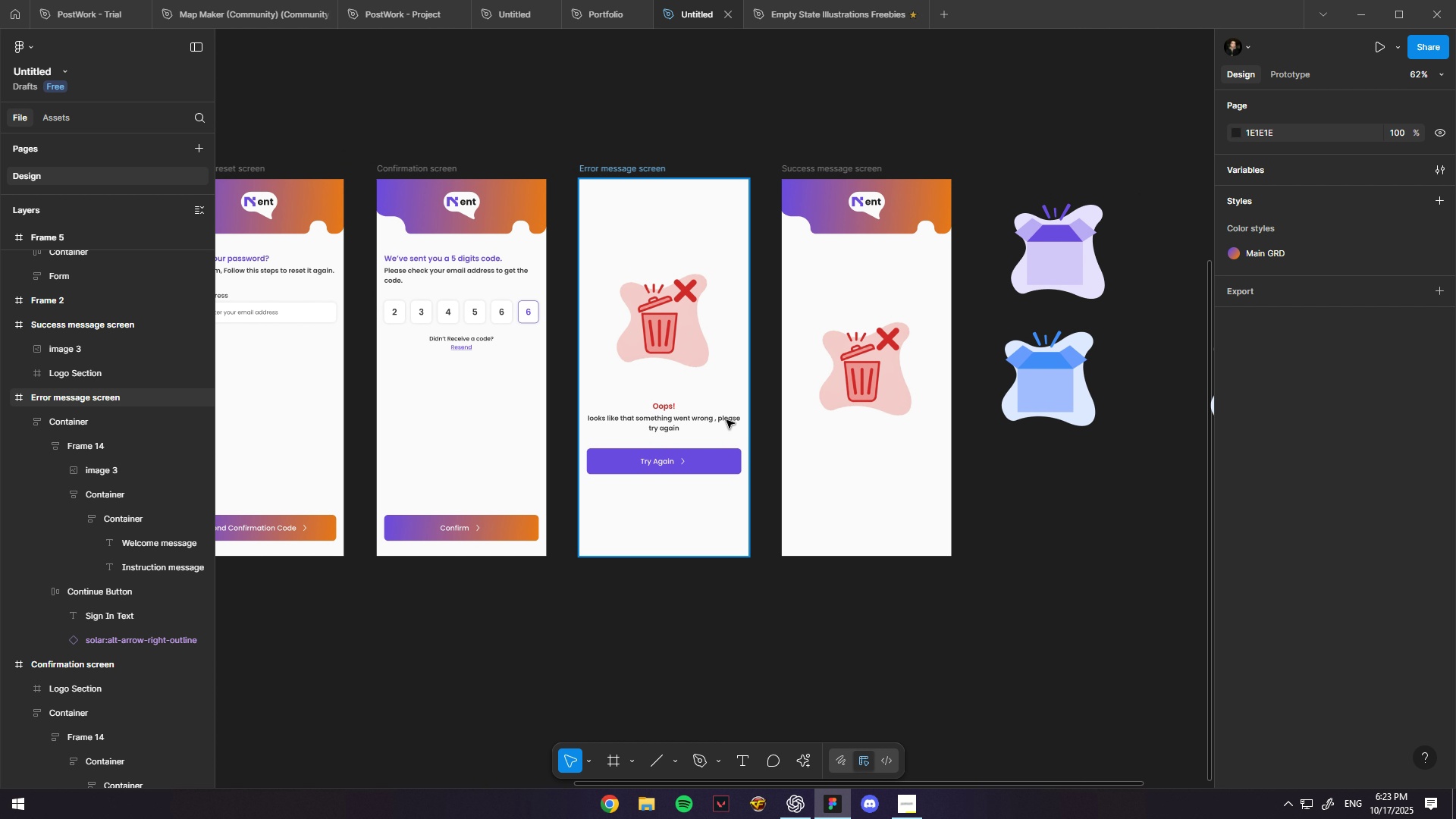 
hold_key(key=ControlLeft, duration=1.52)
scroll: coordinate [719, 480], scroll_direction: up, amount: 5.0
 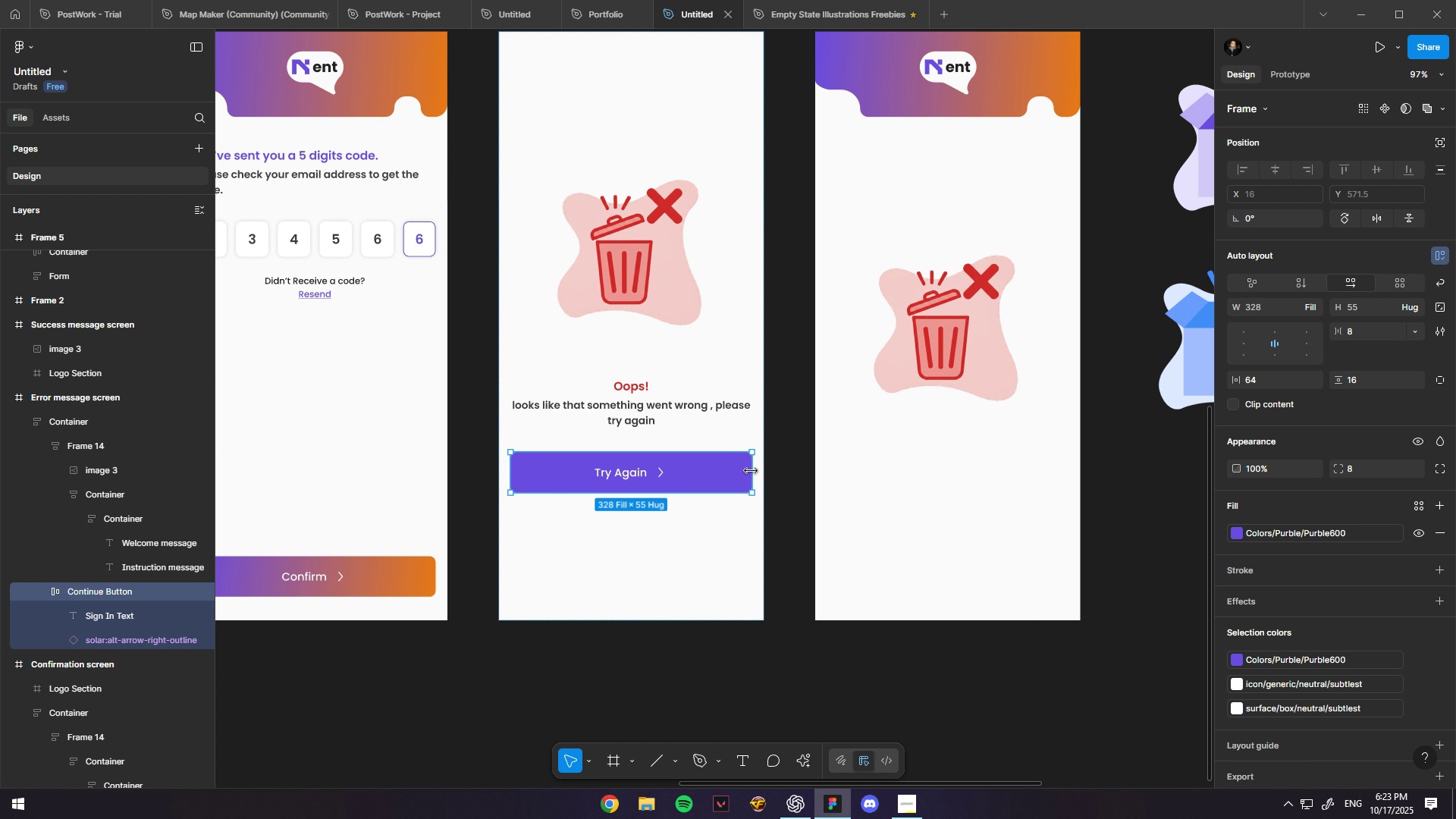 
left_click([719, 480])
 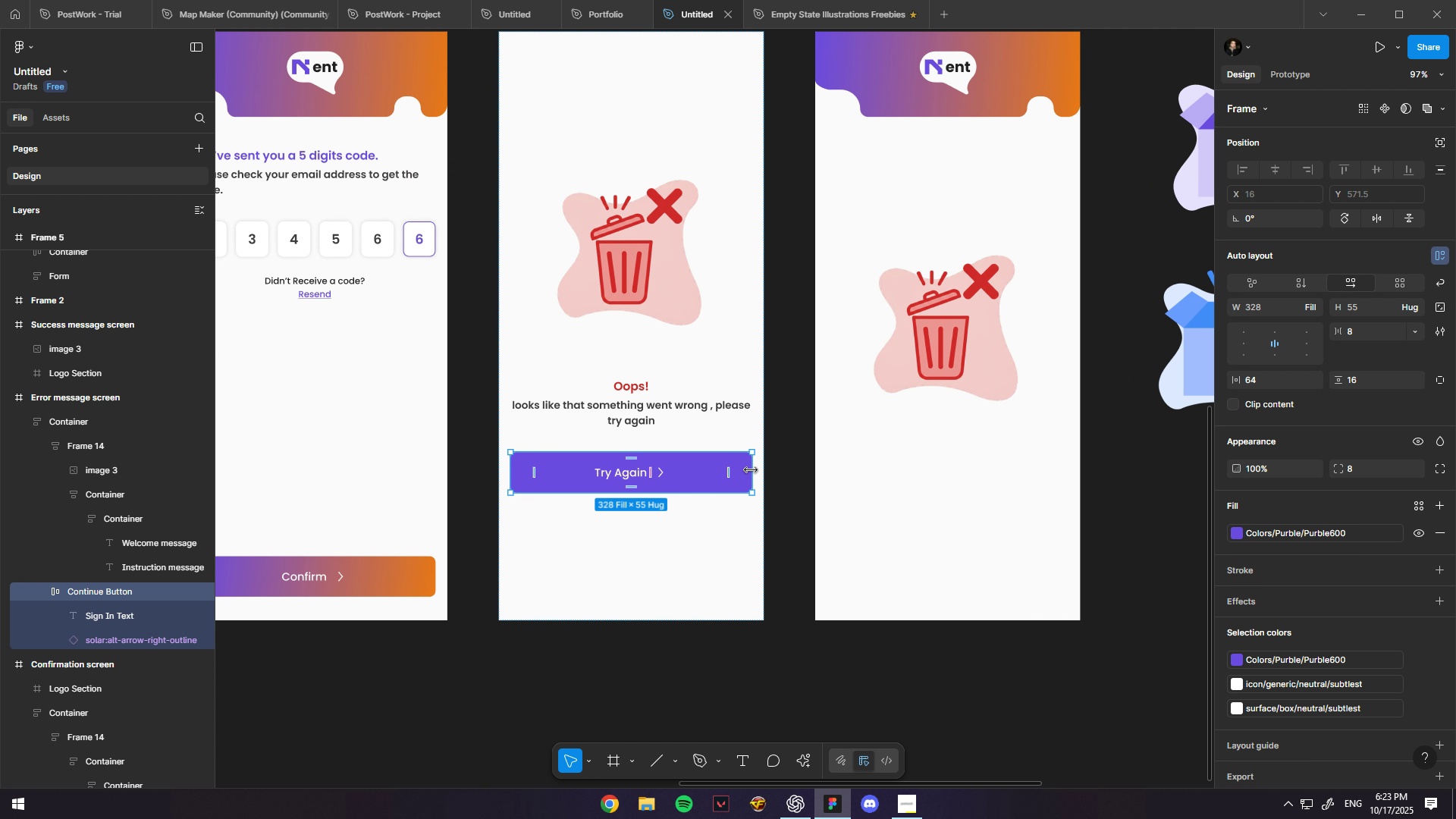 
hold_key(key=ControlLeft, duration=0.97)
left_click([751, 470])
 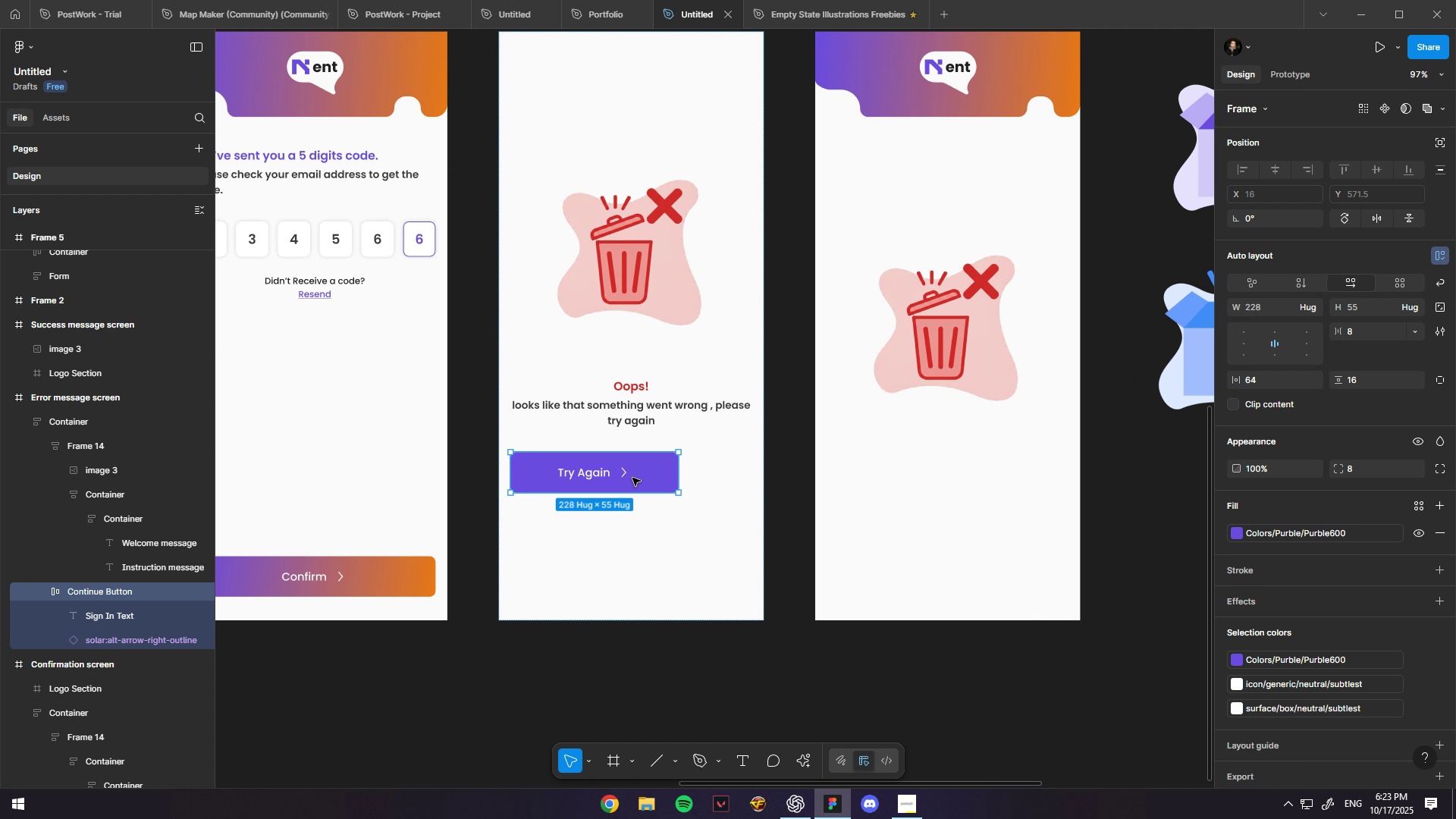 
scroll: coordinate [632, 478], scroll_direction: up, amount: 1.0
 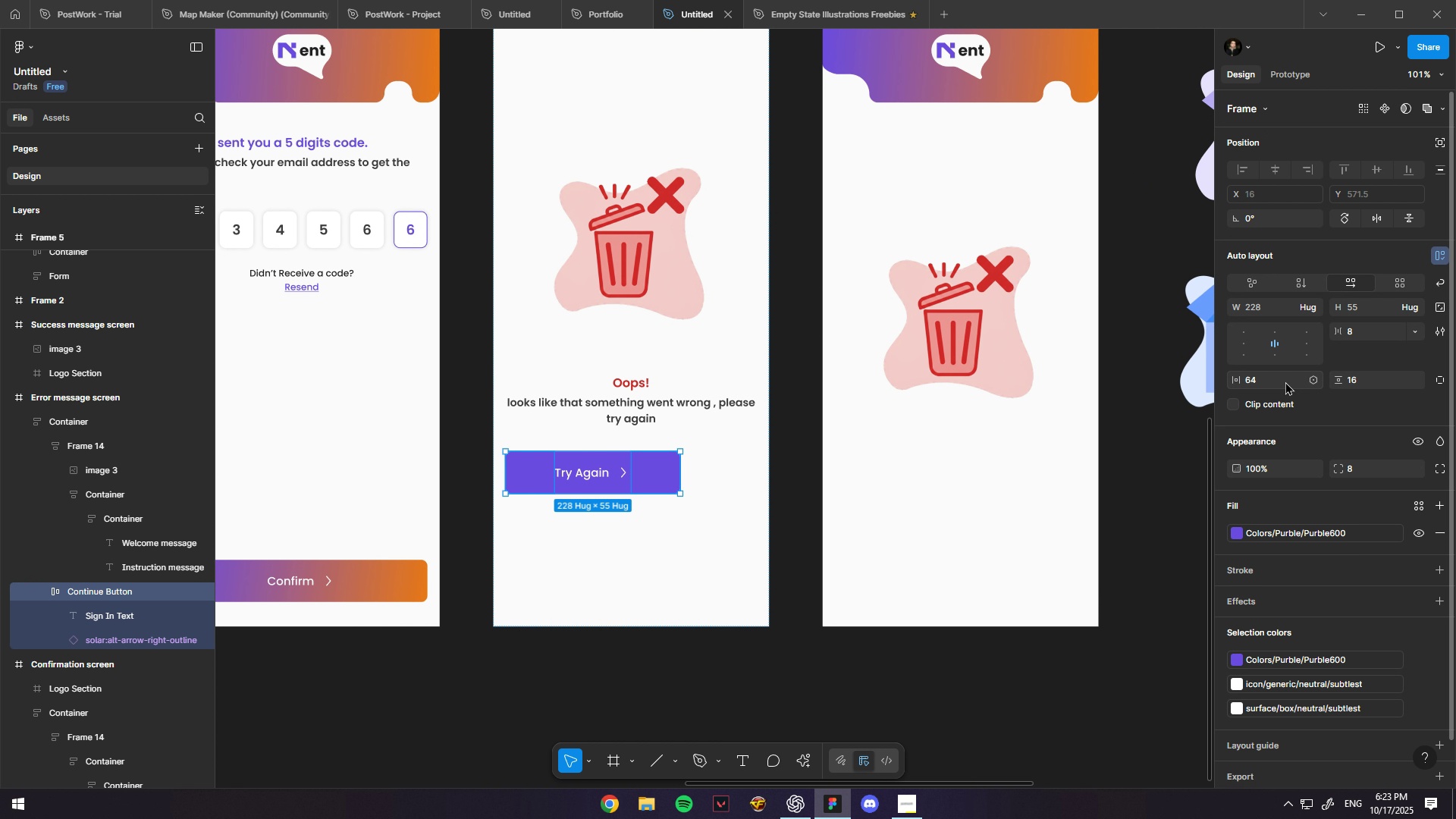 
left_click([1282, 379])
 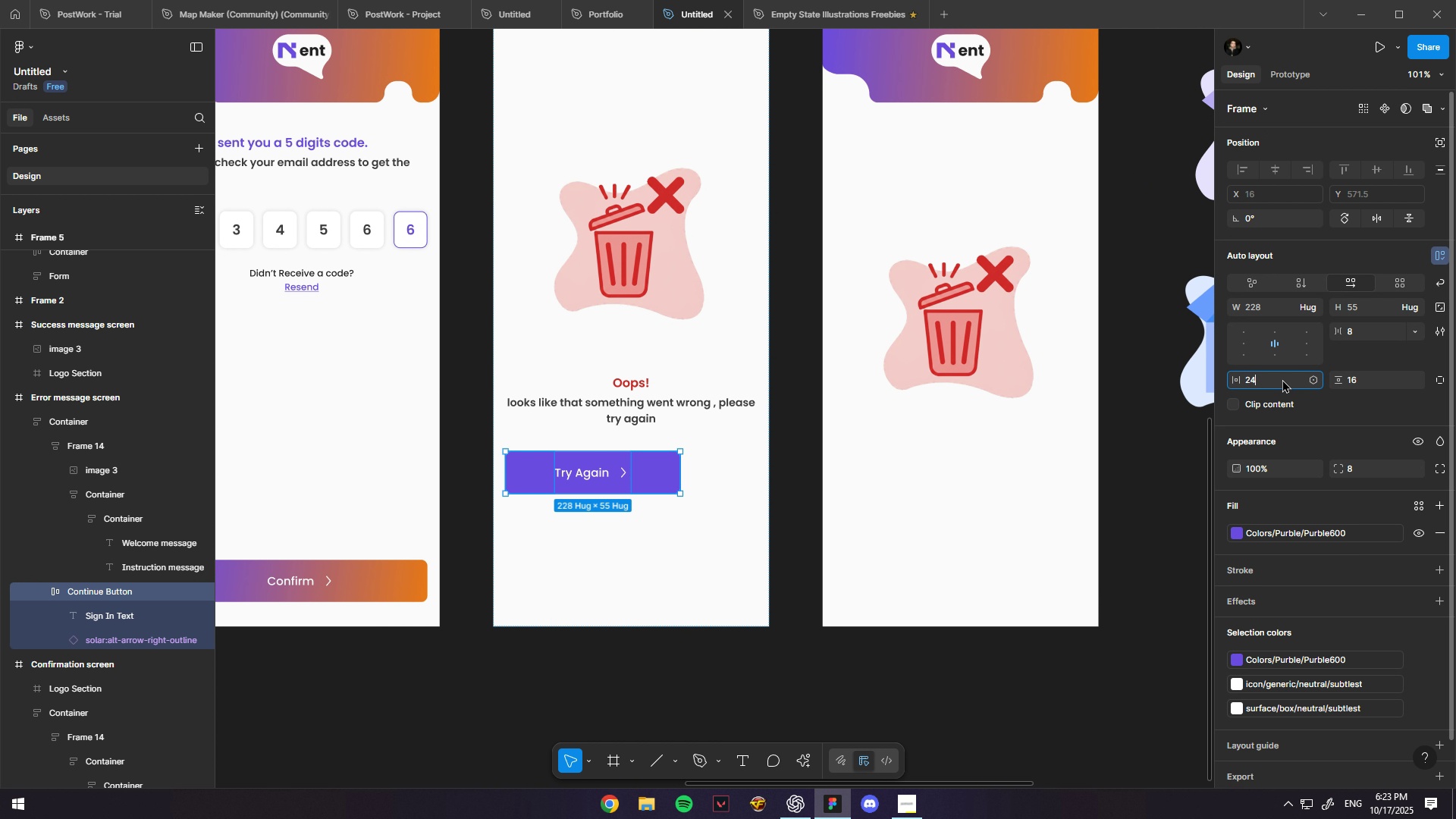 
key(Numpad2)
 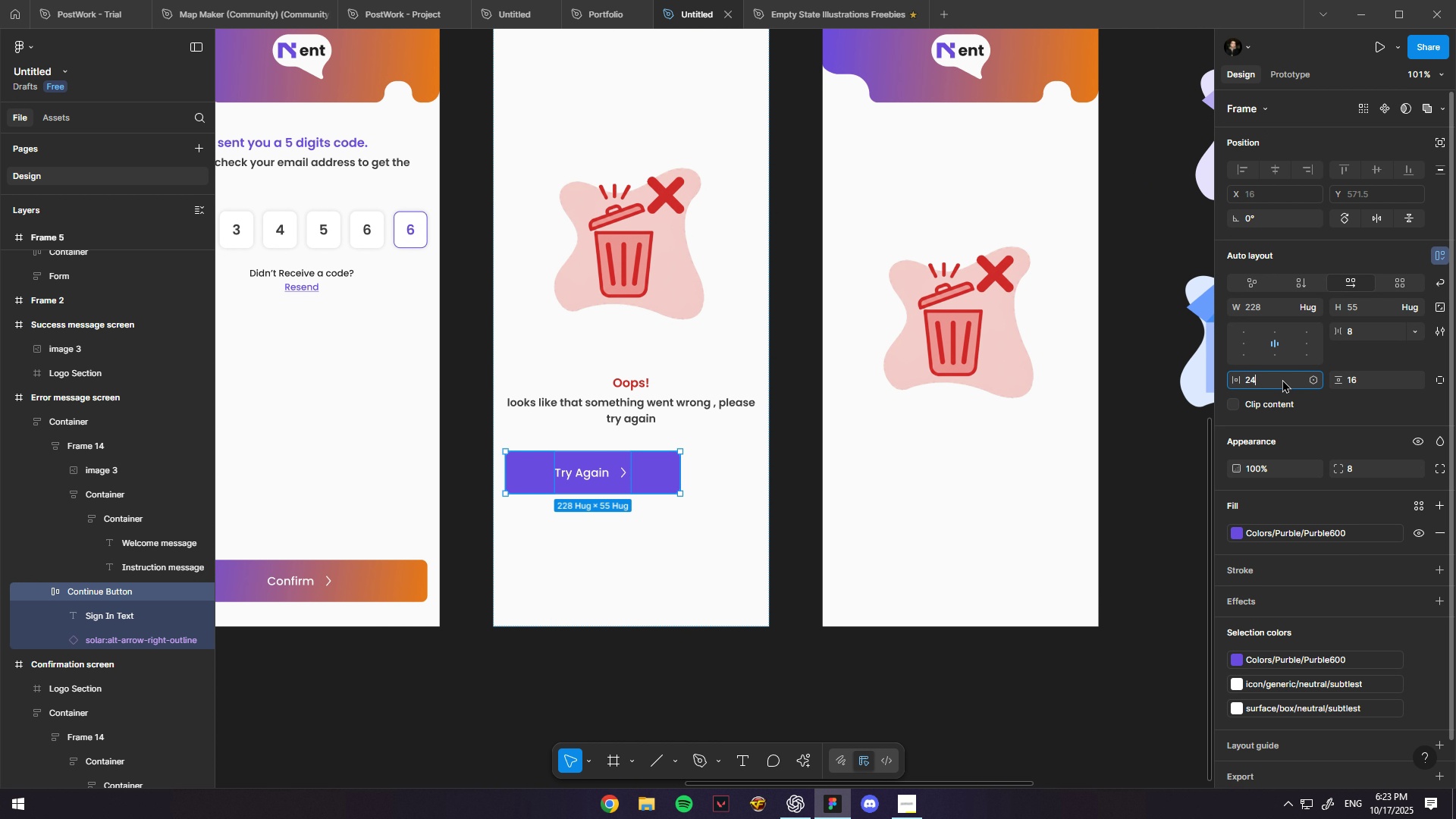 
key(Numpad4)
 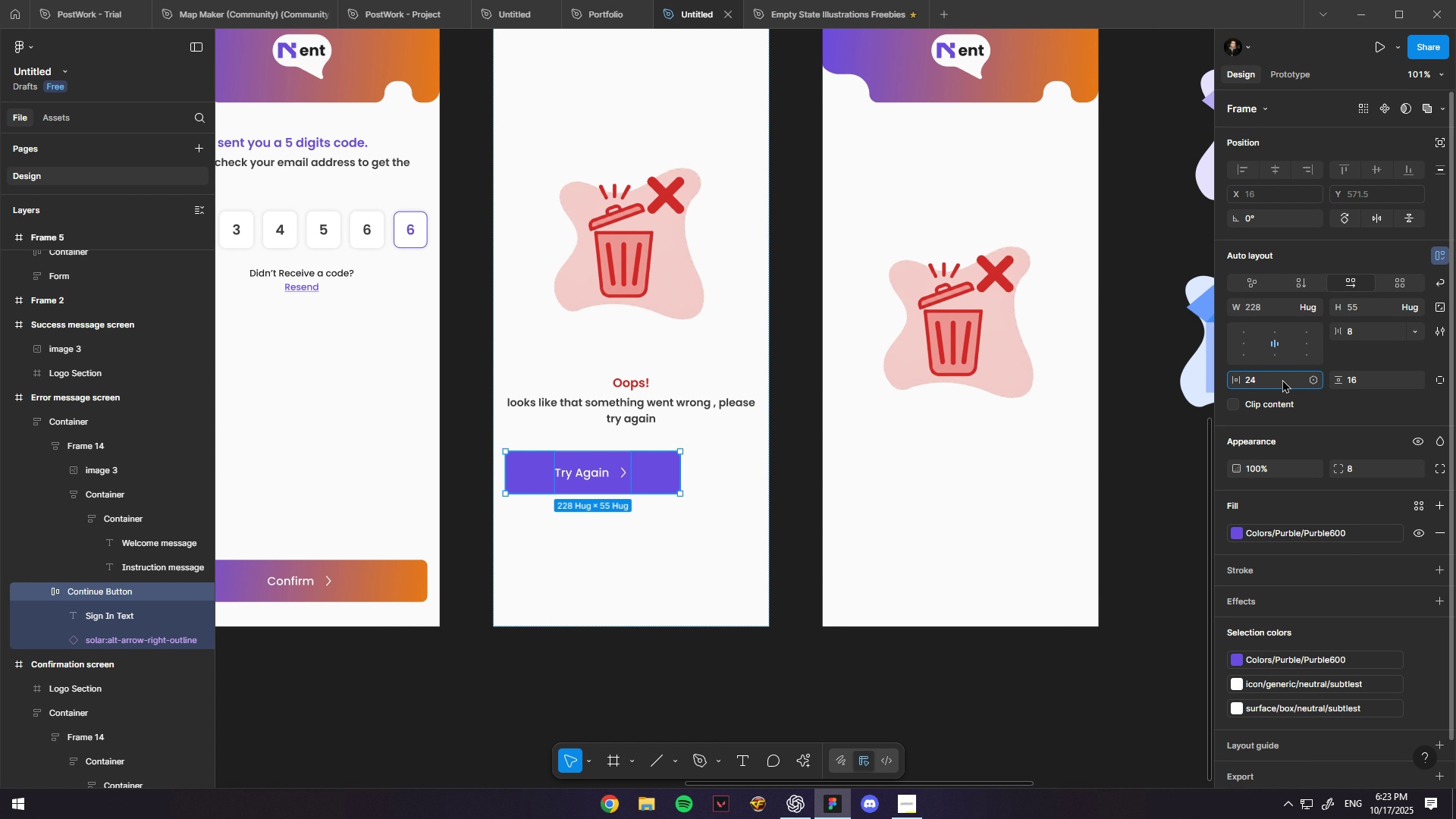 
key(Control+ControlLeft)
 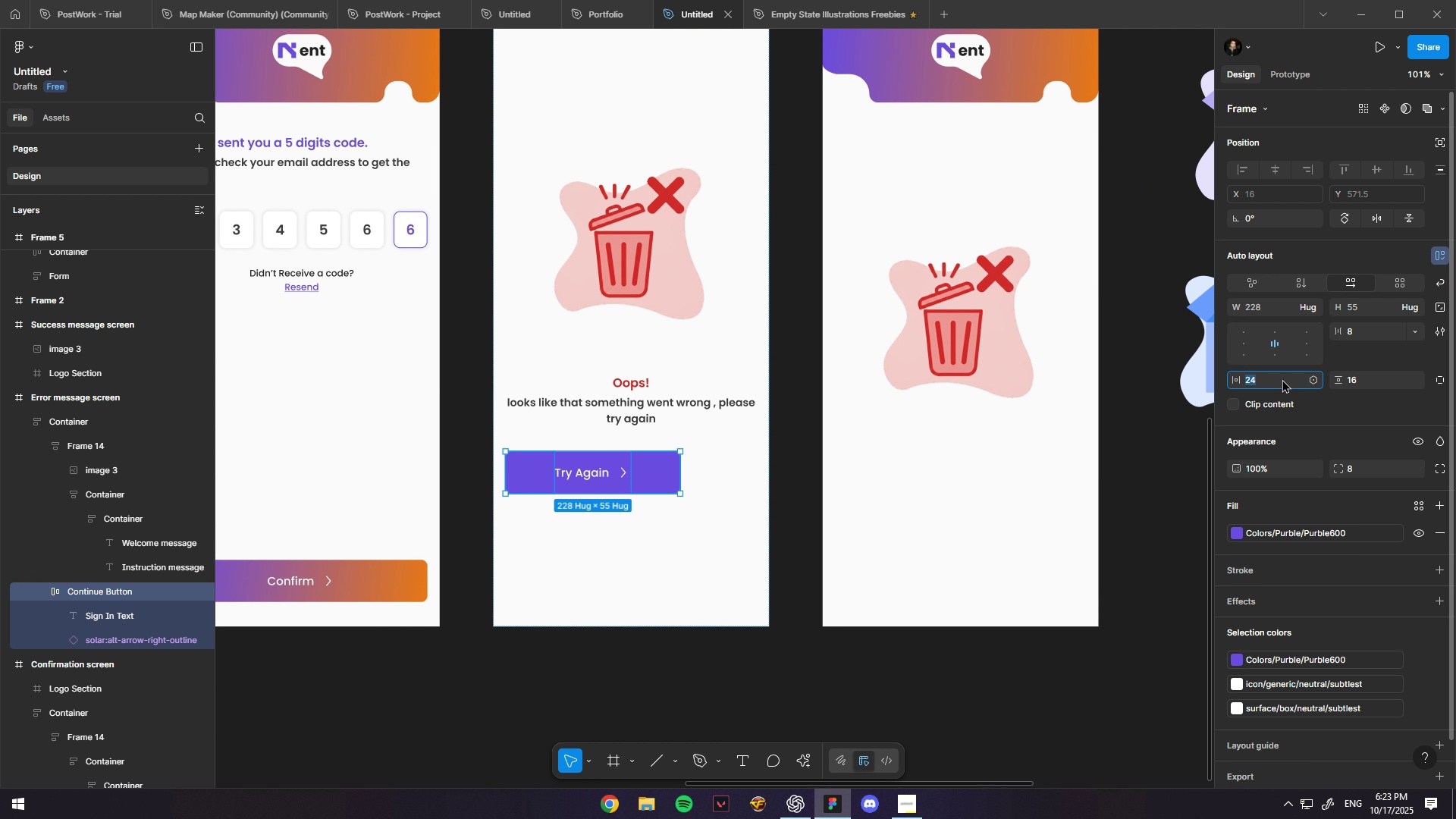 
key(Control+A)
 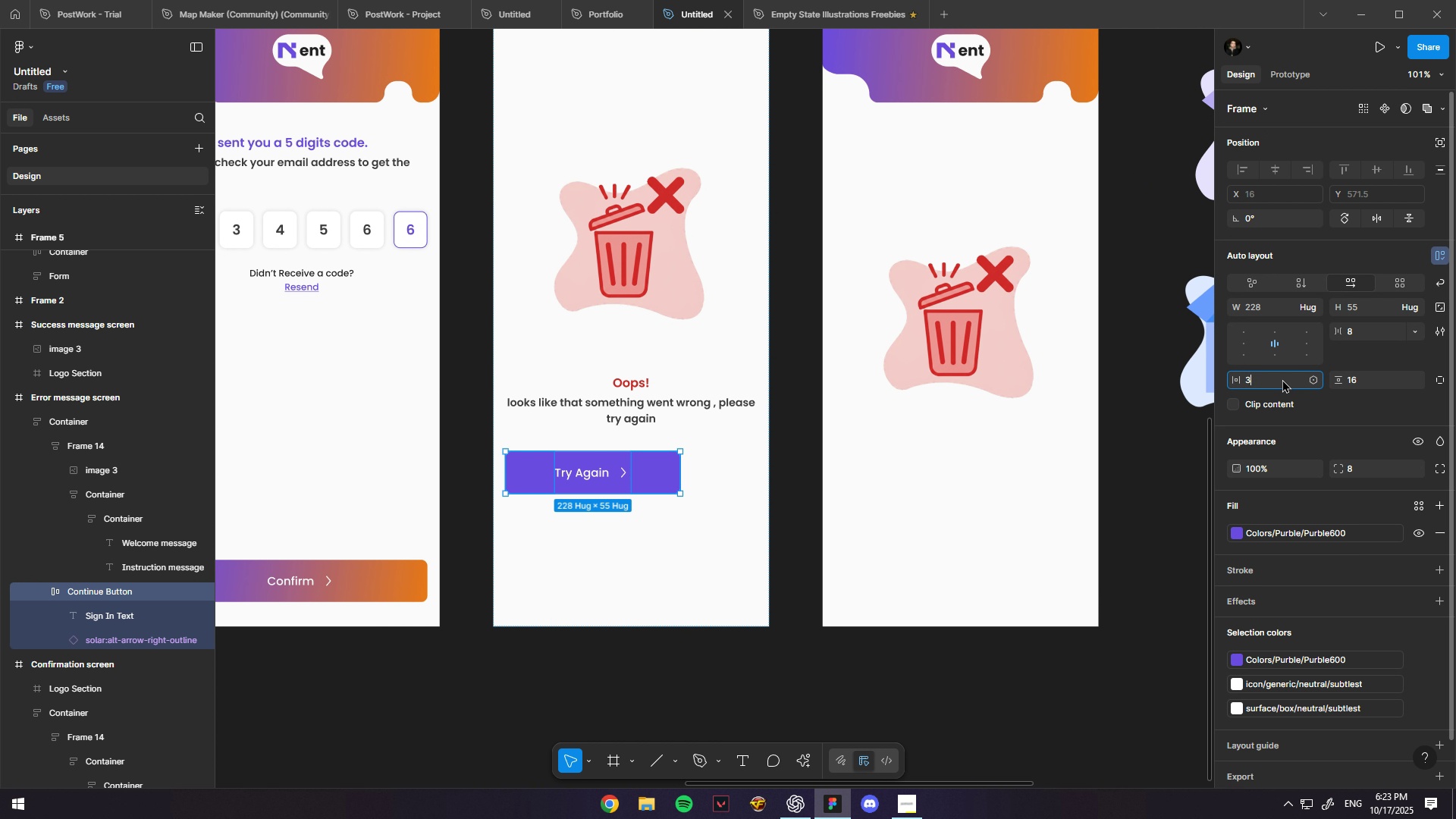 
key(Numpad3)
 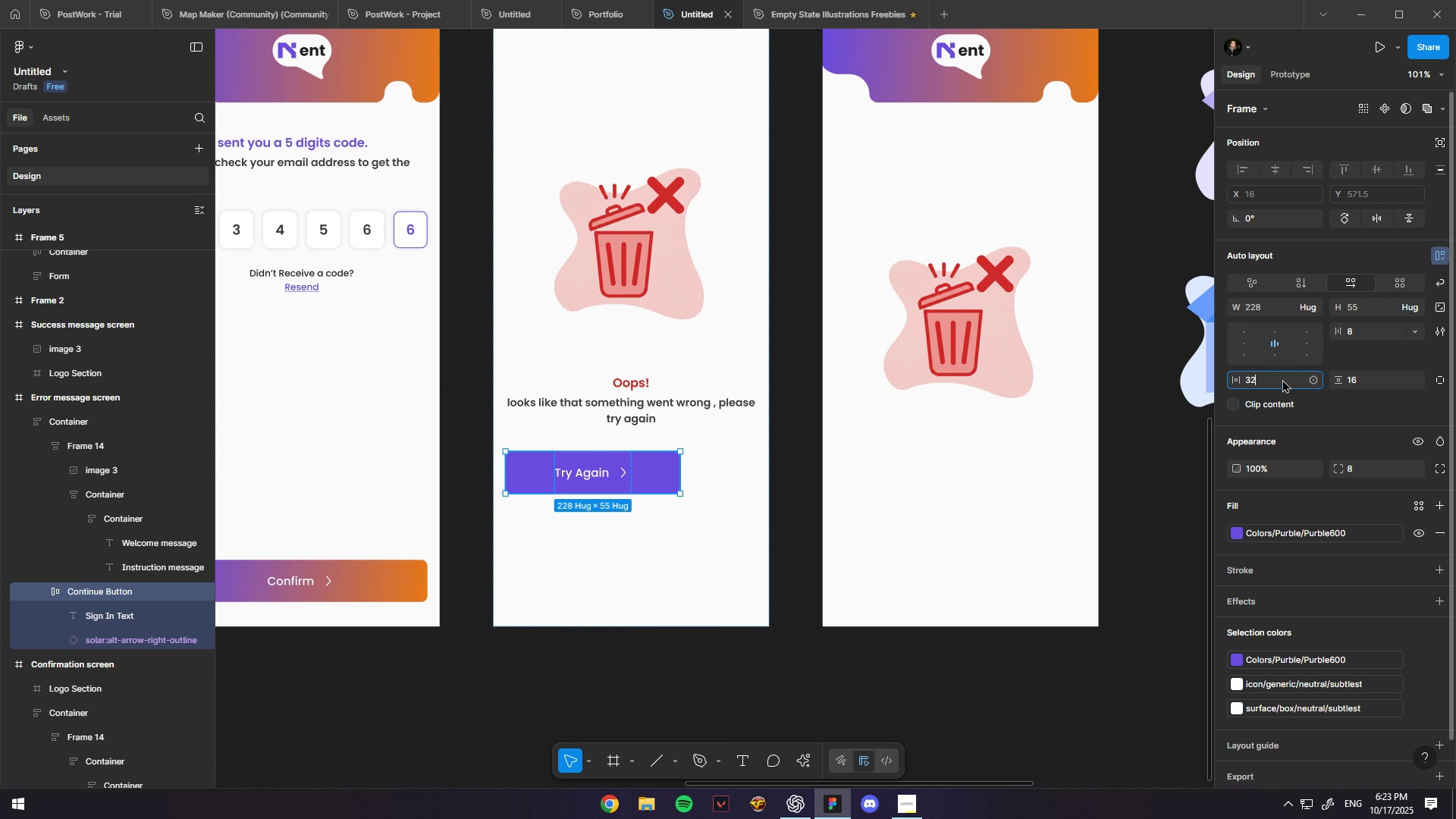 
key(Numpad2)
 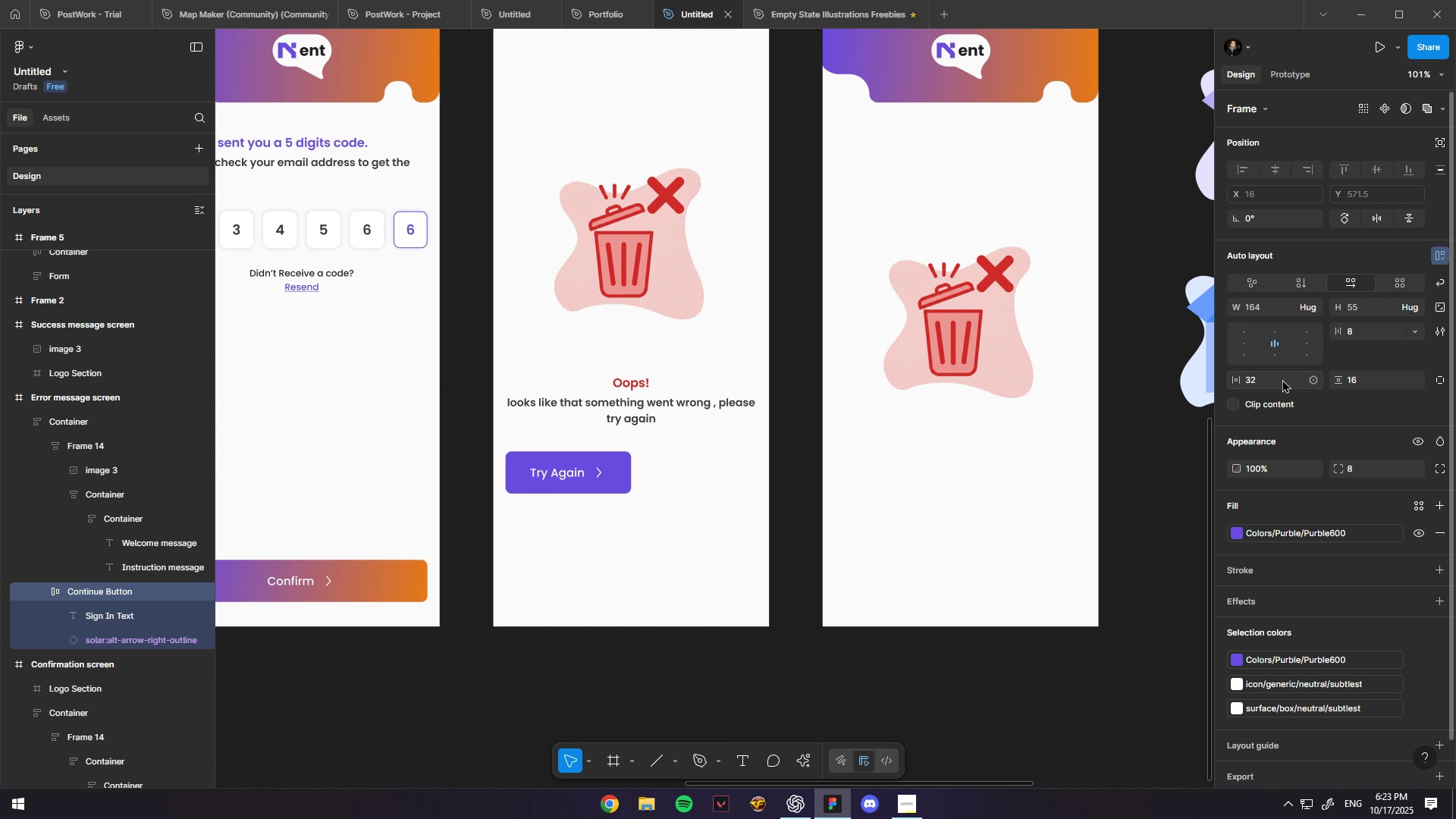 
key(NumpadEnter)
 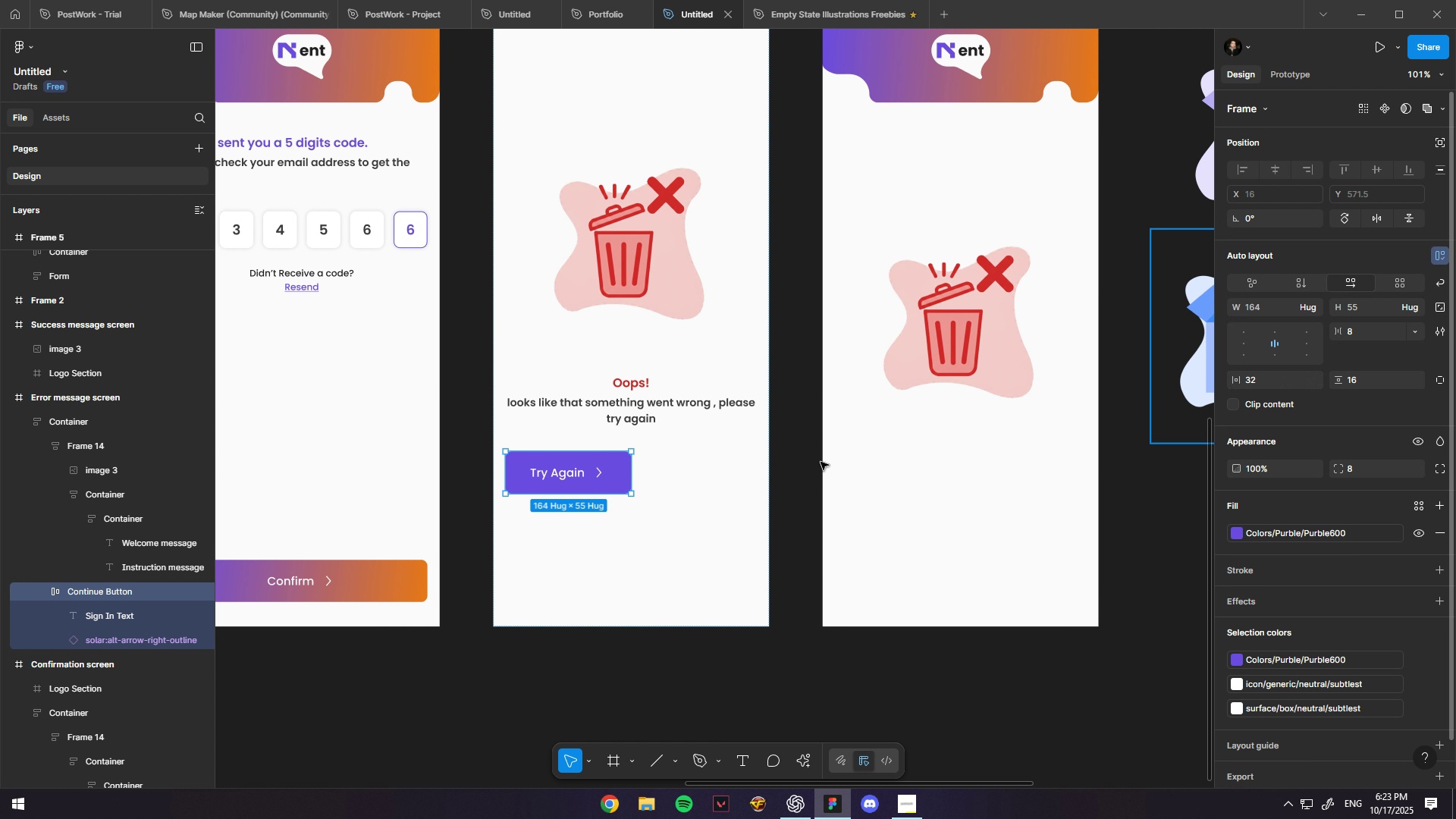 
hold_key(key=ControlLeft, duration=0.38)
scroll: coordinate [654, 500], scroll_direction: up, amount: 4.0
 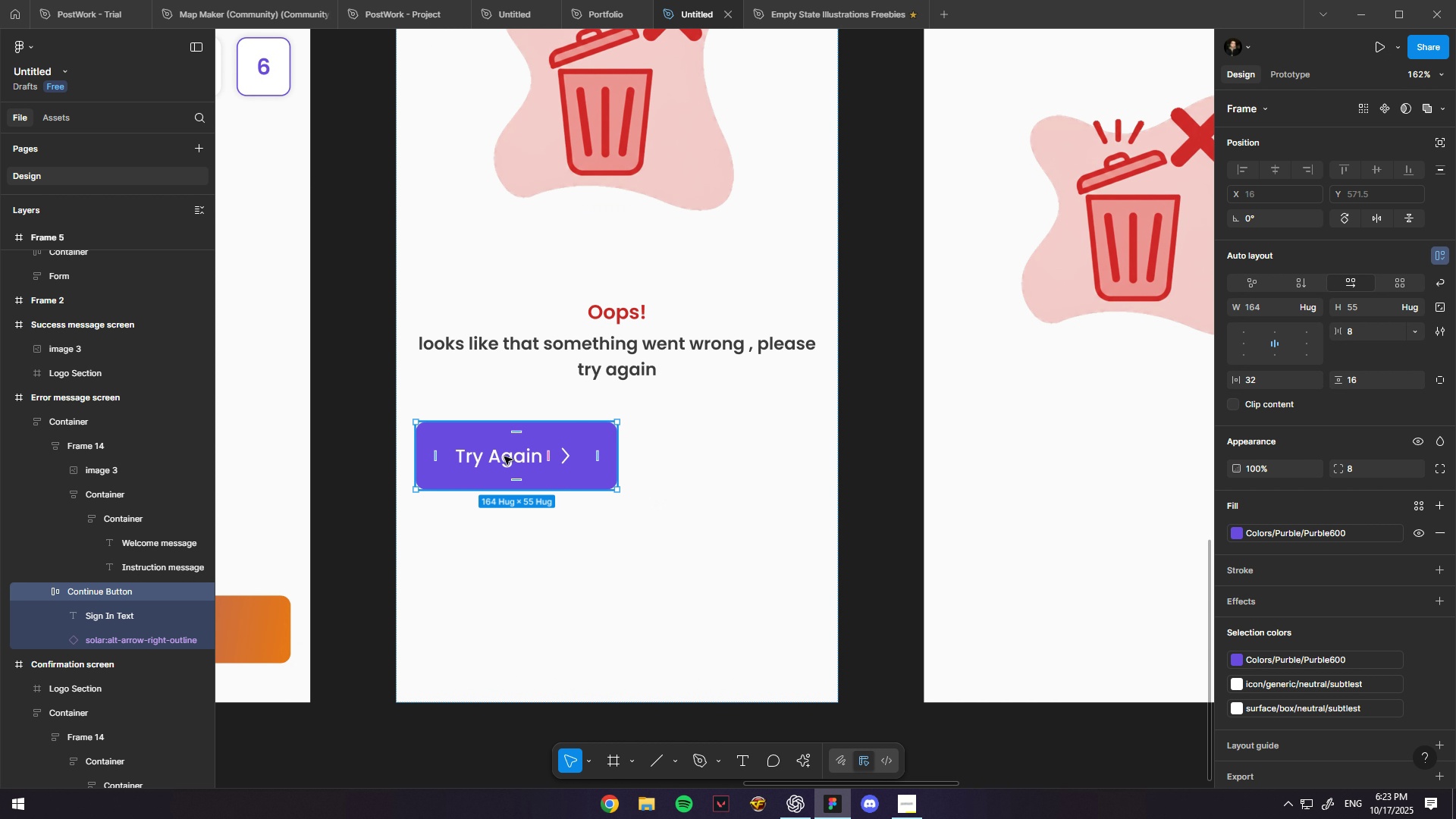 
key(Control+ControlLeft)
 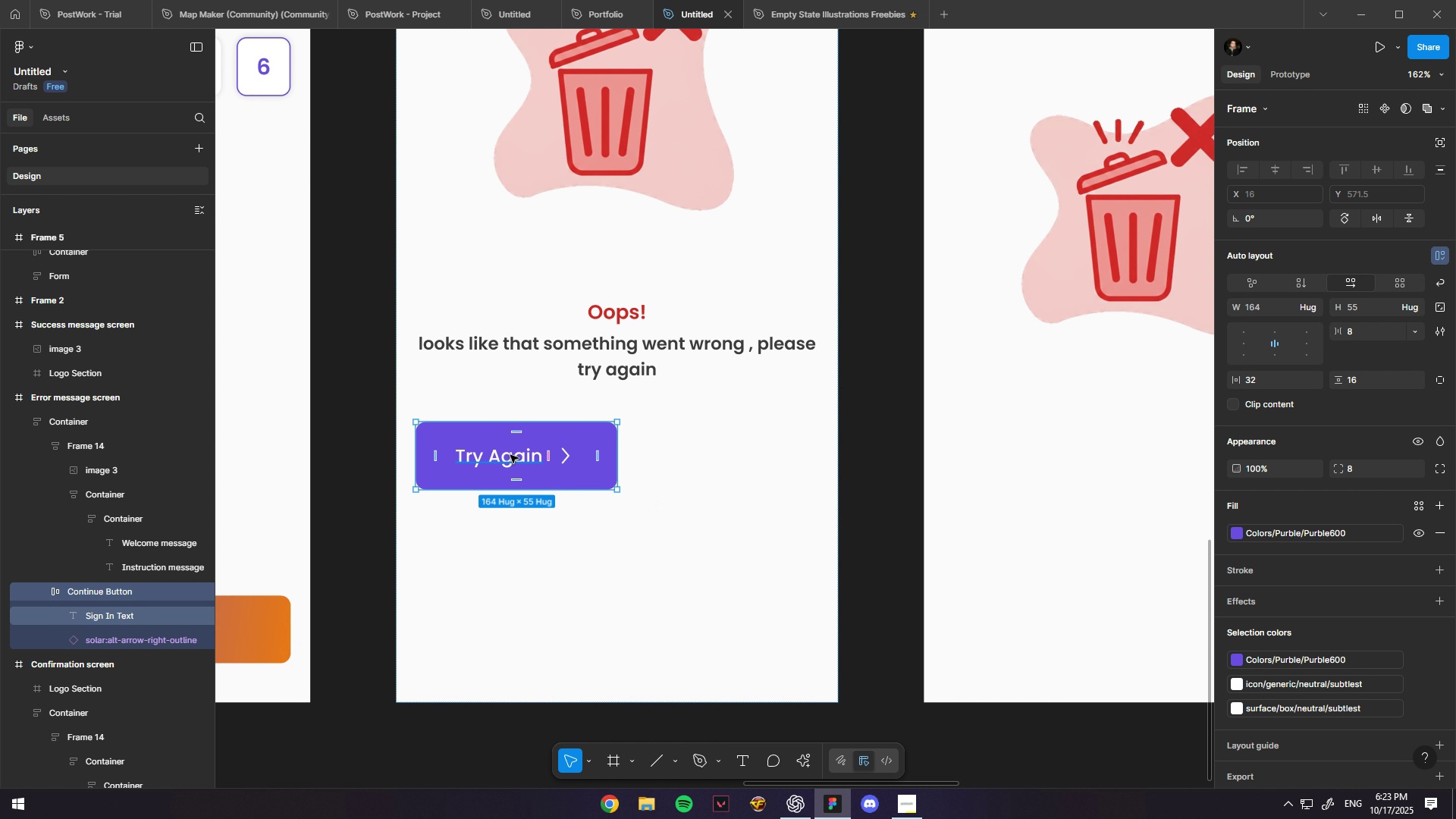 
left_click([500, 456])
 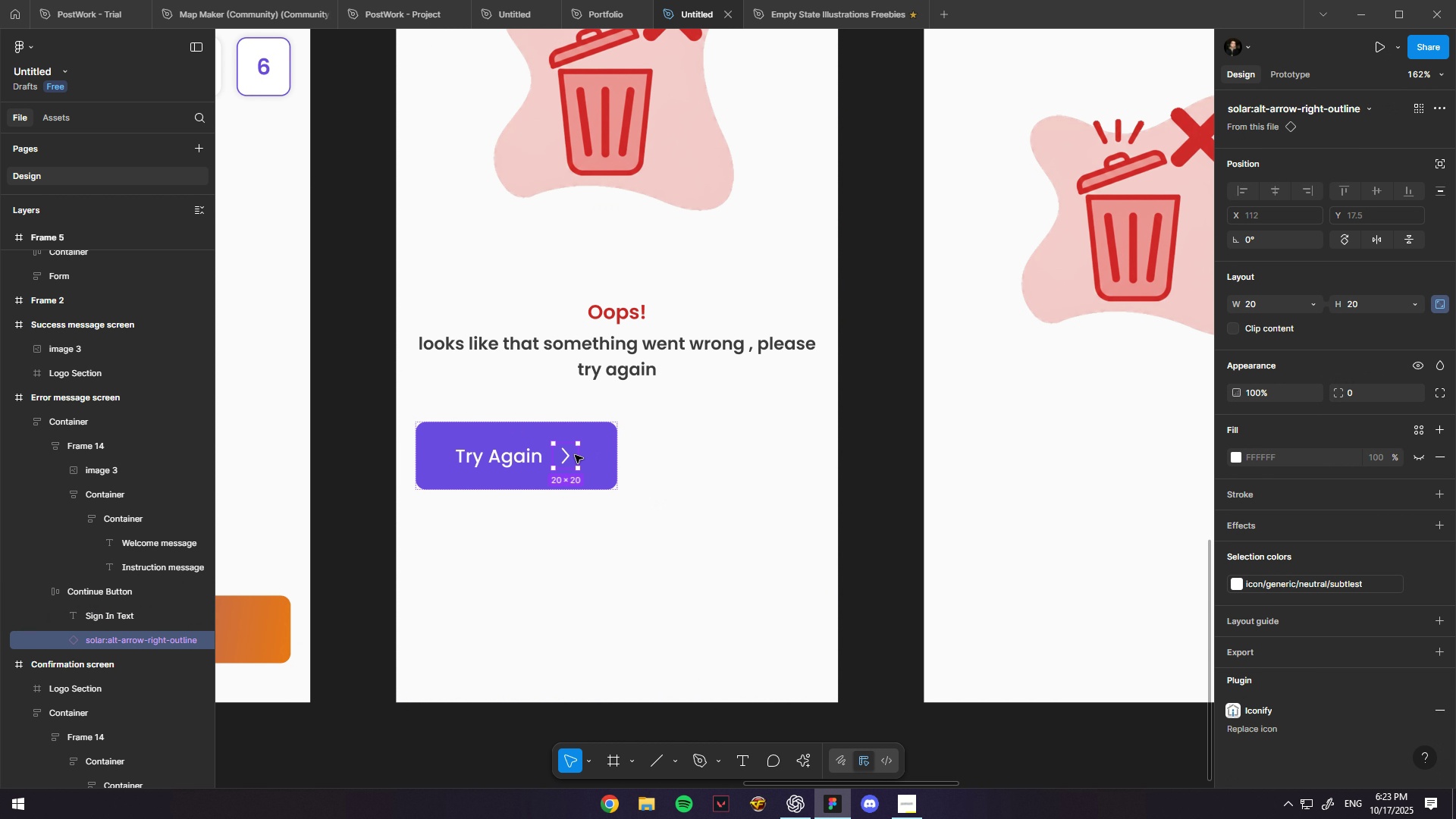 
key(Delete)
 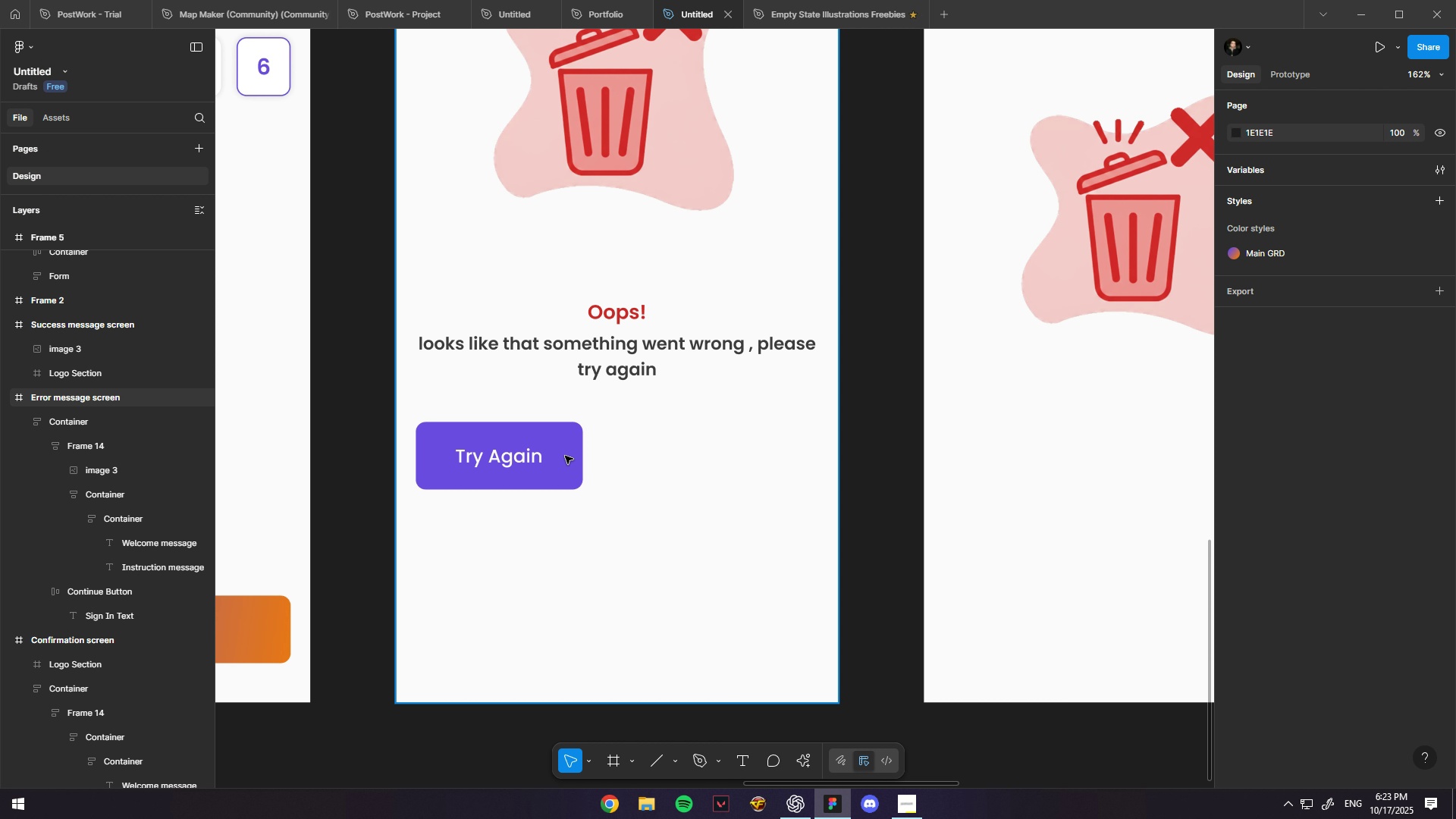 
key(Control+ControlLeft)
 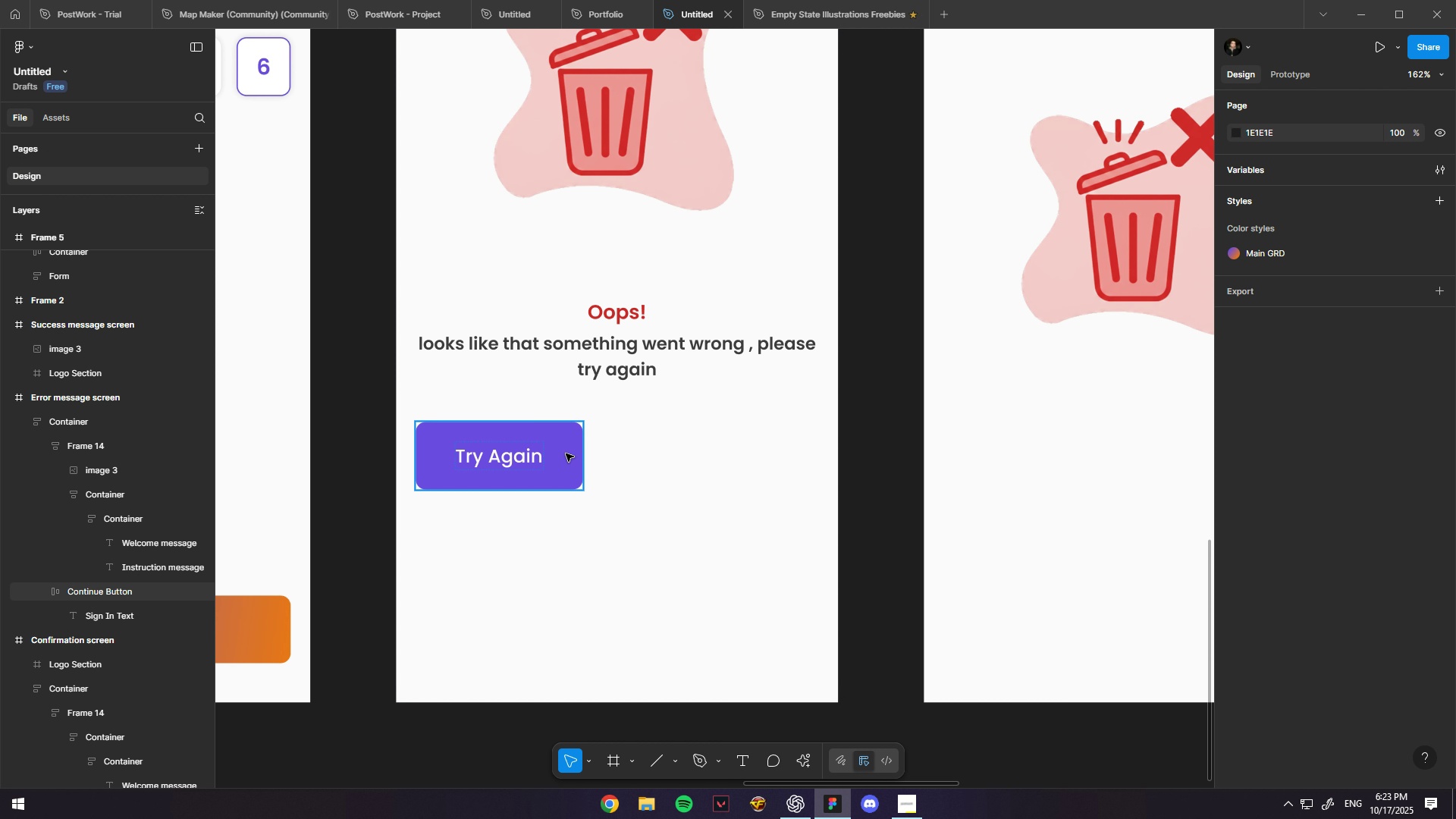 
left_click([566, 453])
 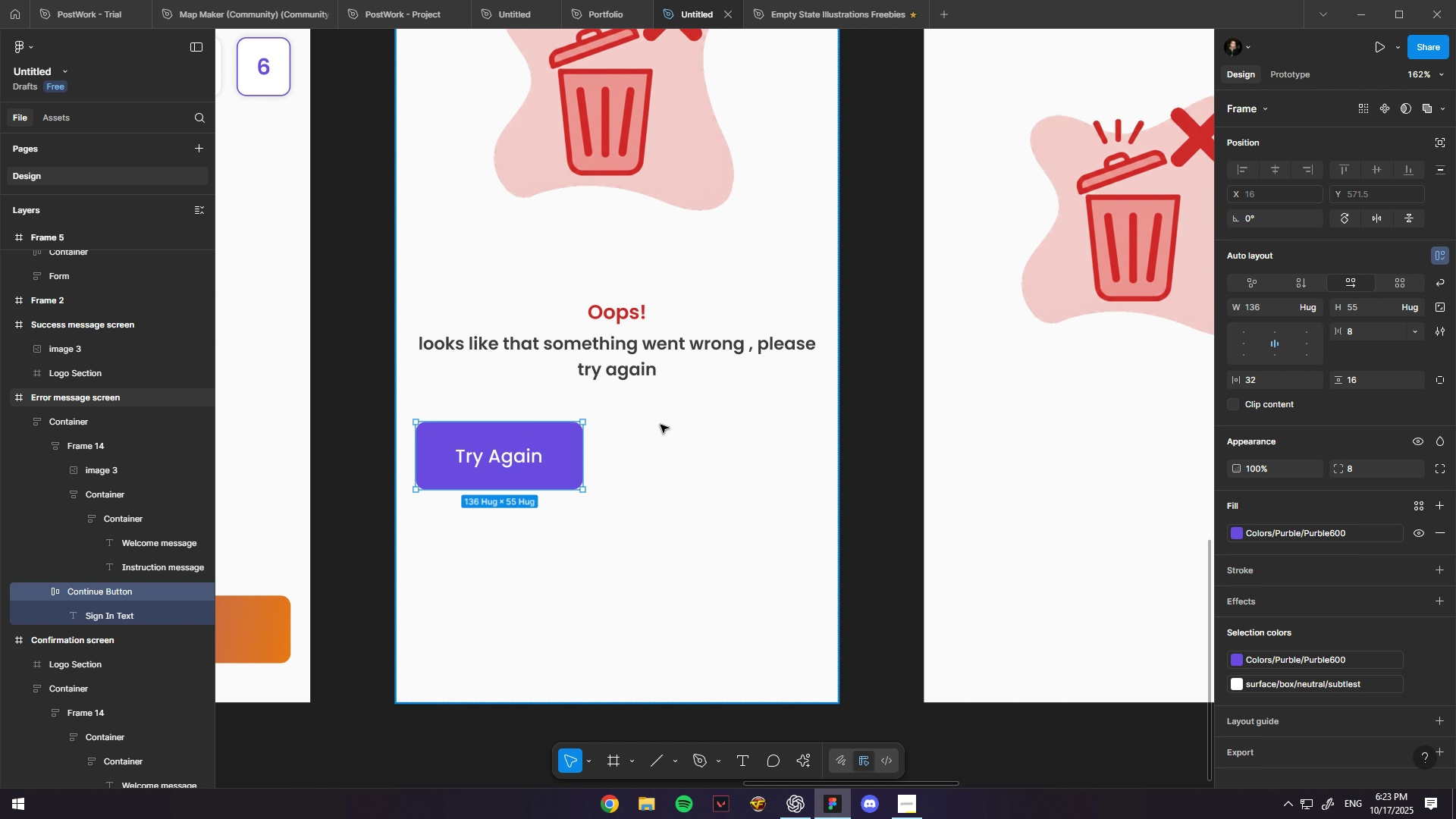 
double_click([661, 425])
 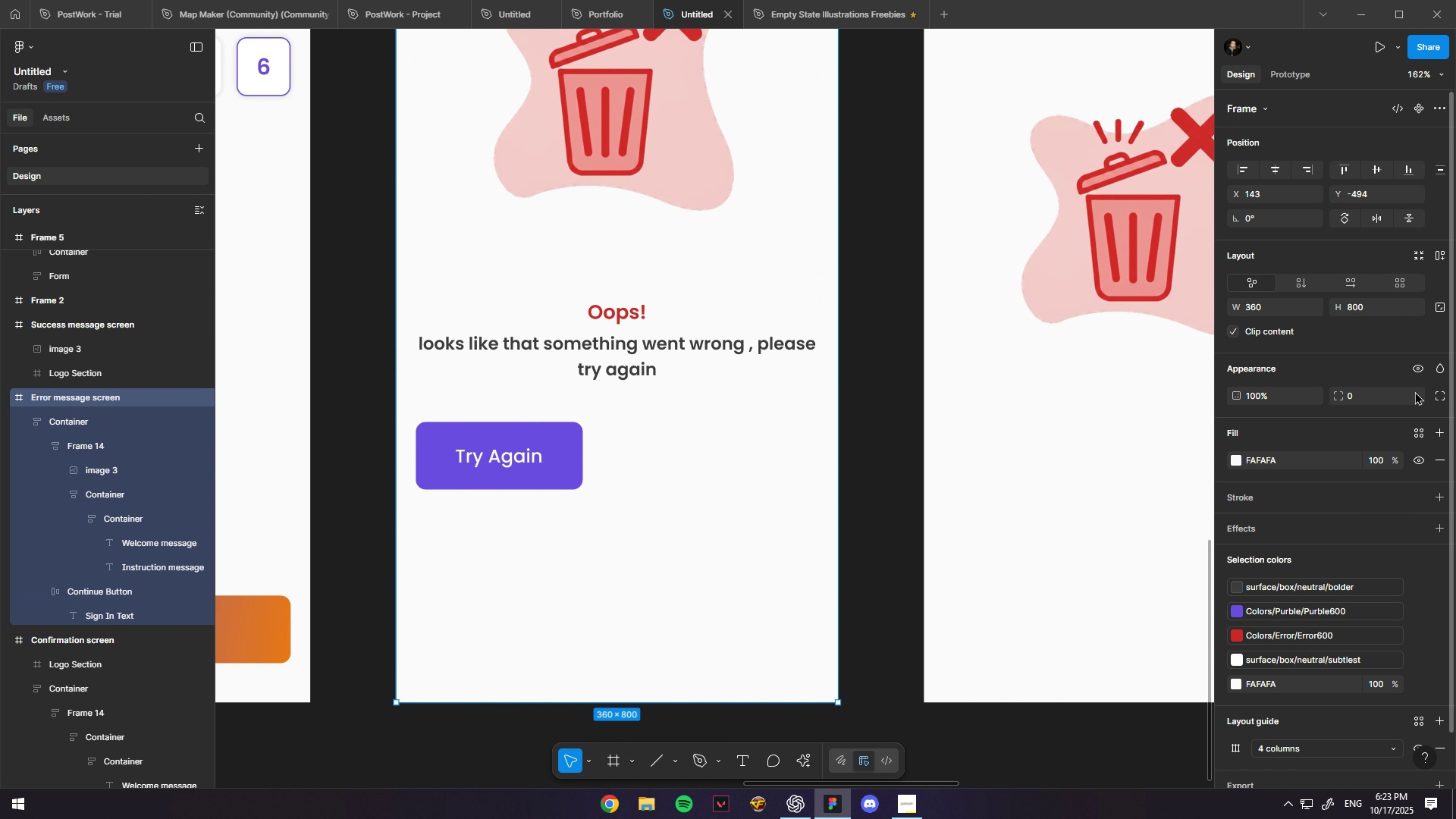 
key(V)
 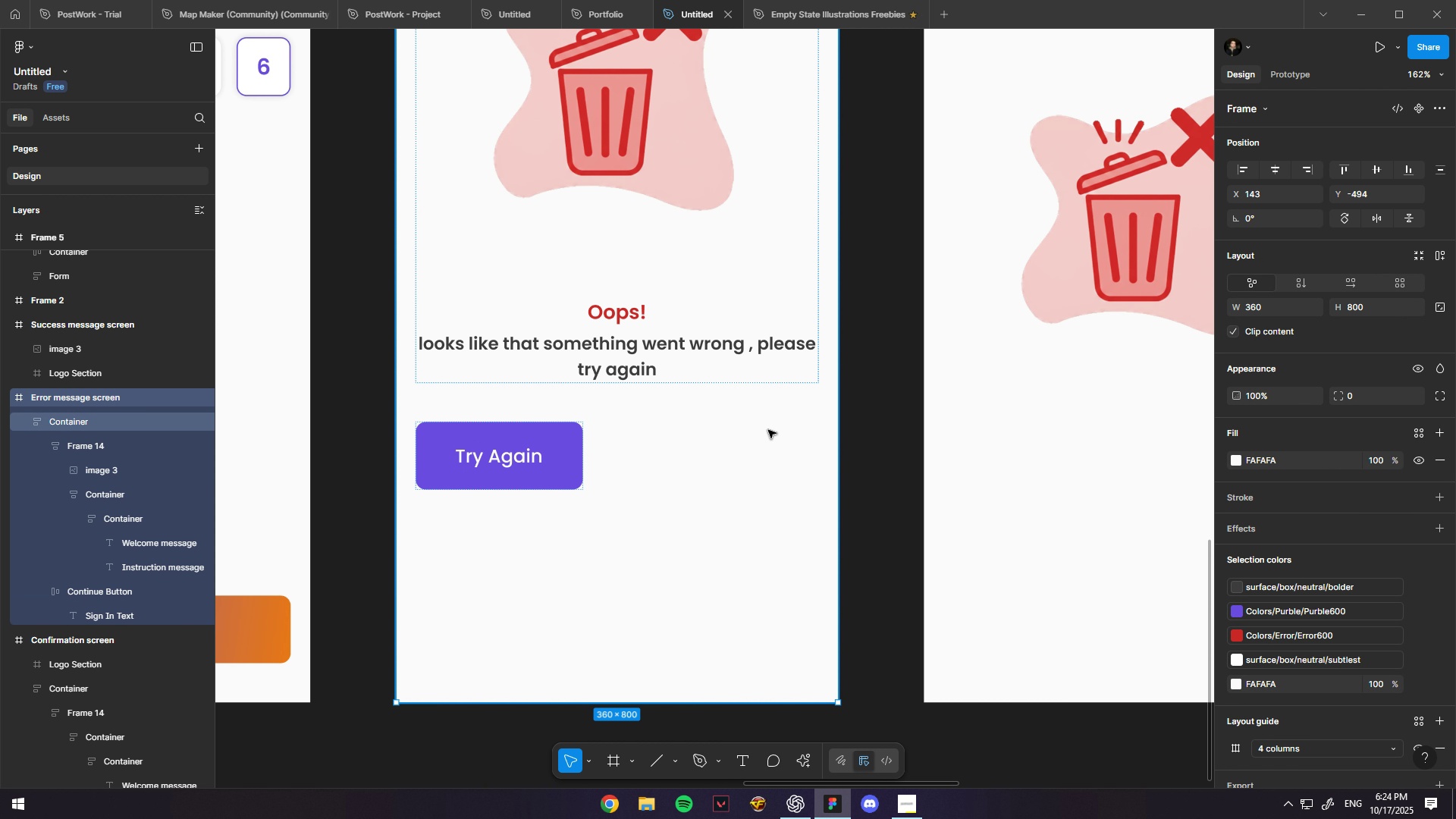 
key(Control+ControlLeft)
 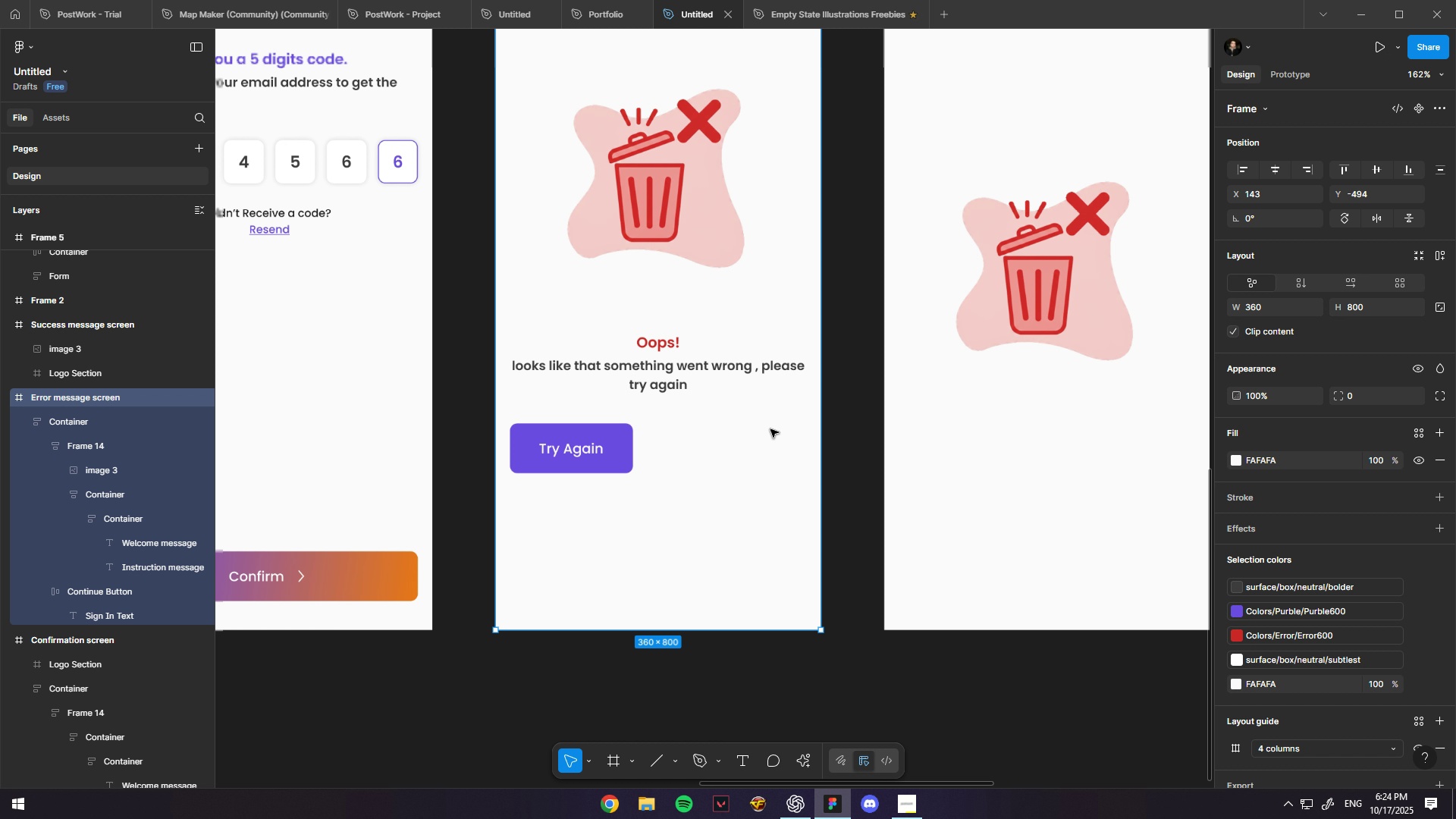 
scroll: coordinate [774, 428], scroll_direction: down, amount: 3.0
 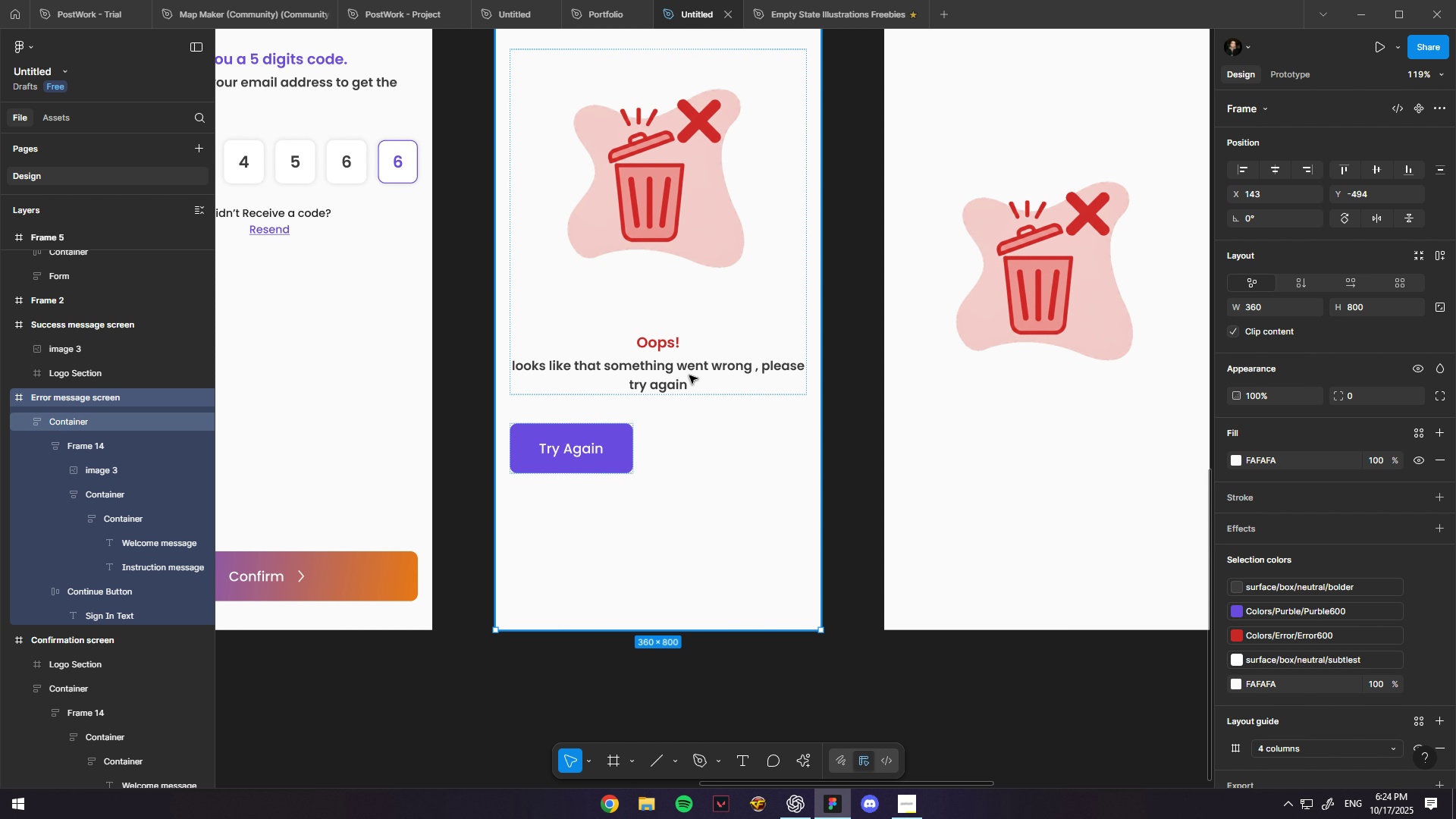 
left_click([689, 375])
 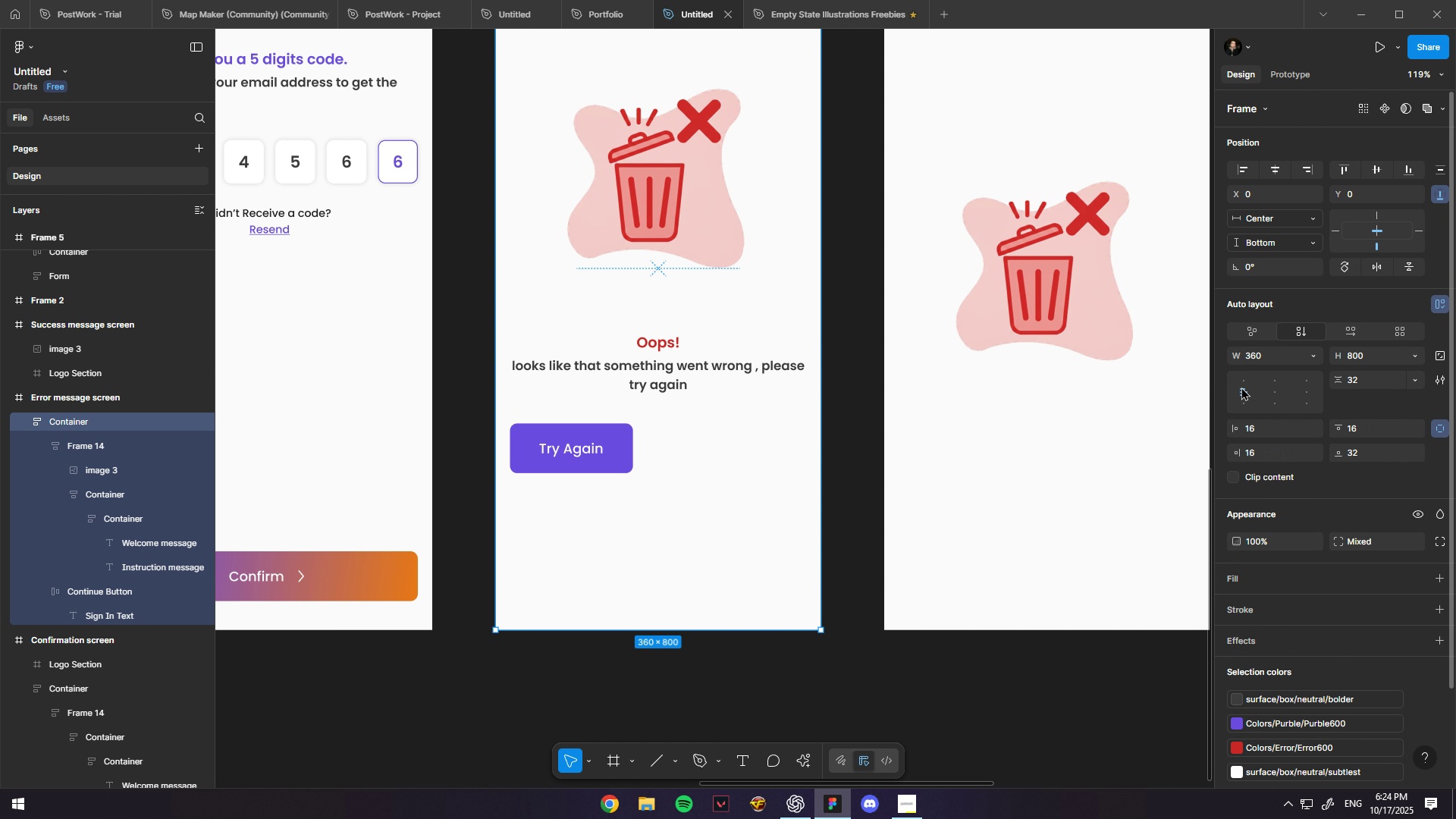 
left_click([1274, 391])
 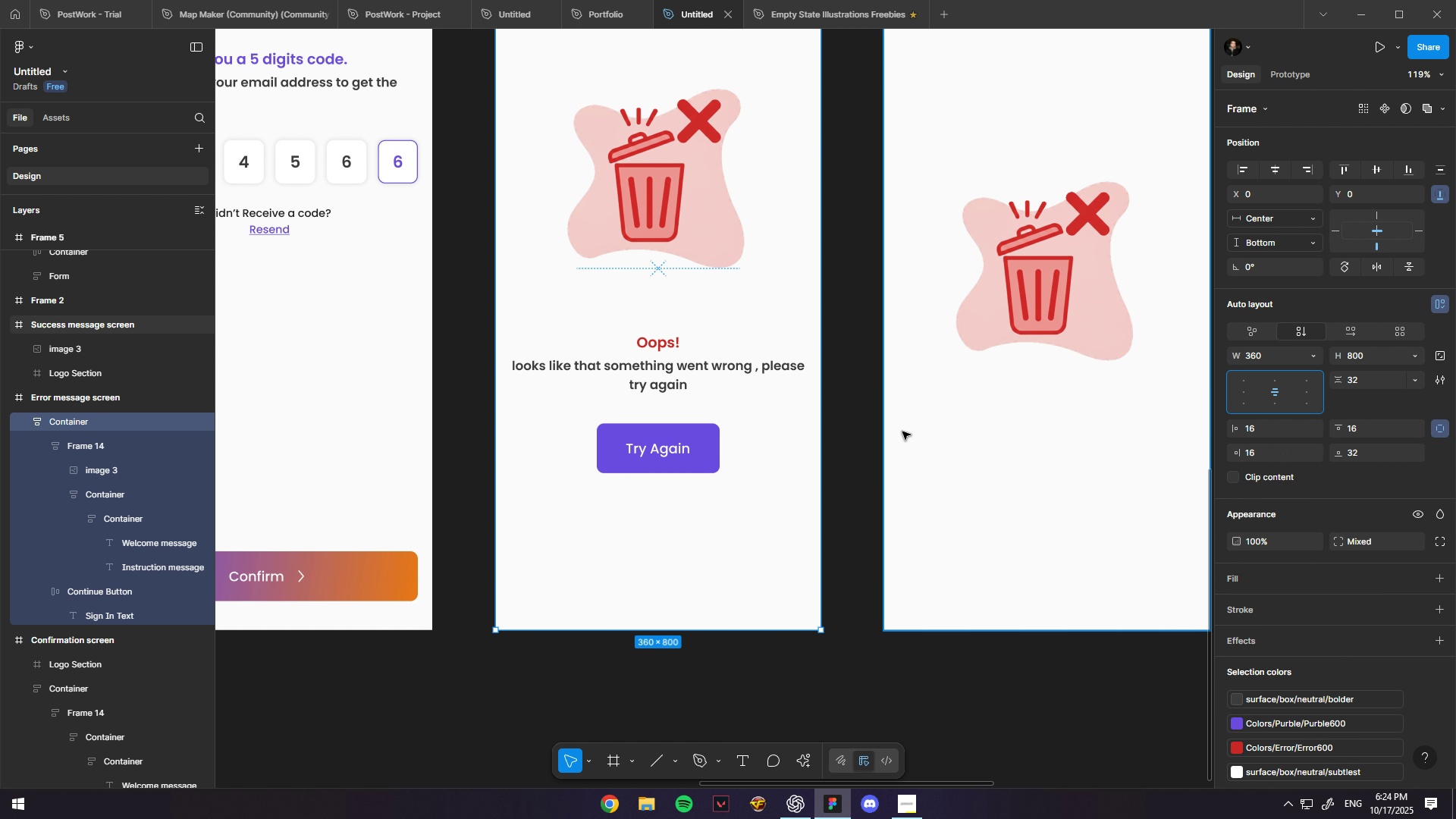 
hold_key(key=ControlLeft, duration=0.38)
scroll: coordinate [890, 434], scroll_direction: down, amount: 5.0
 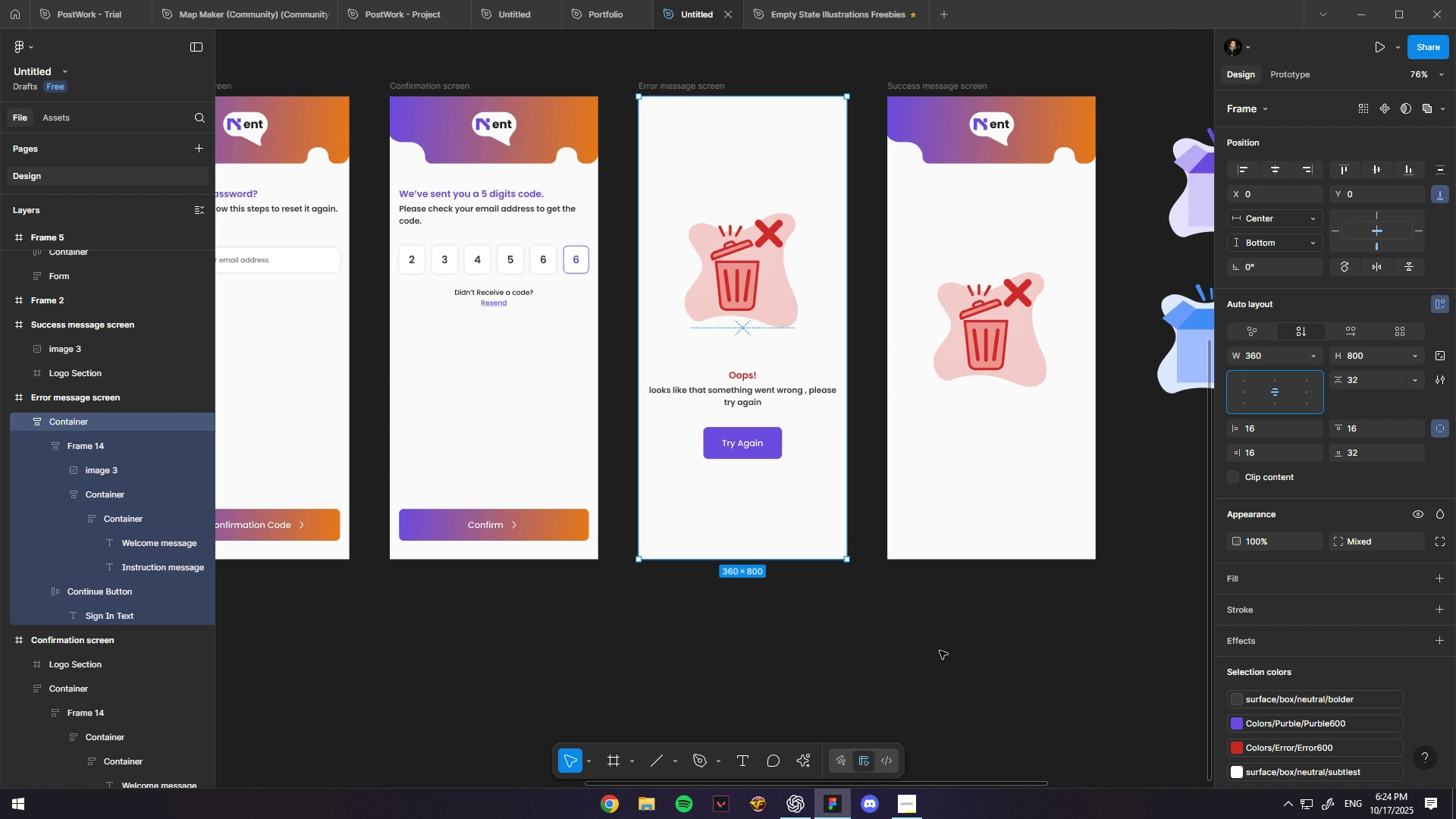 
hold_key(key=Space, duration=0.58)
 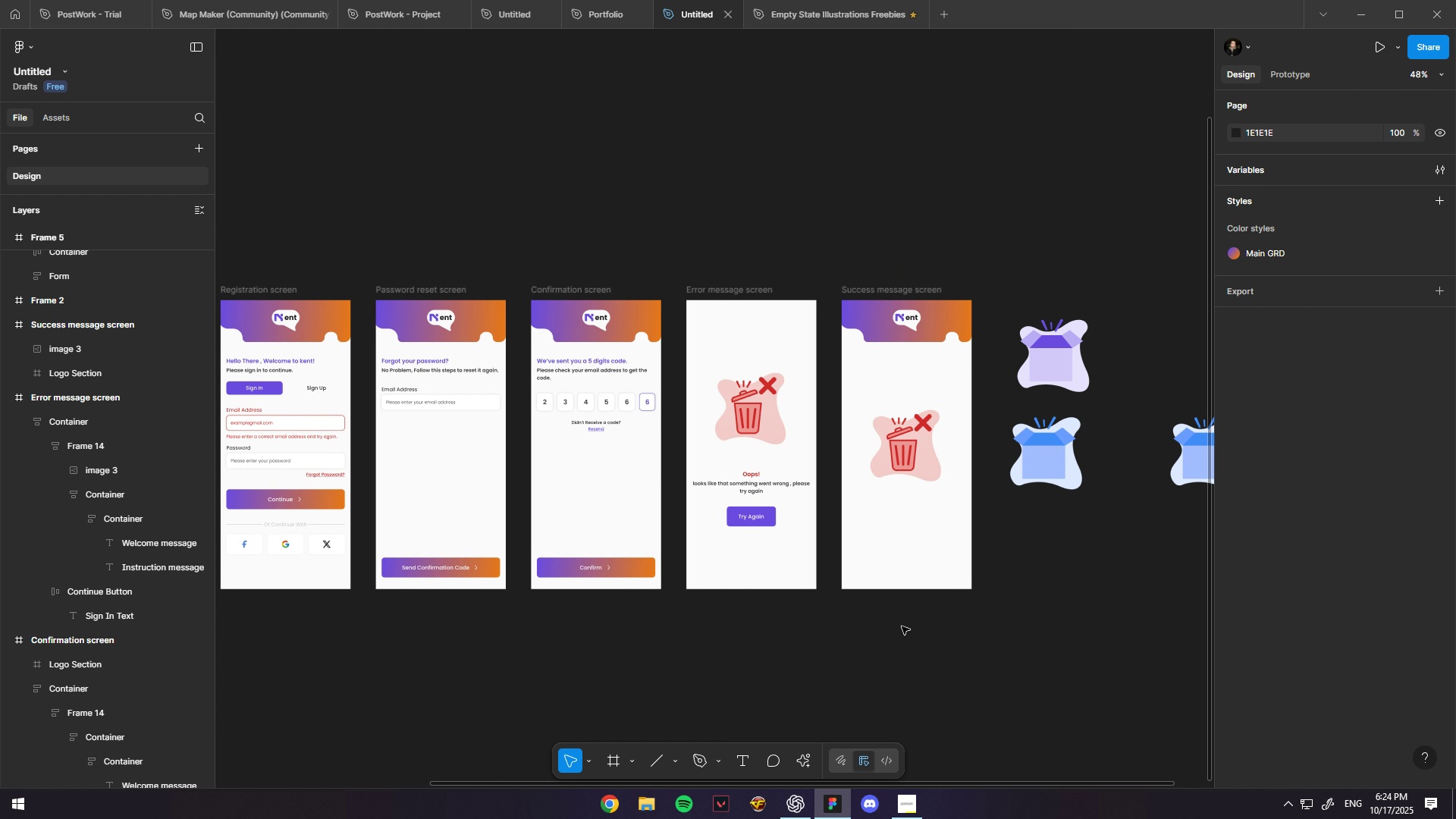 
hold_key(key=ControlLeft, duration=0.67)
scroll: coordinate [889, 626], scroll_direction: down, amount: 4.0
 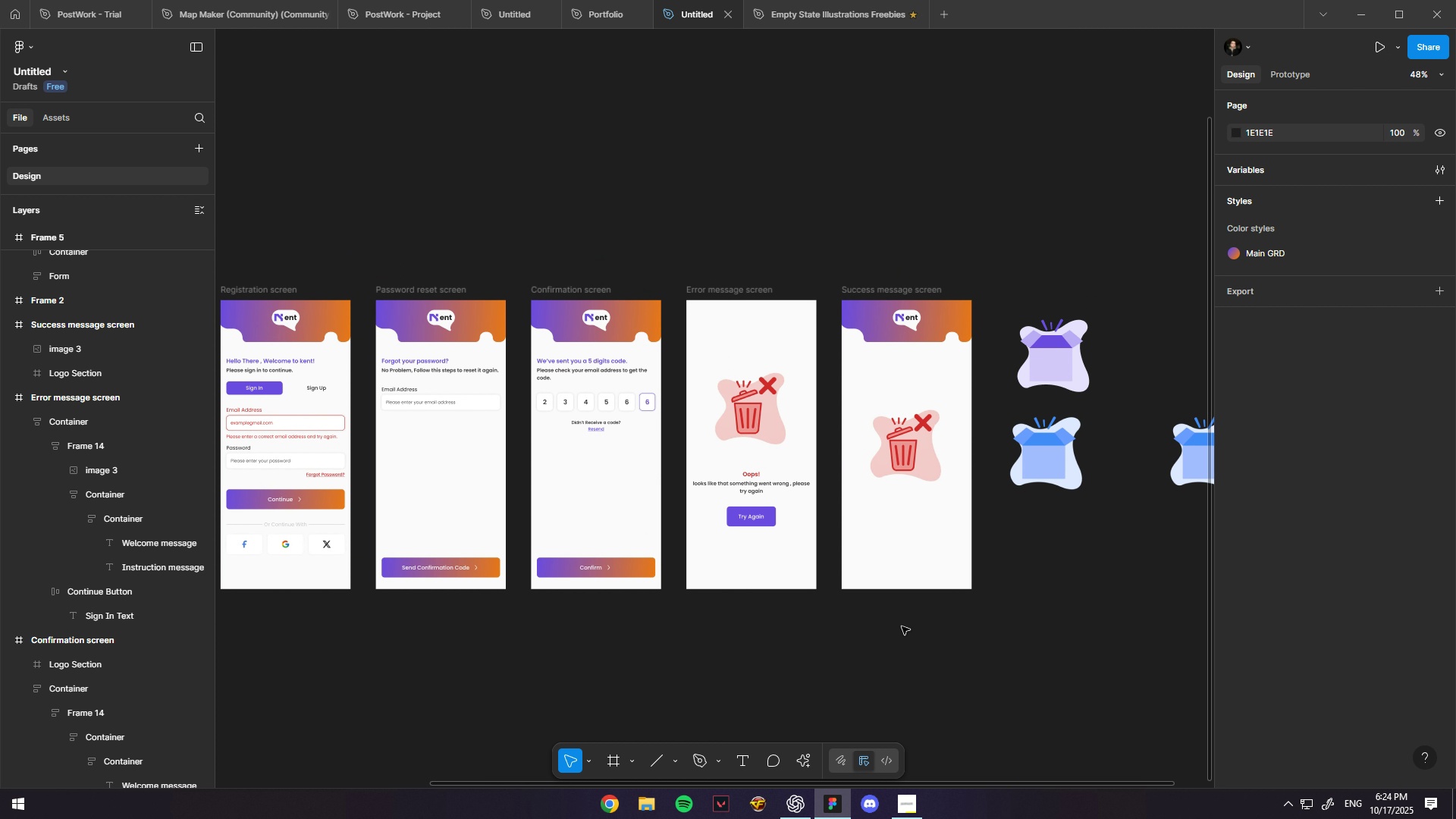 
hold_key(key=ControlLeft, duration=0.46)
scroll: coordinate [893, 627], scroll_direction: up, amount: 4.0
 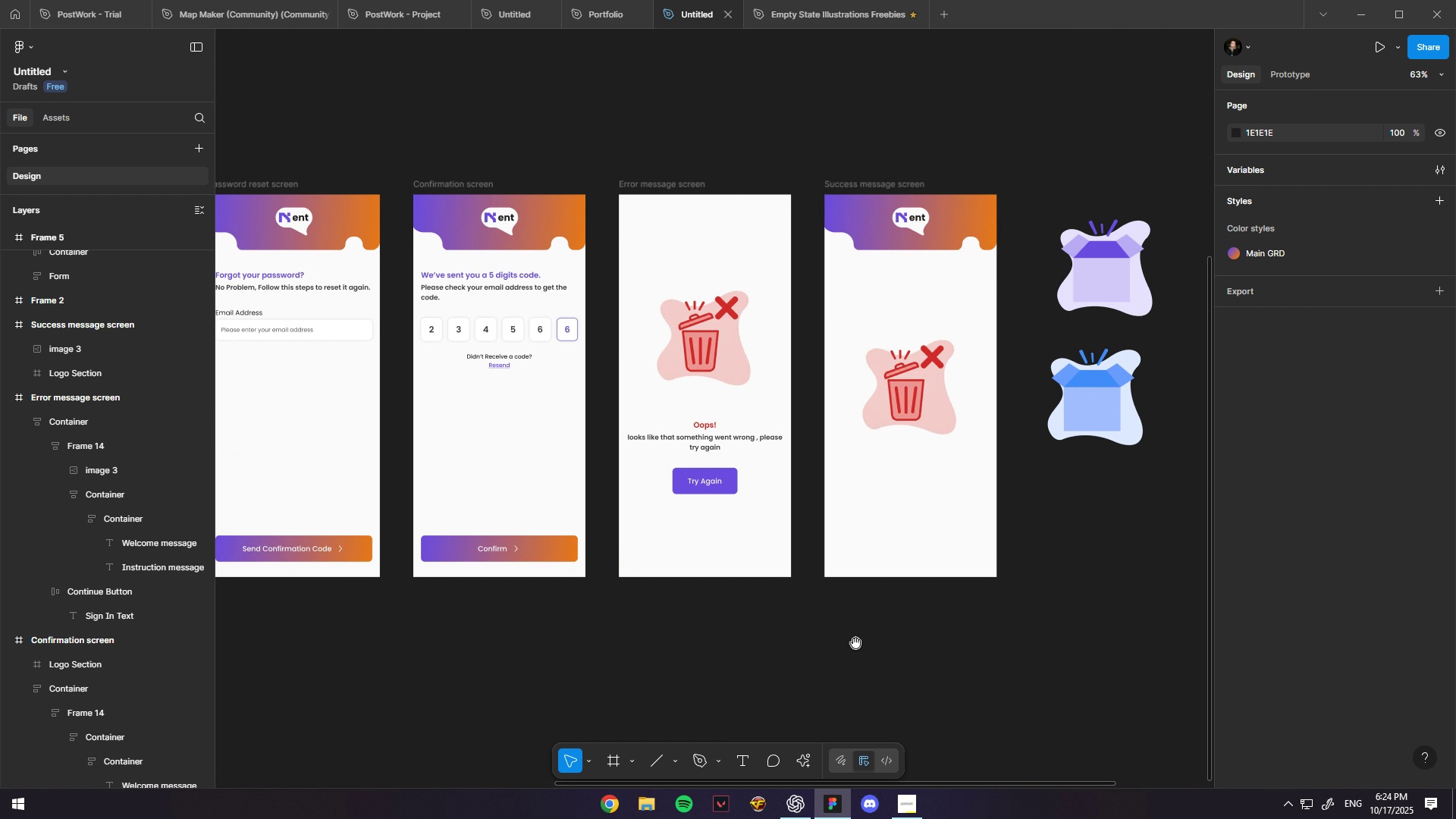 
hold_key(key=Space, duration=0.53)
 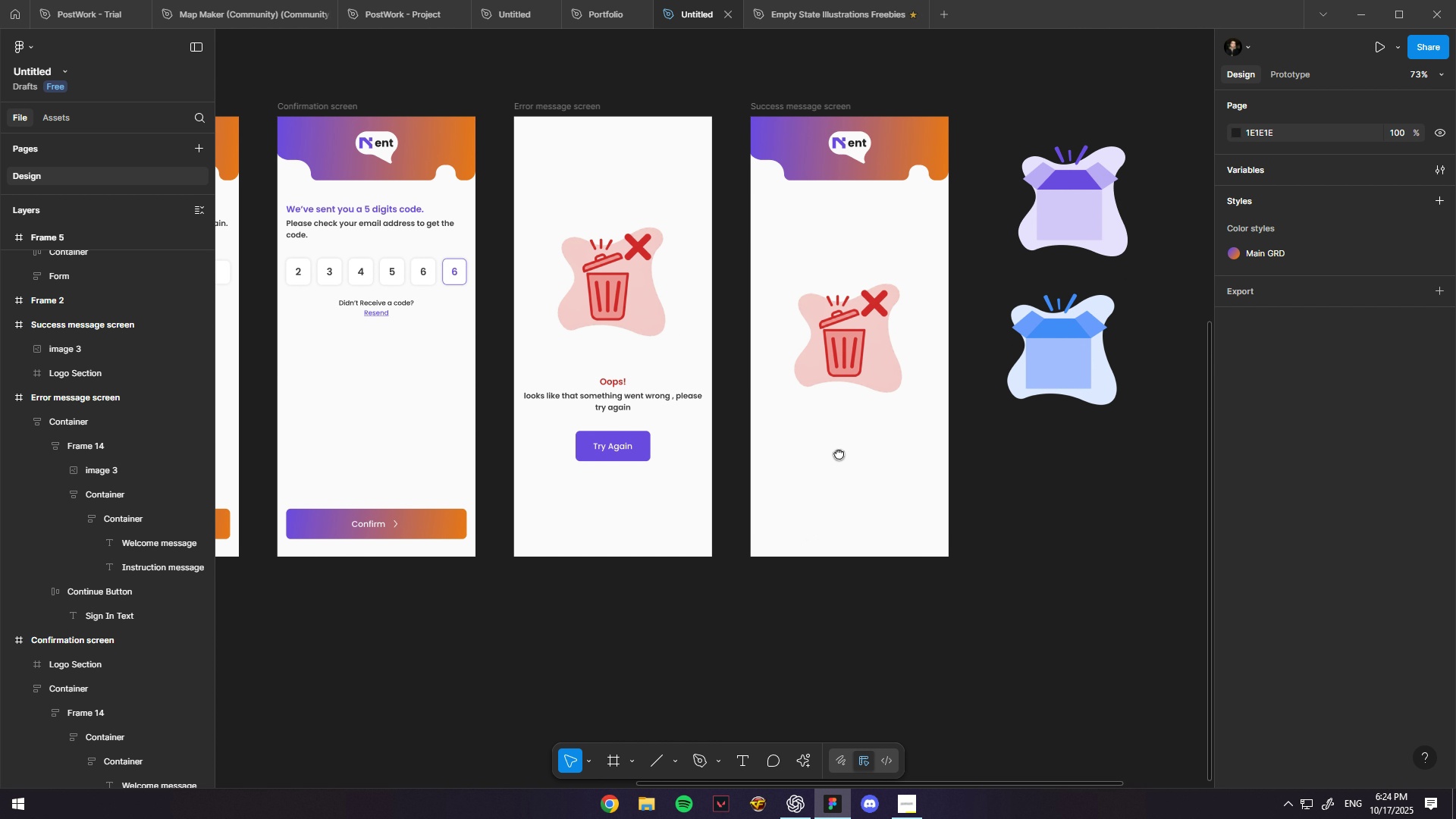 
hold_key(key=ControlLeft, duration=0.43)
scroll: coordinate [803, 539], scroll_direction: up, amount: 2.0
 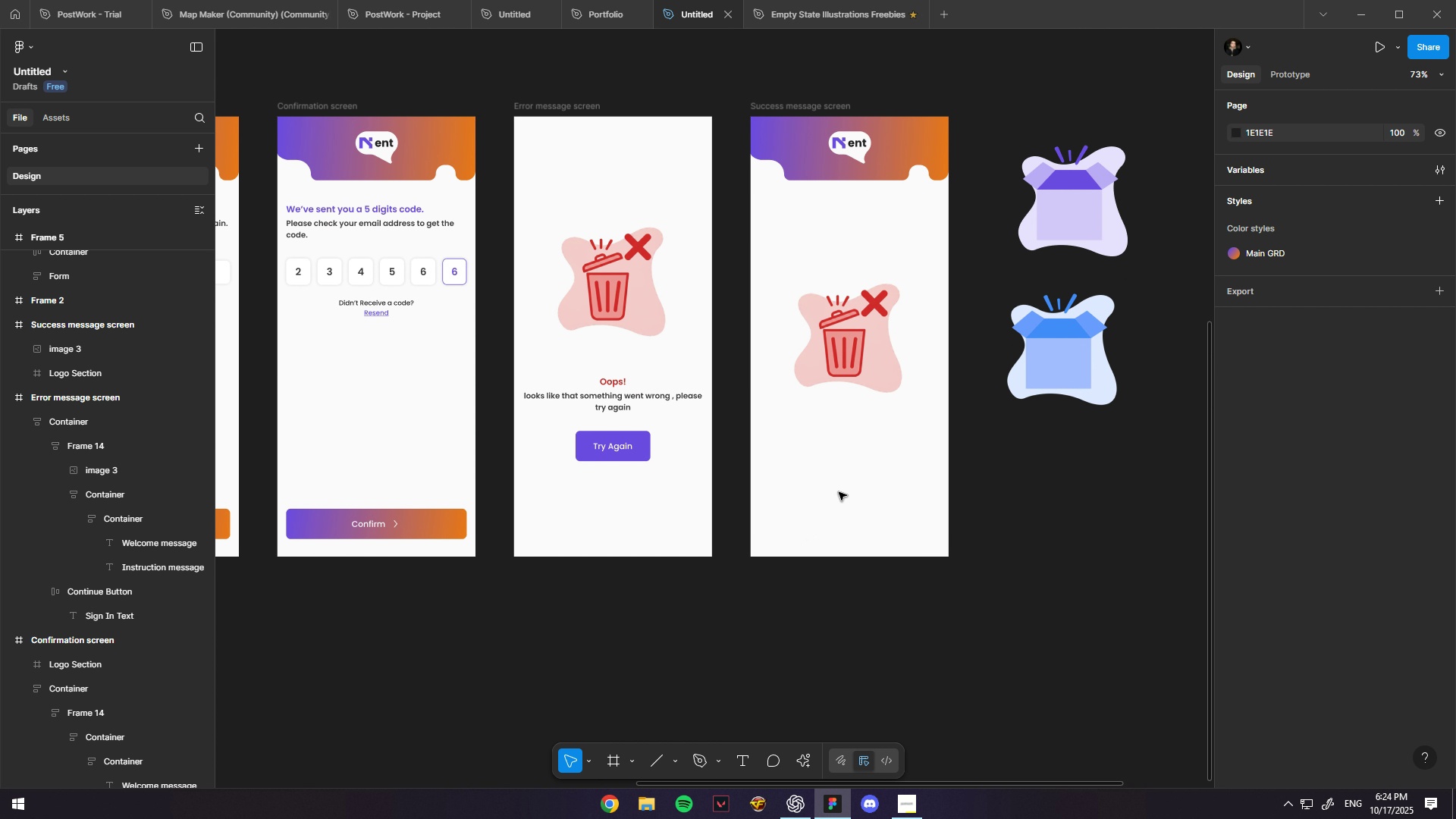 
hold_key(key=Space, duration=0.36)
 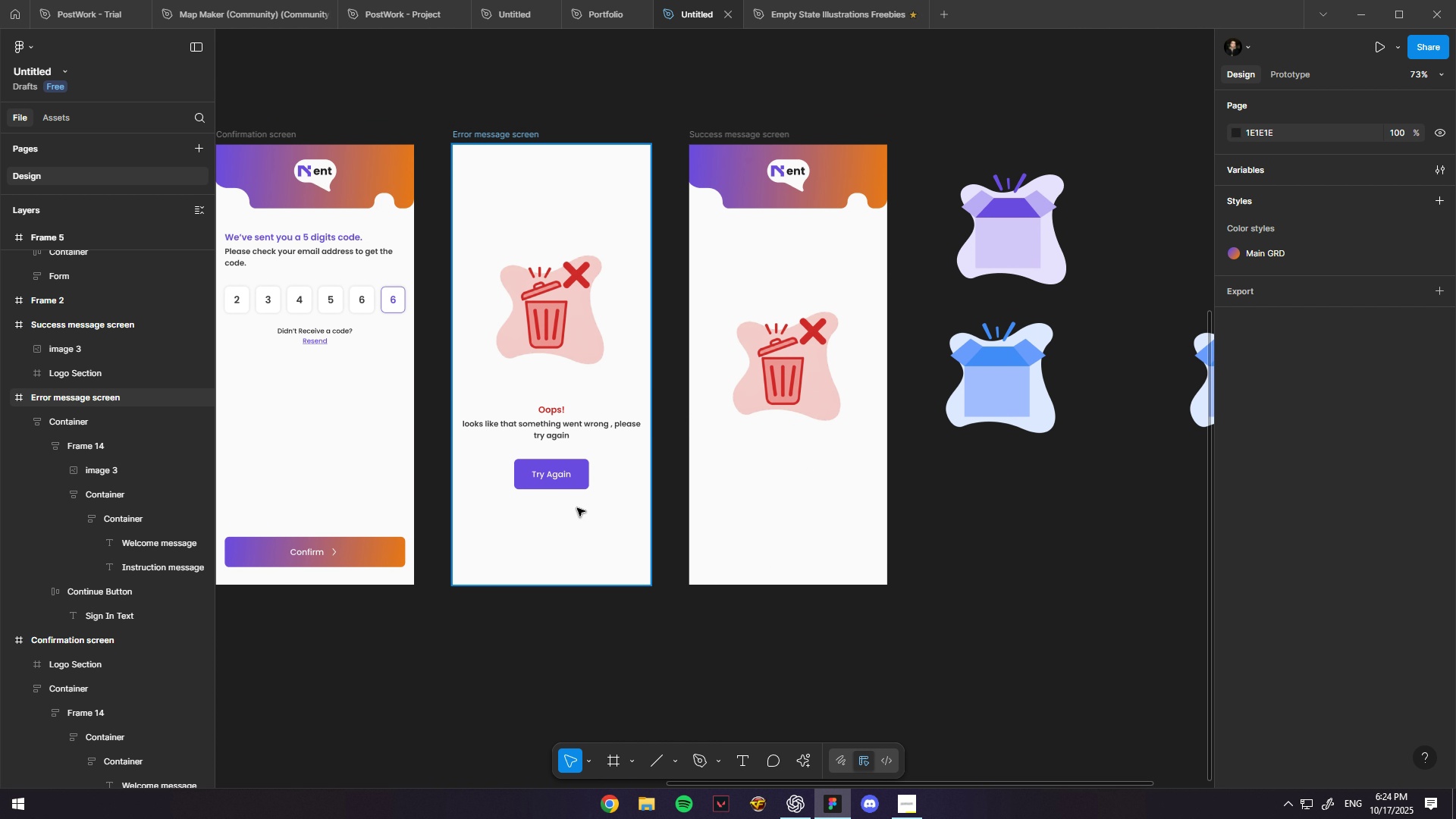 
left_click([595, 517])
 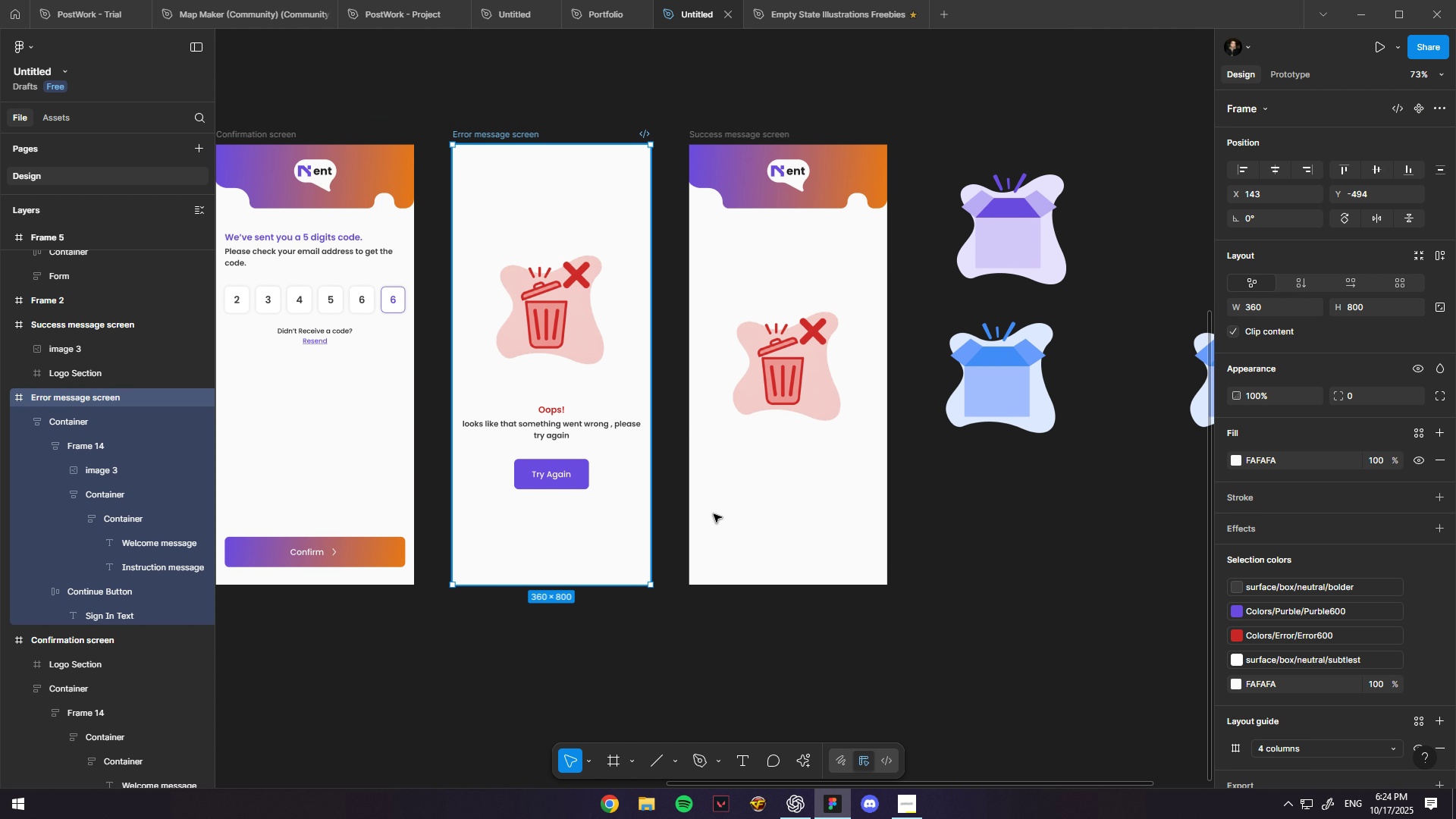 
key(Control+C)
 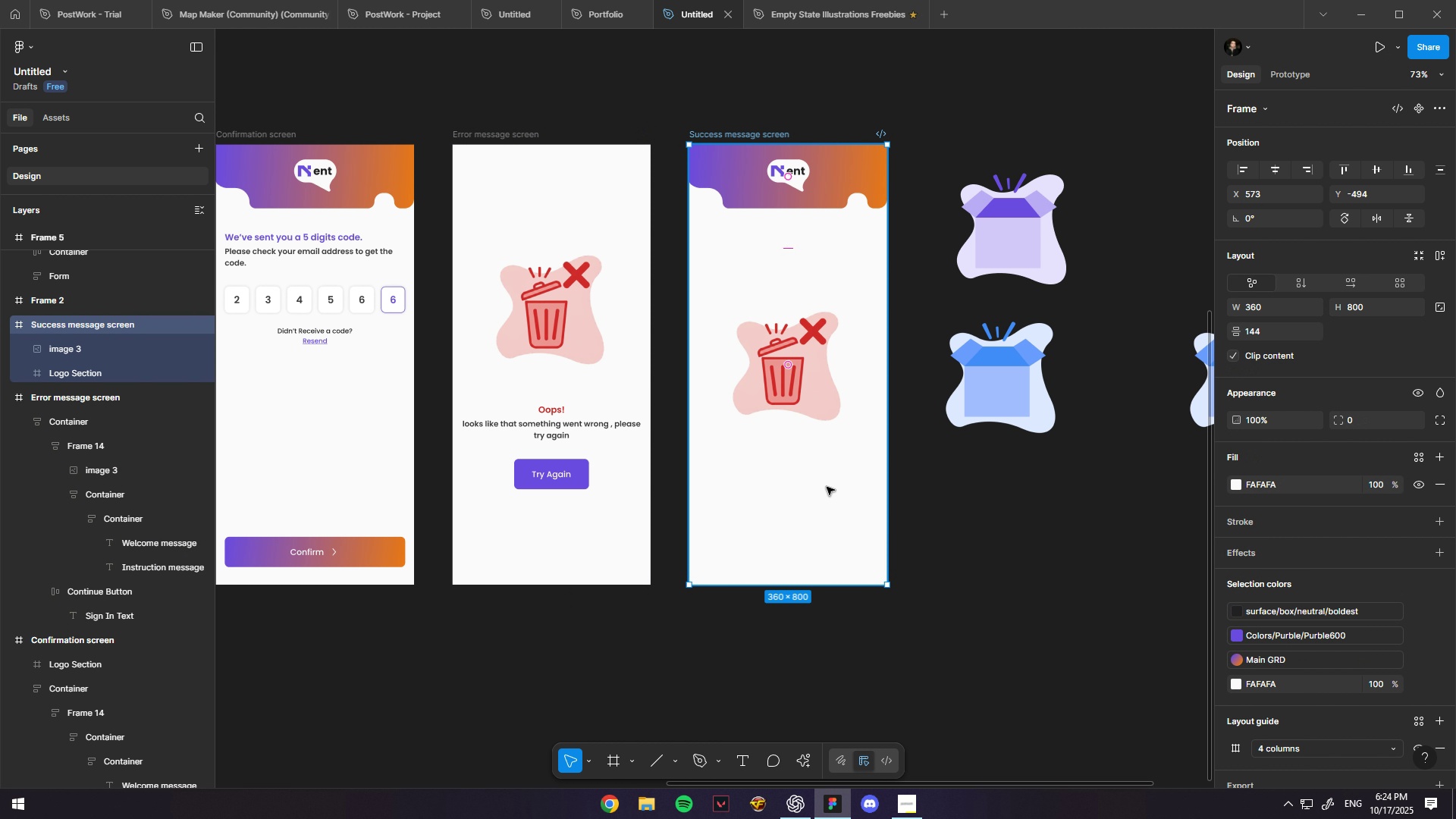 
key(Control+Shift+R)
 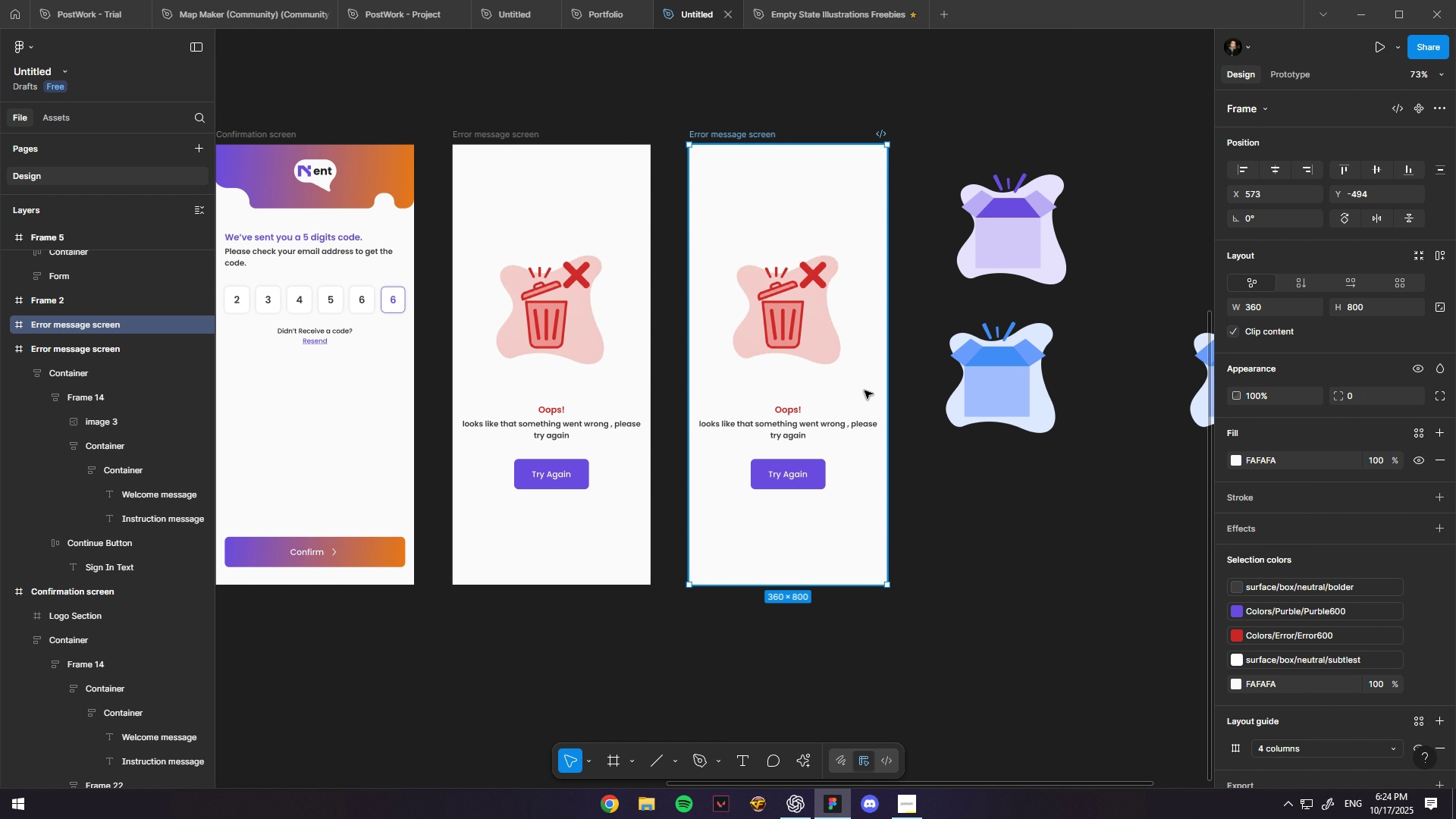 
hold_key(key=ControlLeft, duration=0.48)
scroll: coordinate [978, 499], scroll_direction: down, amount: 5.0
 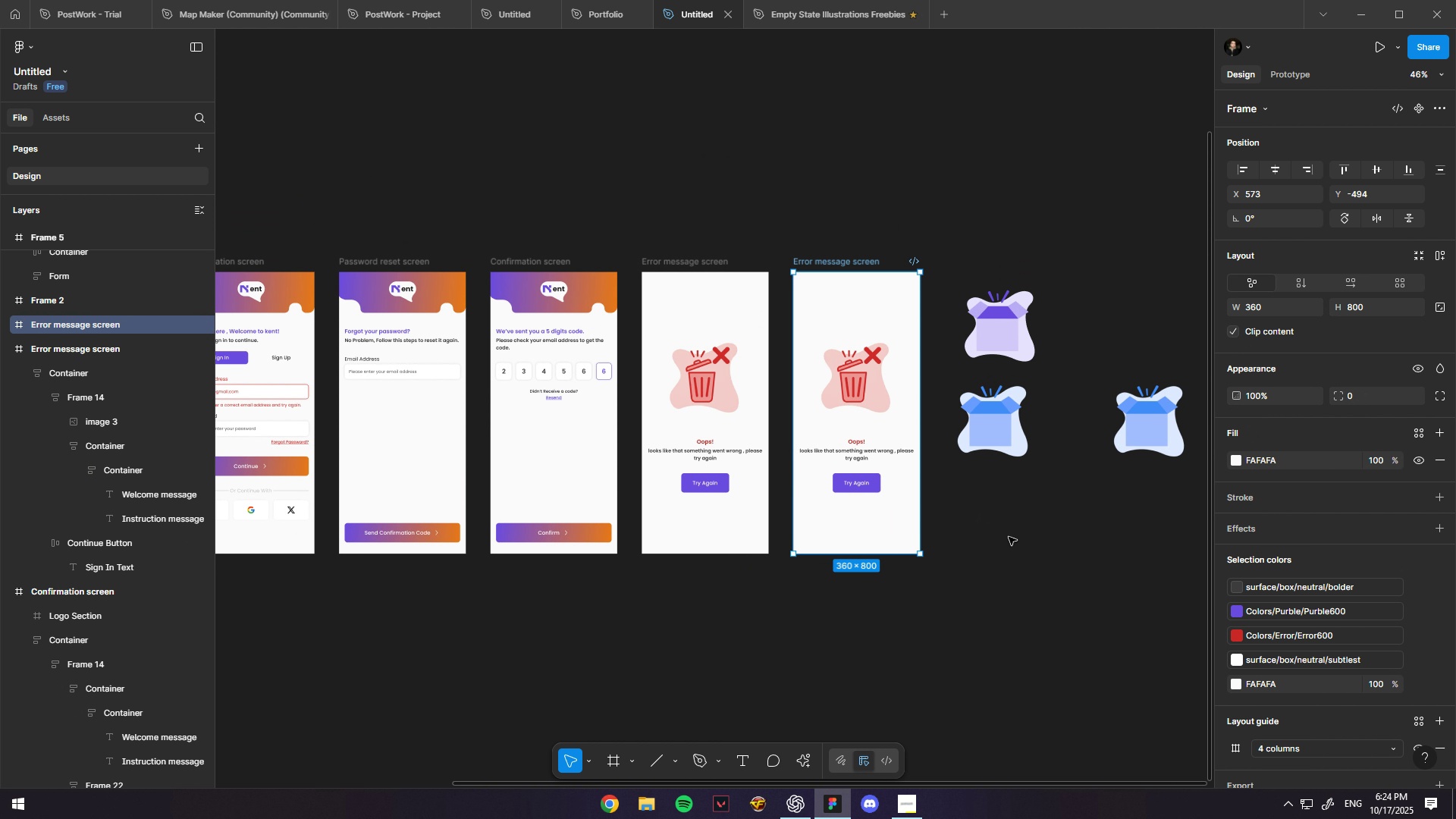 
hold_key(key=Space, duration=0.46)
 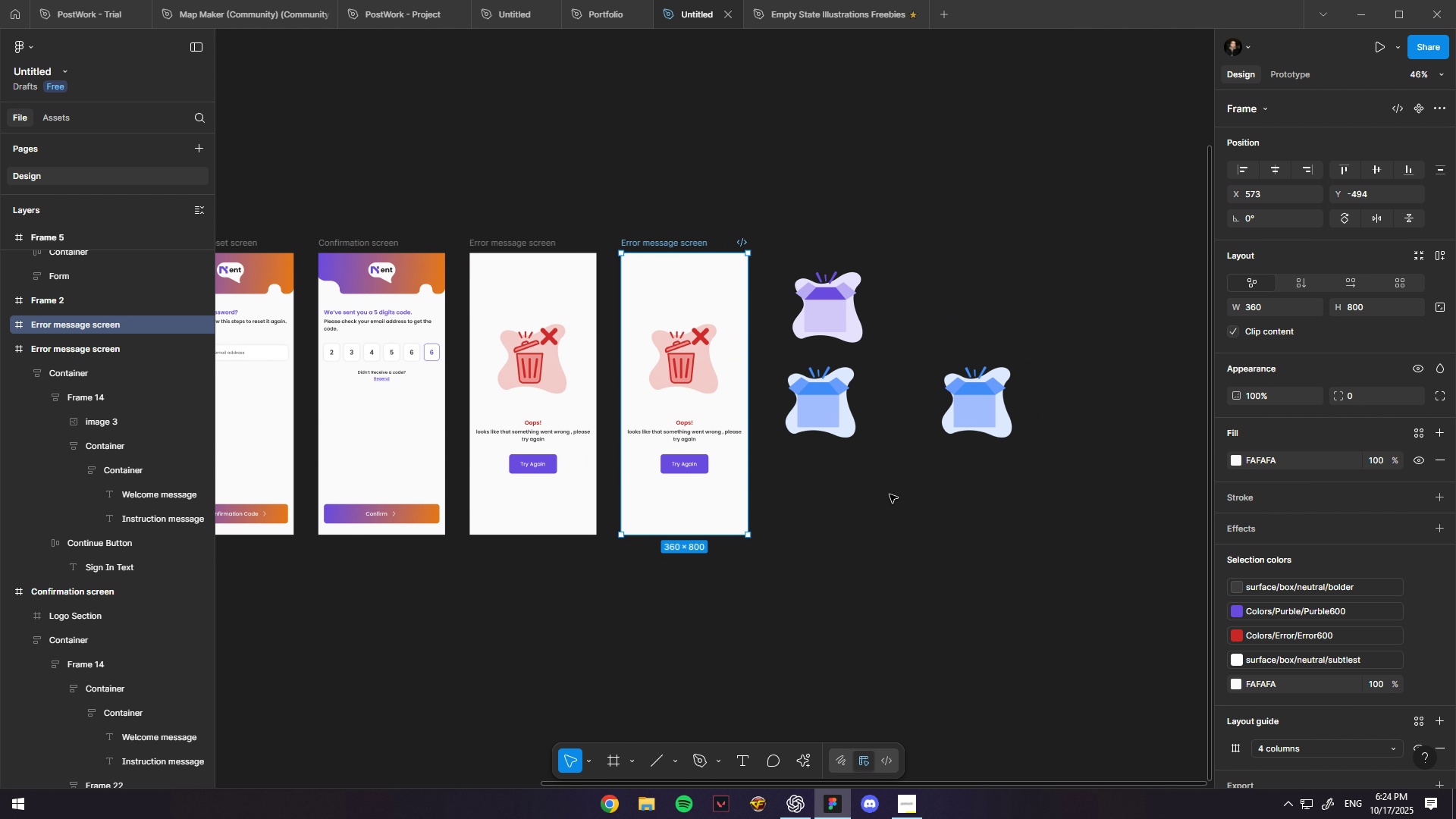 
key(Control+ControlLeft)
 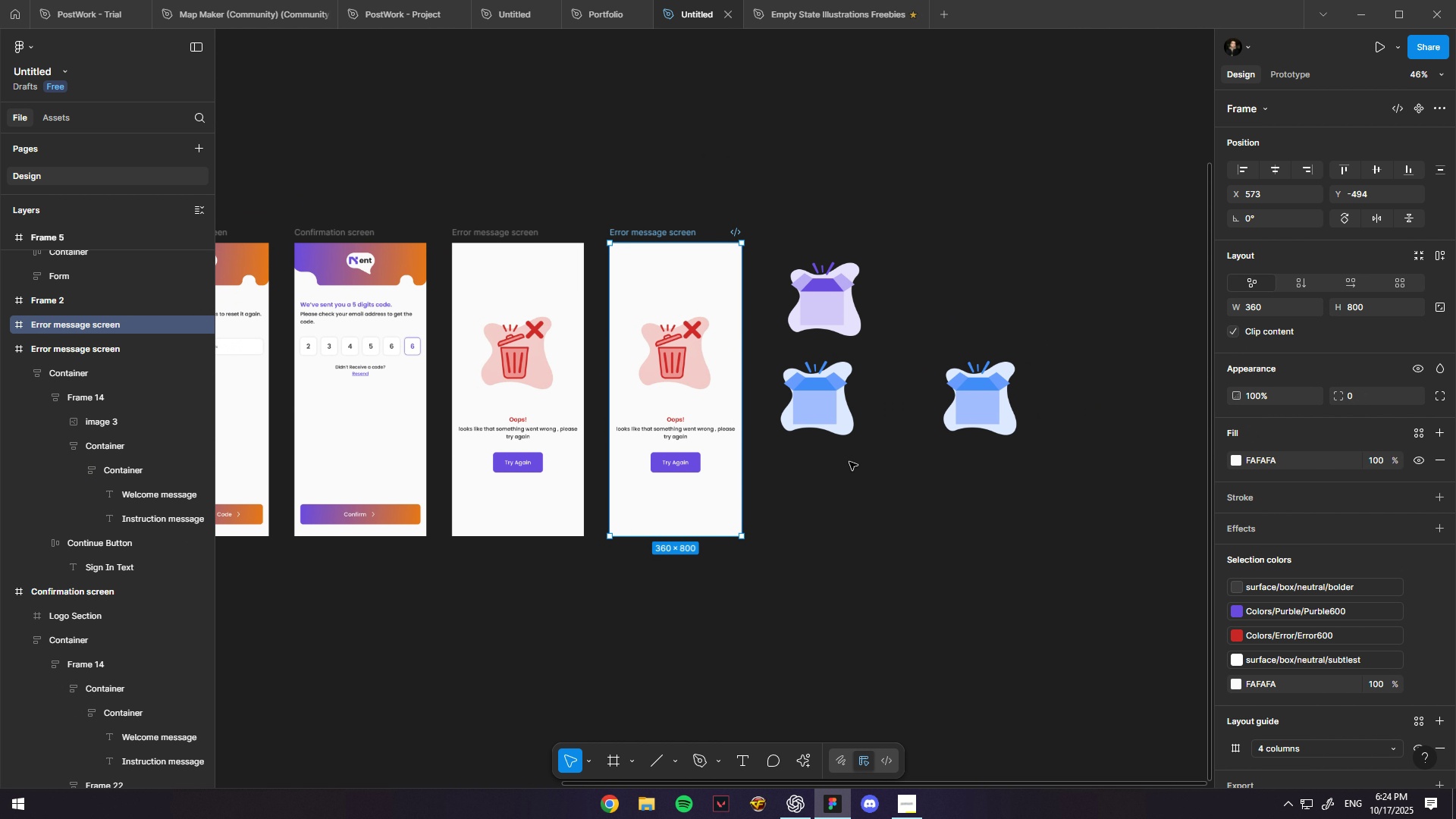 
scroll: coordinate [878, 481], scroll_direction: up, amount: 2.0
 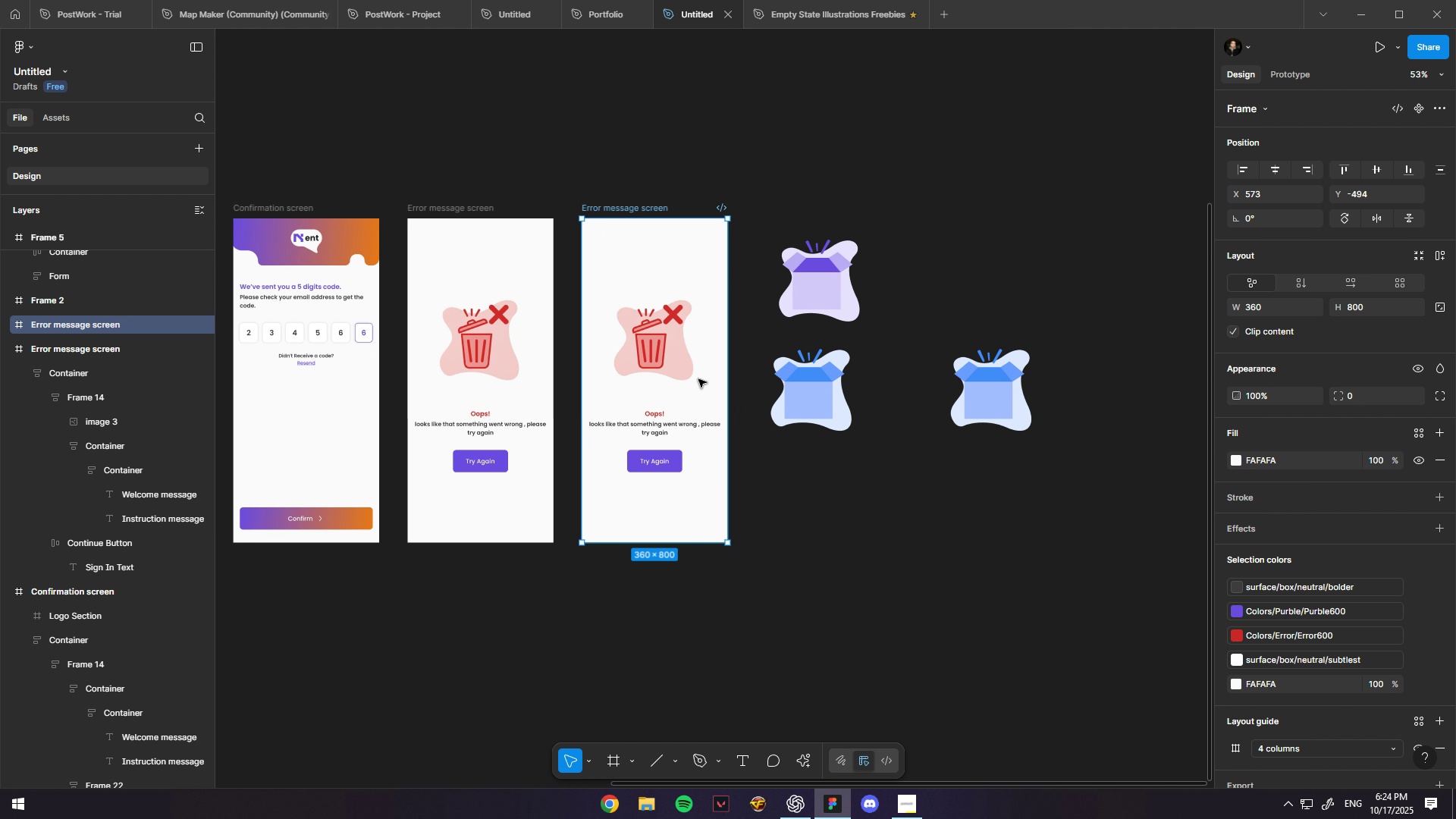 
hold_key(key=ControlLeft, duration=0.64)
 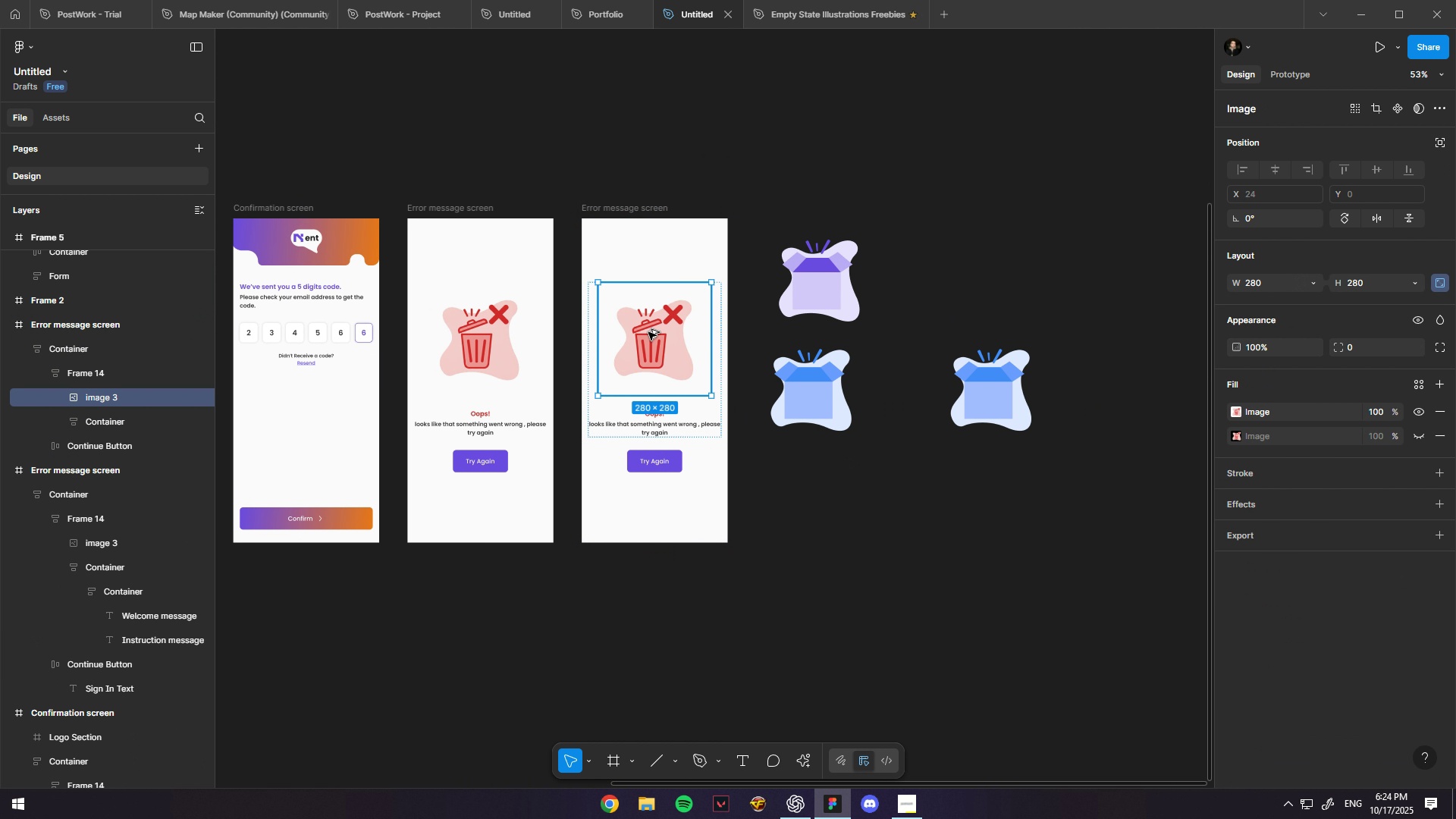 
hold_key(key=AltLeft, duration=1.42)
 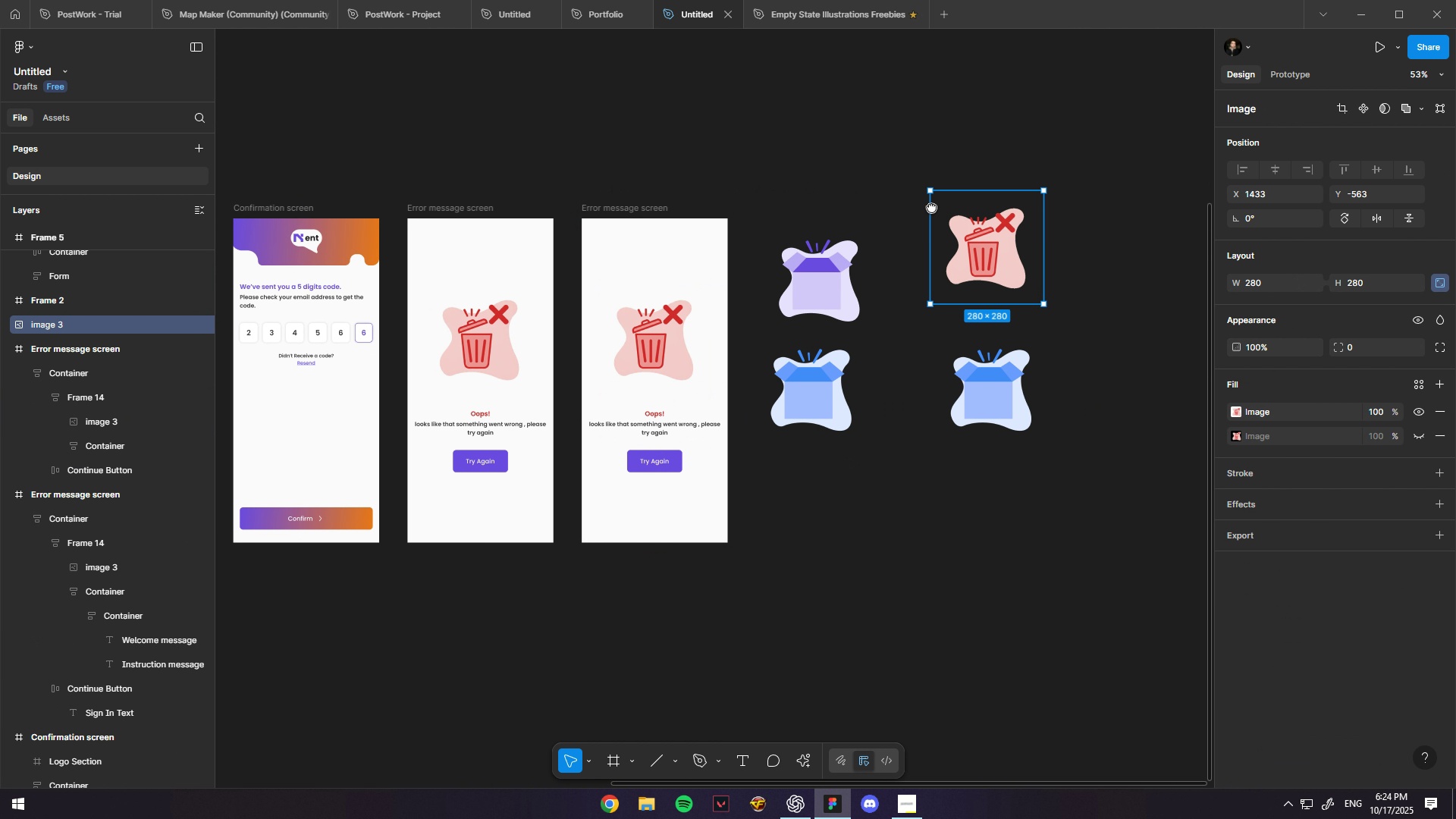 
hold_key(key=Space, duration=0.93)
 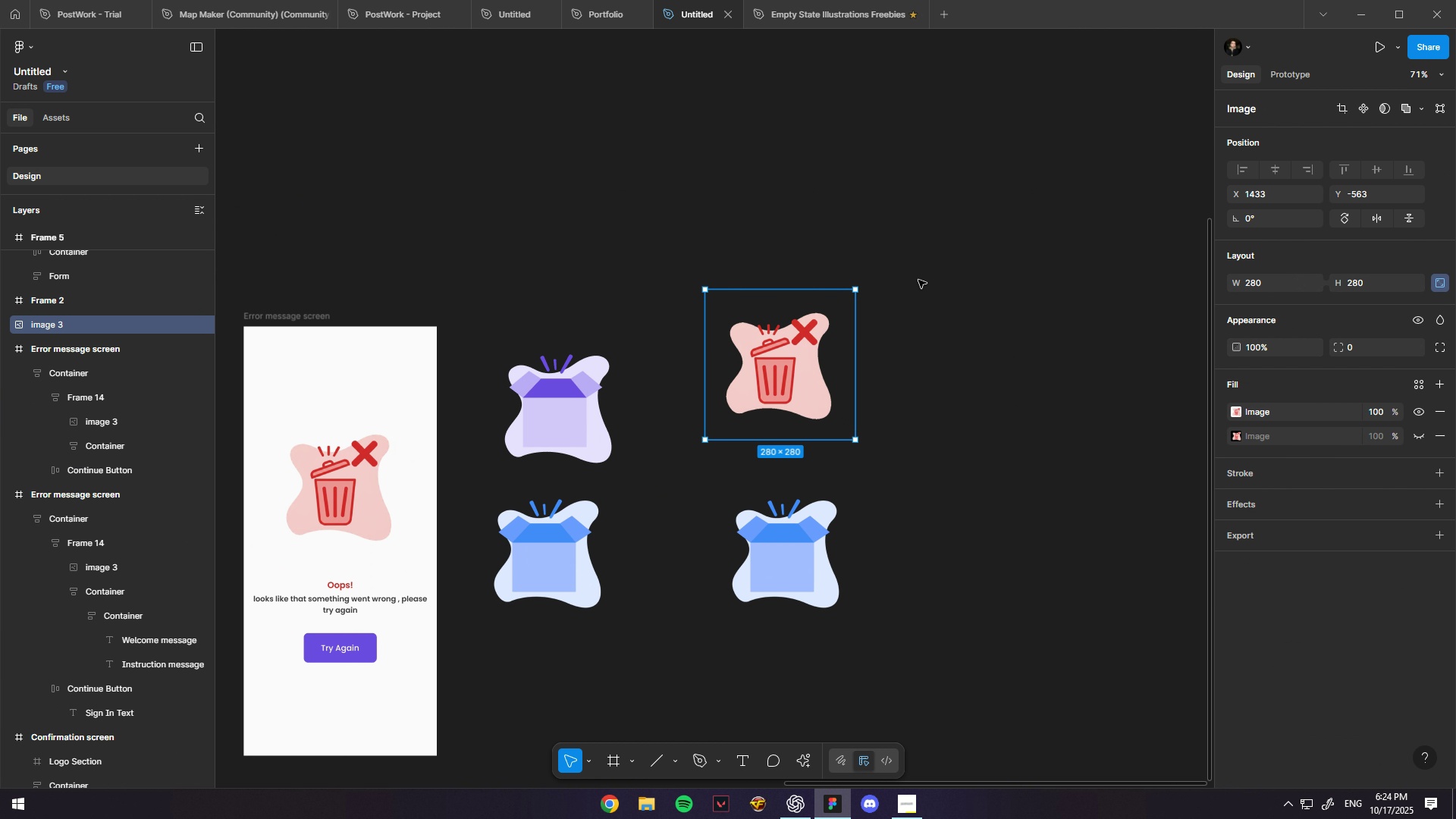 
hold_key(key=Space, duration=1.01)
 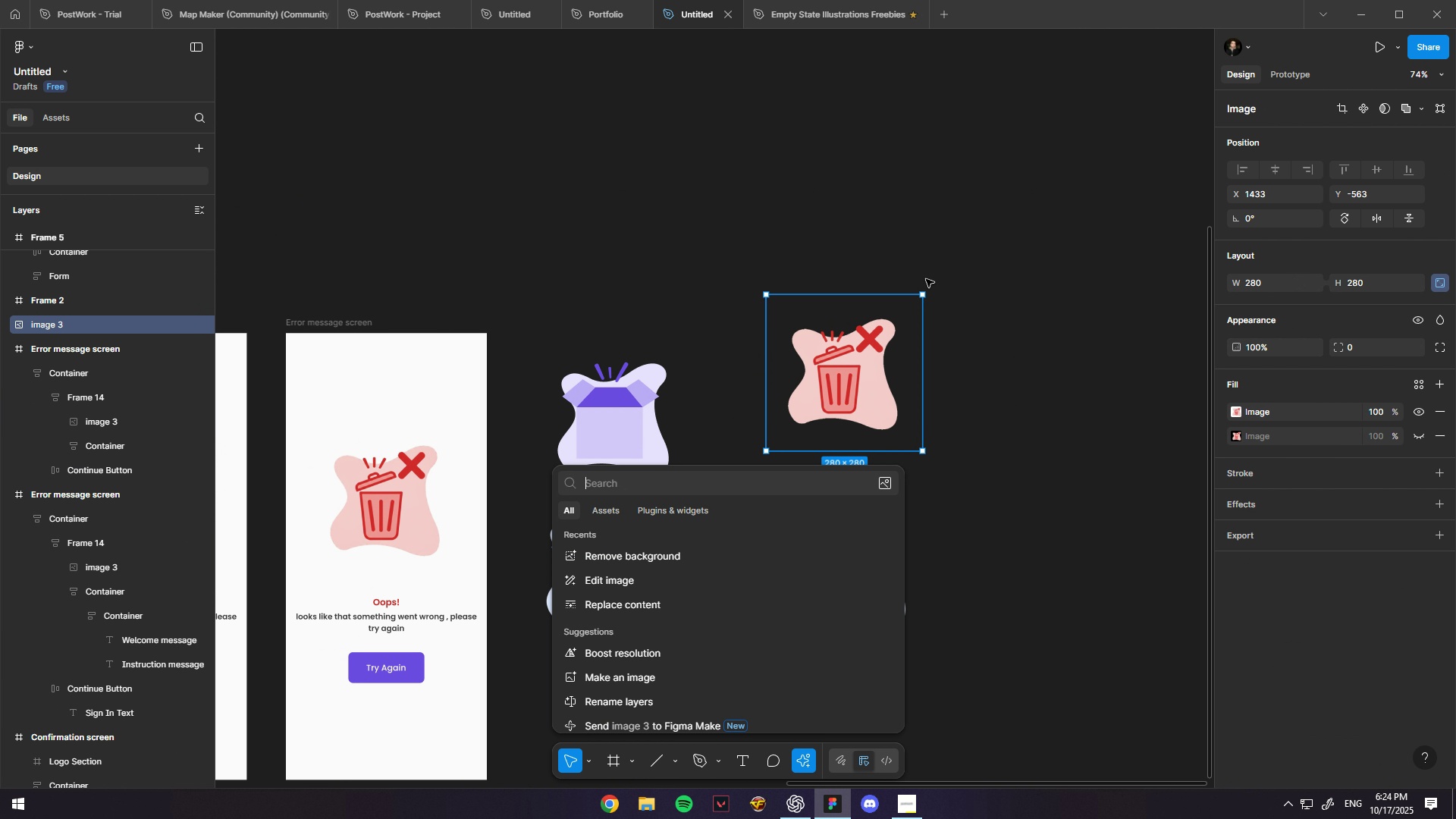 
hold_key(key=ControlLeft, duration=0.47)
scroll: coordinate [926, 279], scroll_direction: up, amount: 5.0
 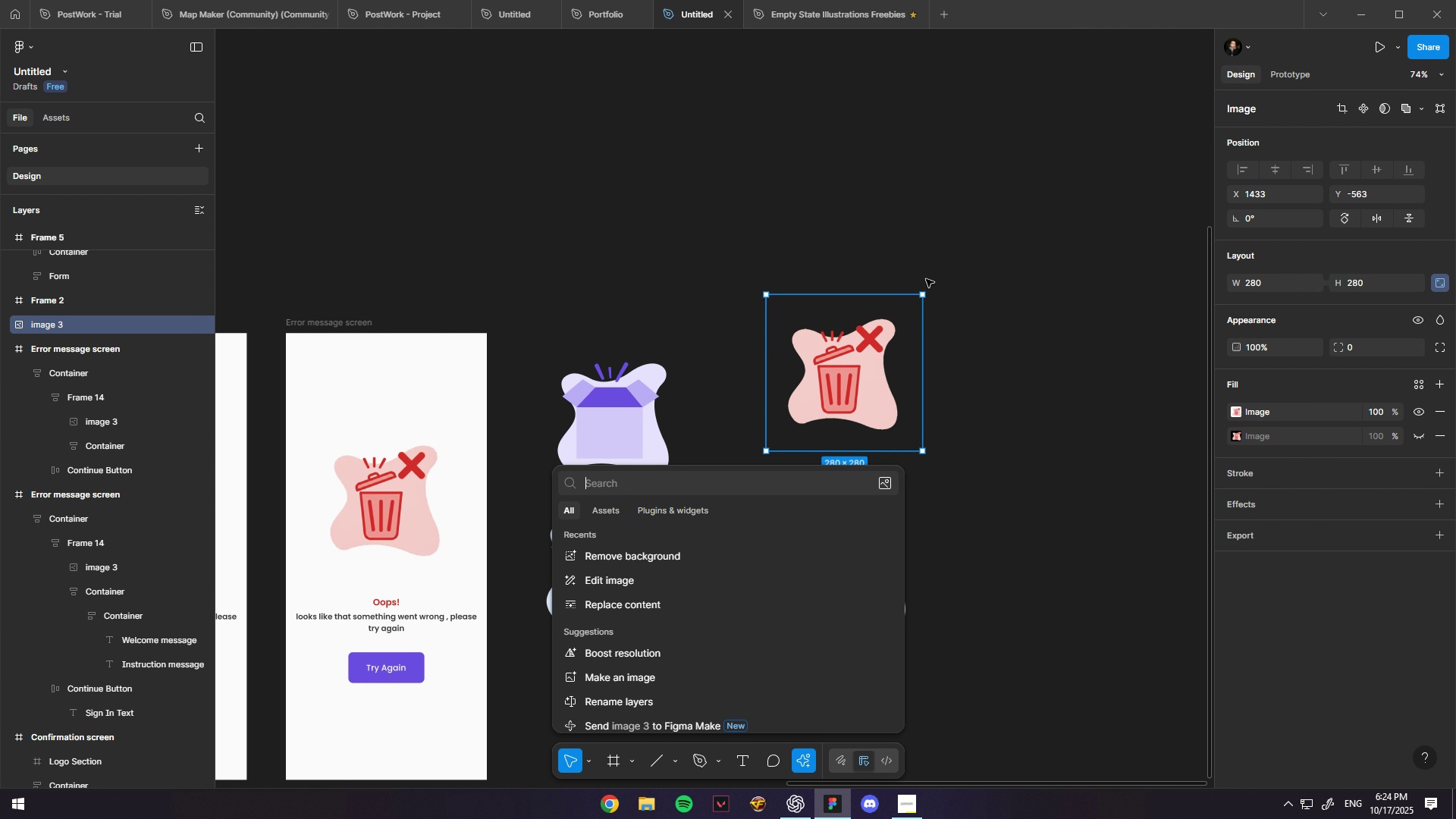 
key(Control+NumpadDivide)
 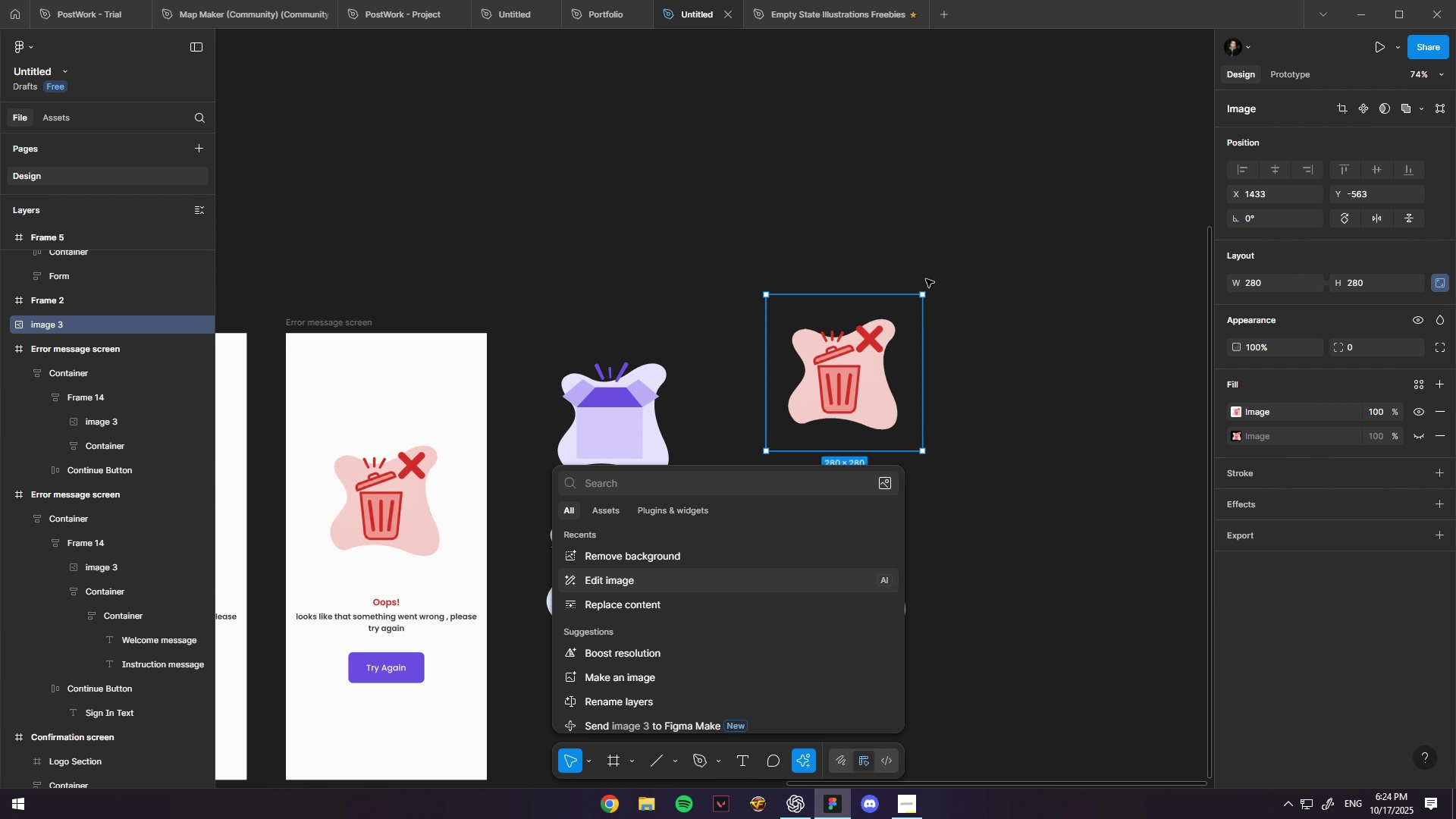 
key(ArrowDown)
 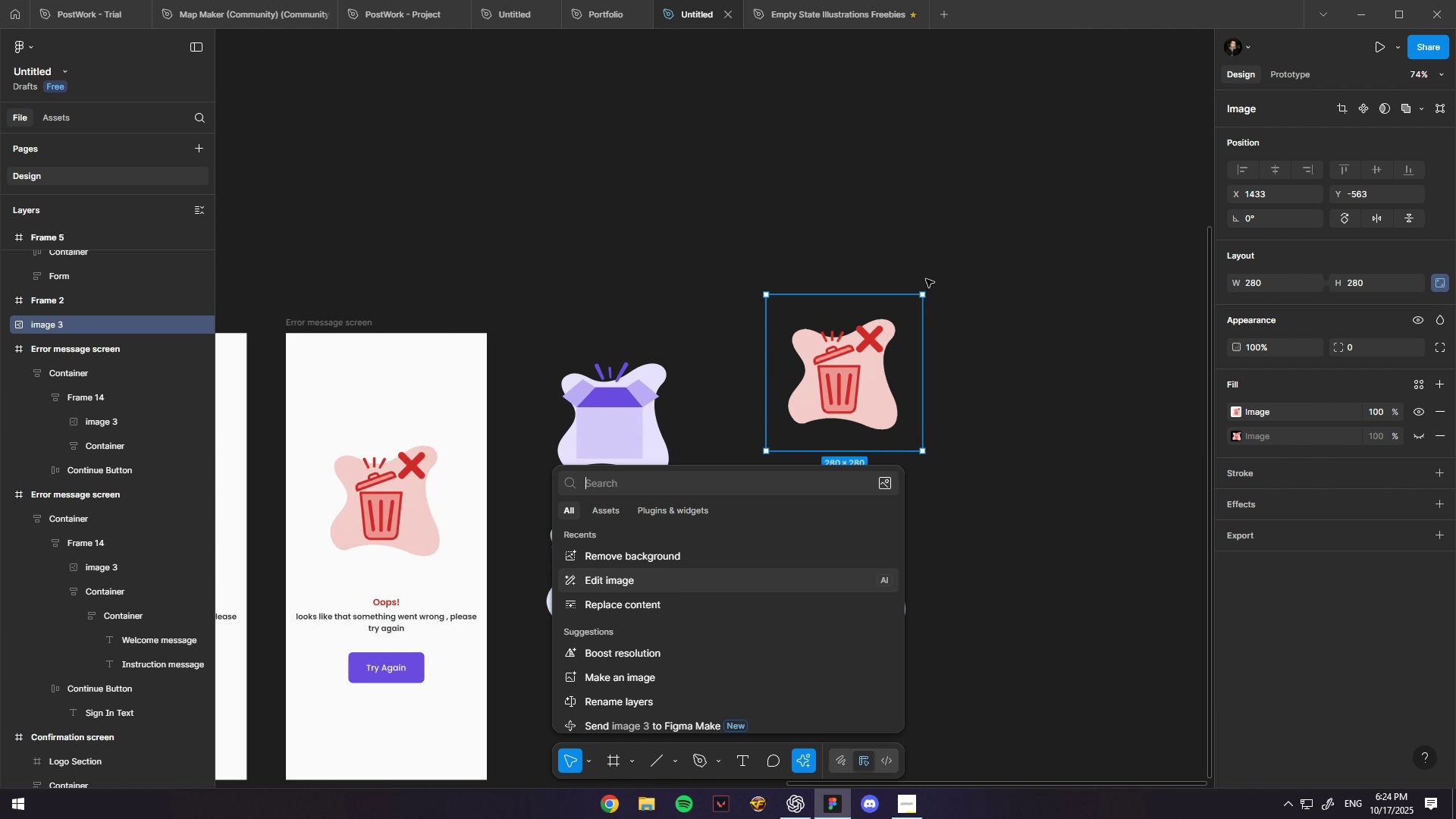 
key(Enter)
 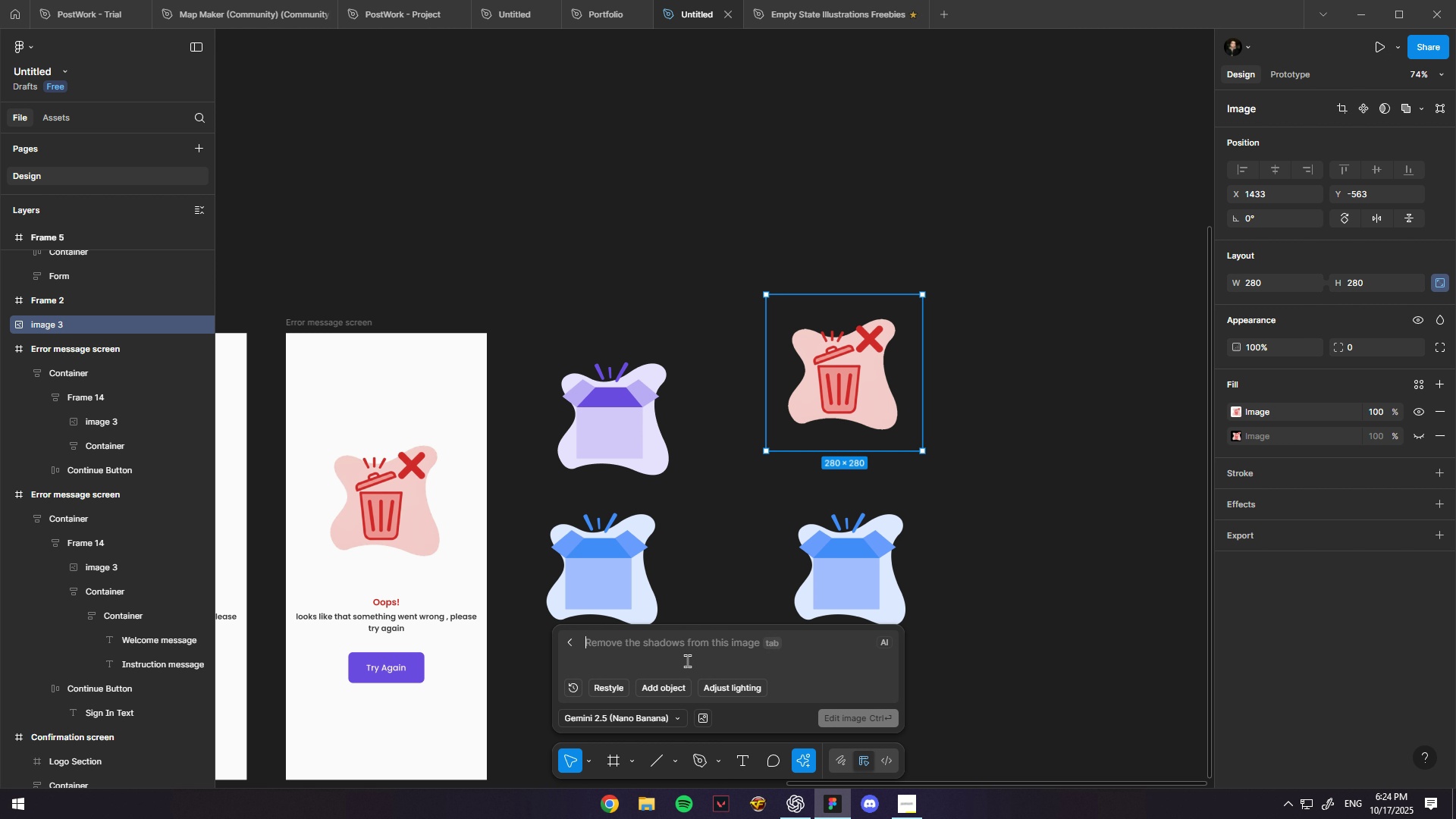 
wait(6.23)
 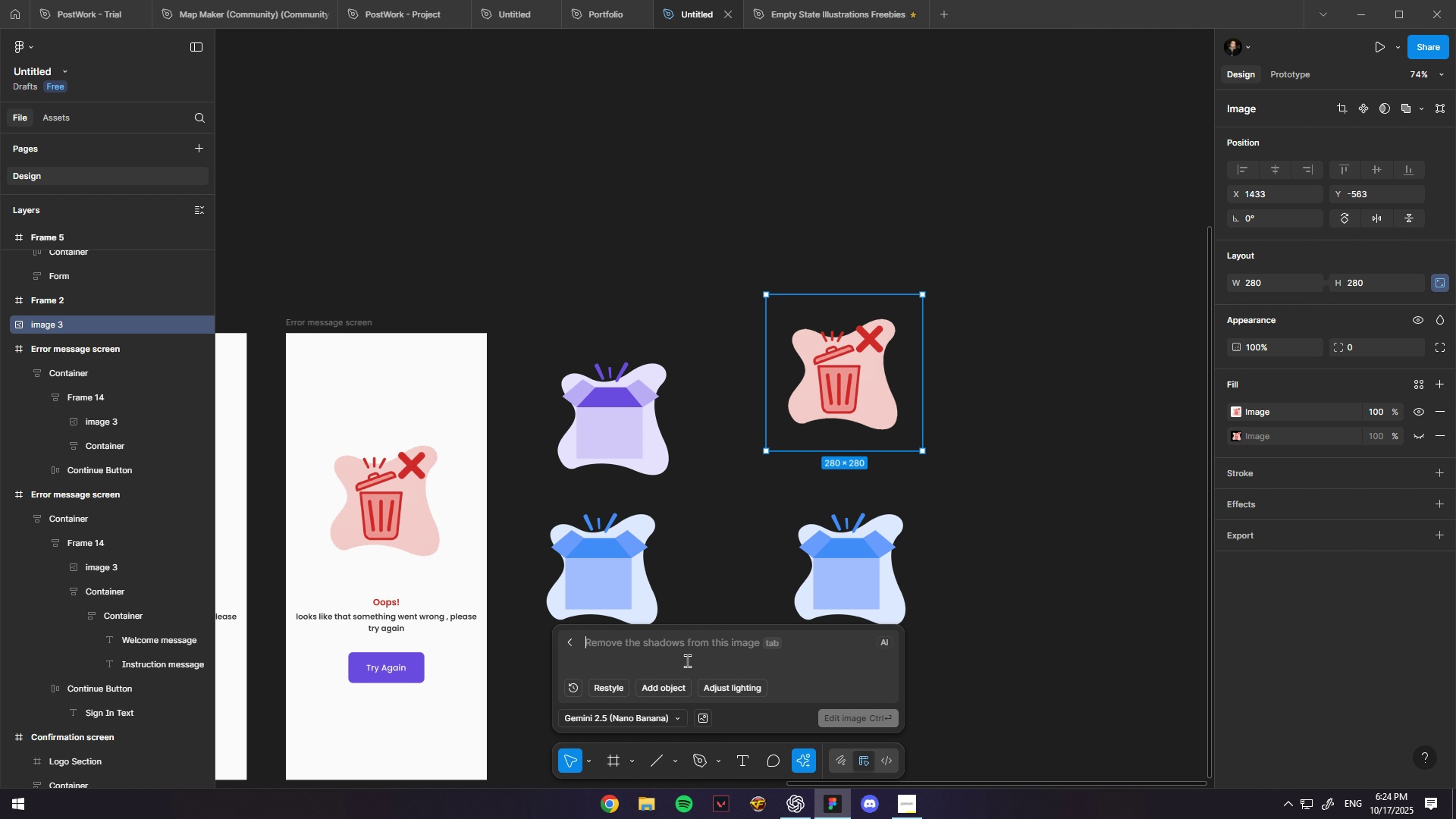 
type(replace the trashcan and the X Icon with a )
 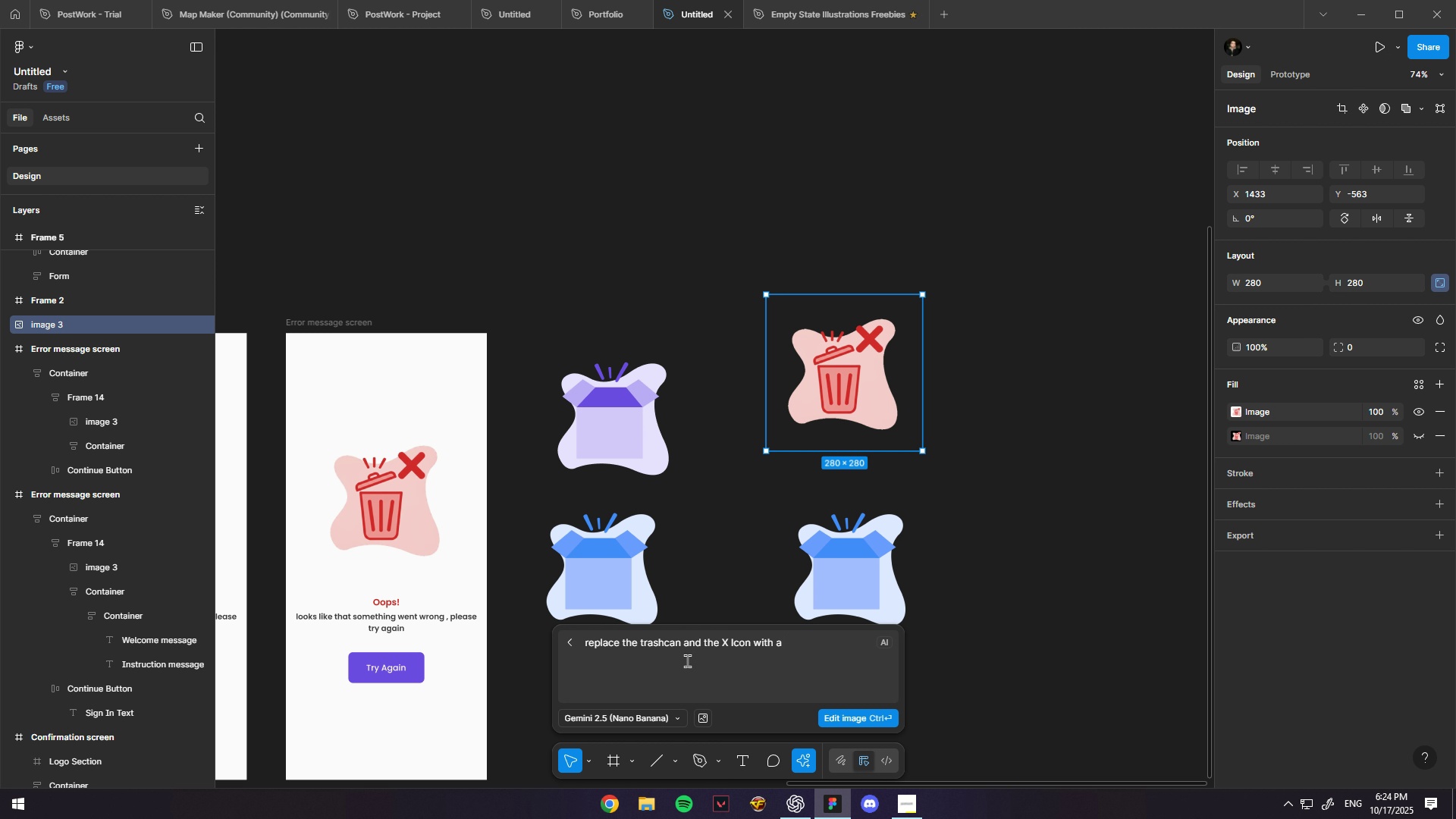 
key(Backspace)
type(n illustration)
 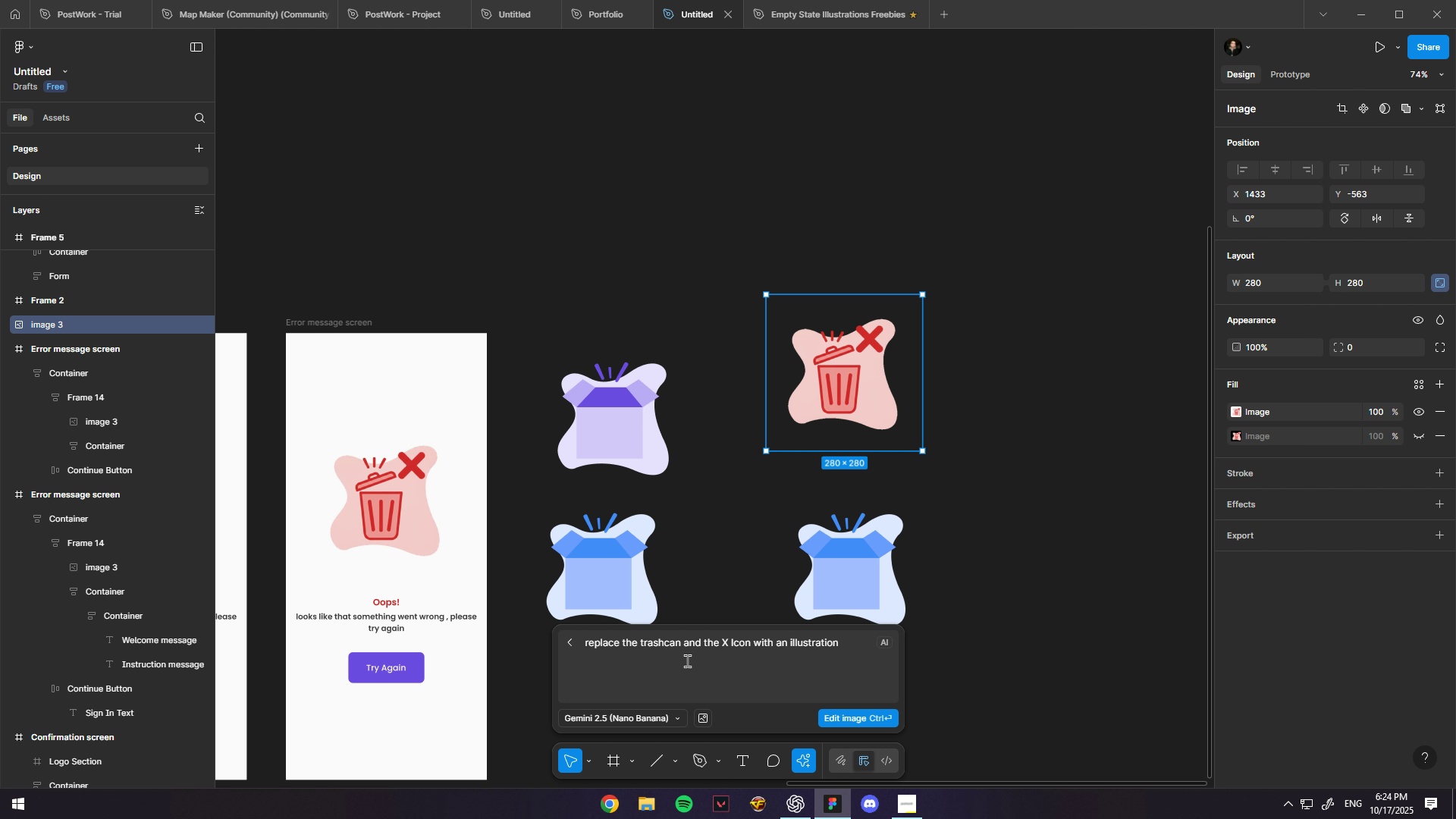 
wait(6.38)
 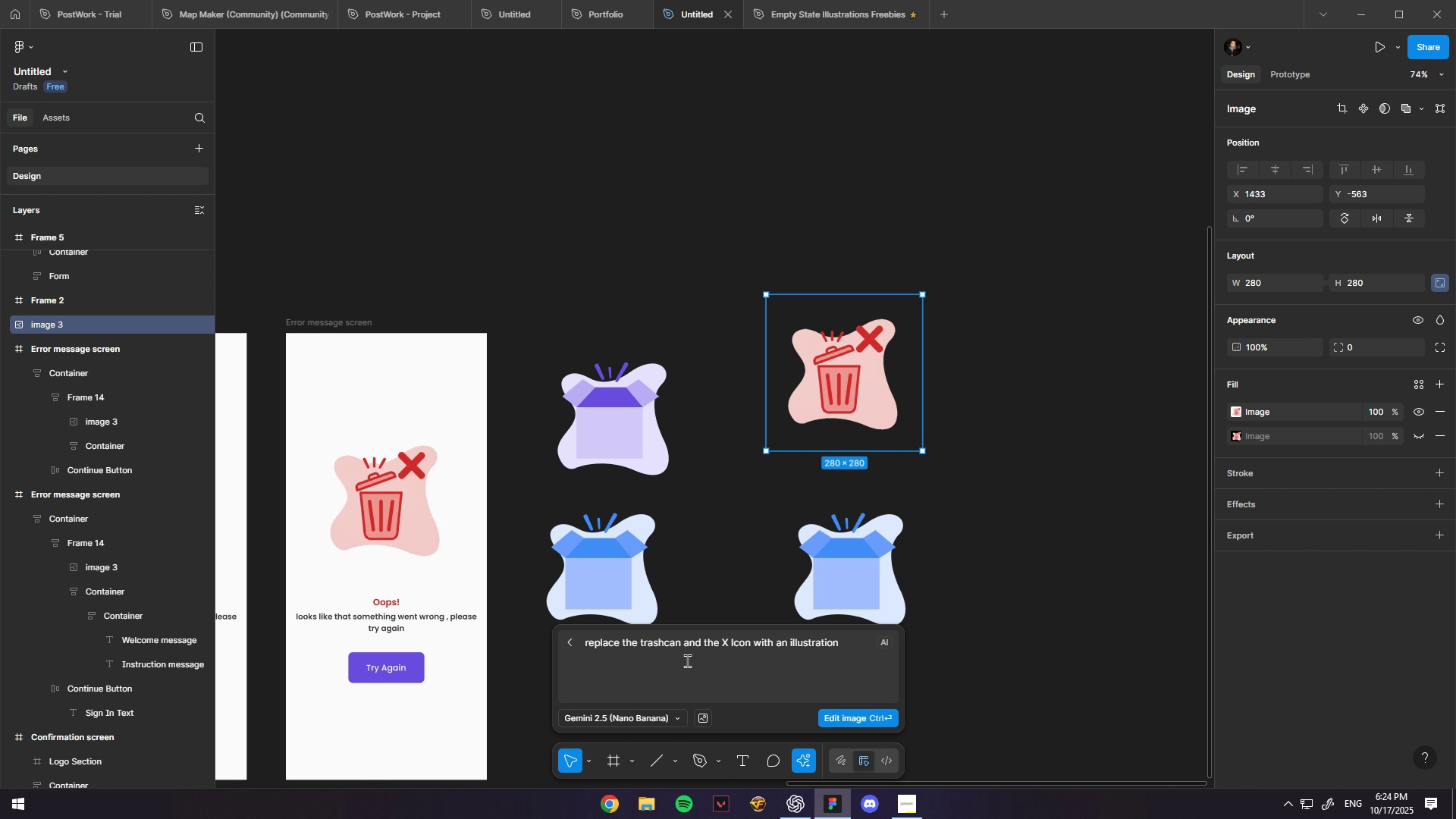 
type( demonstrating action successful with)
 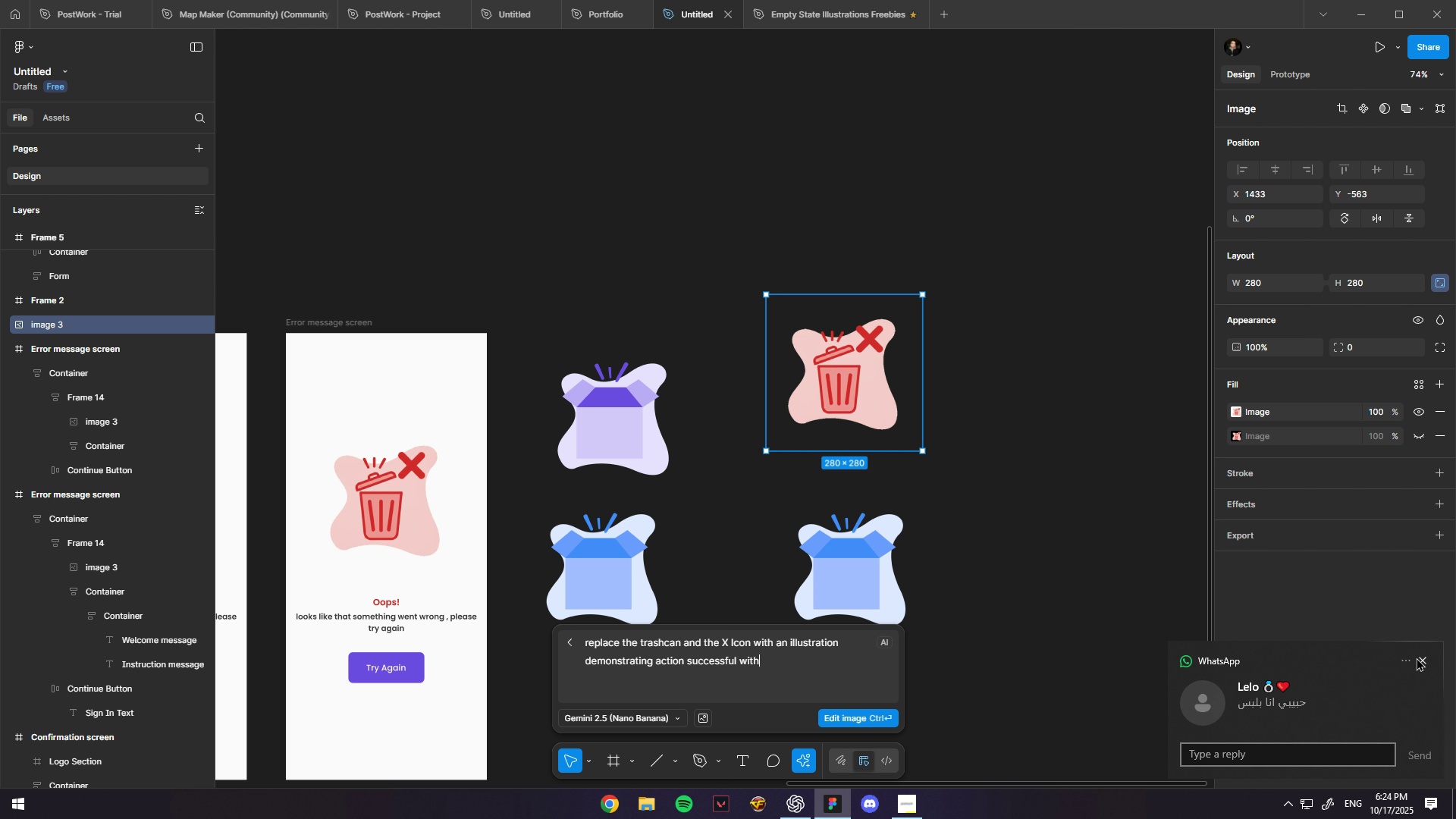 
left_click([1420, 659])
 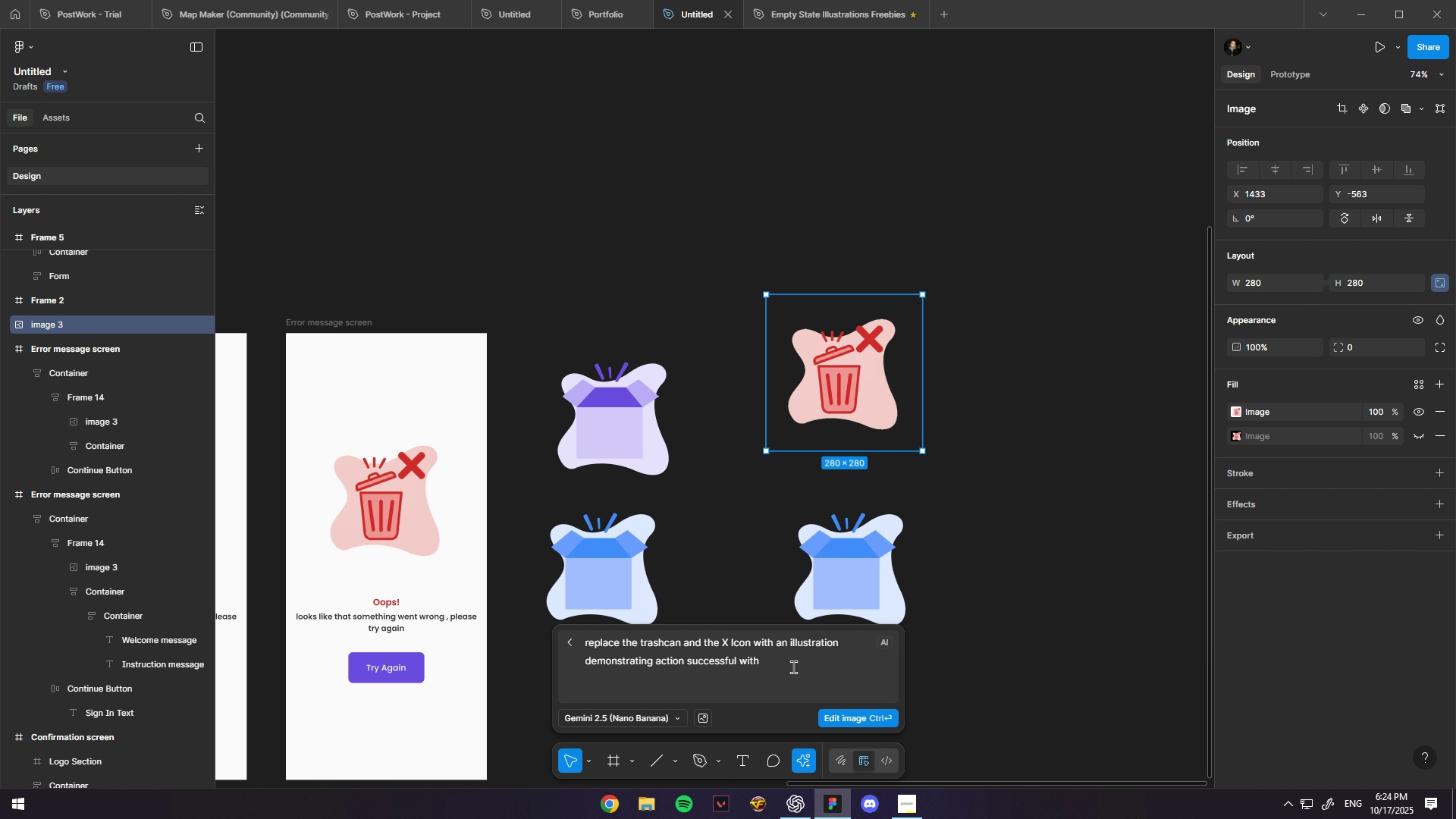 
type( a right icon)
 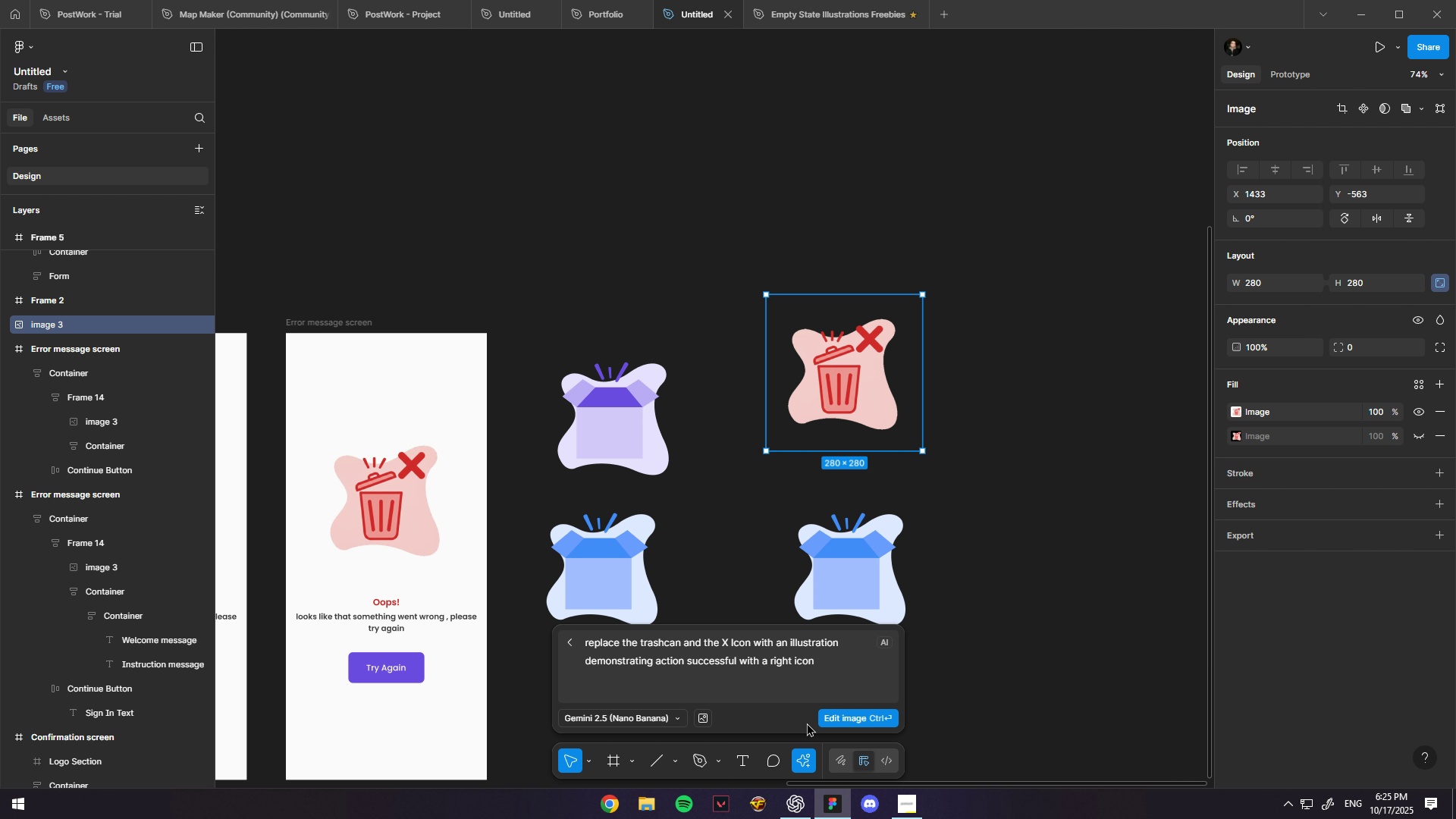 
wait(5.35)
 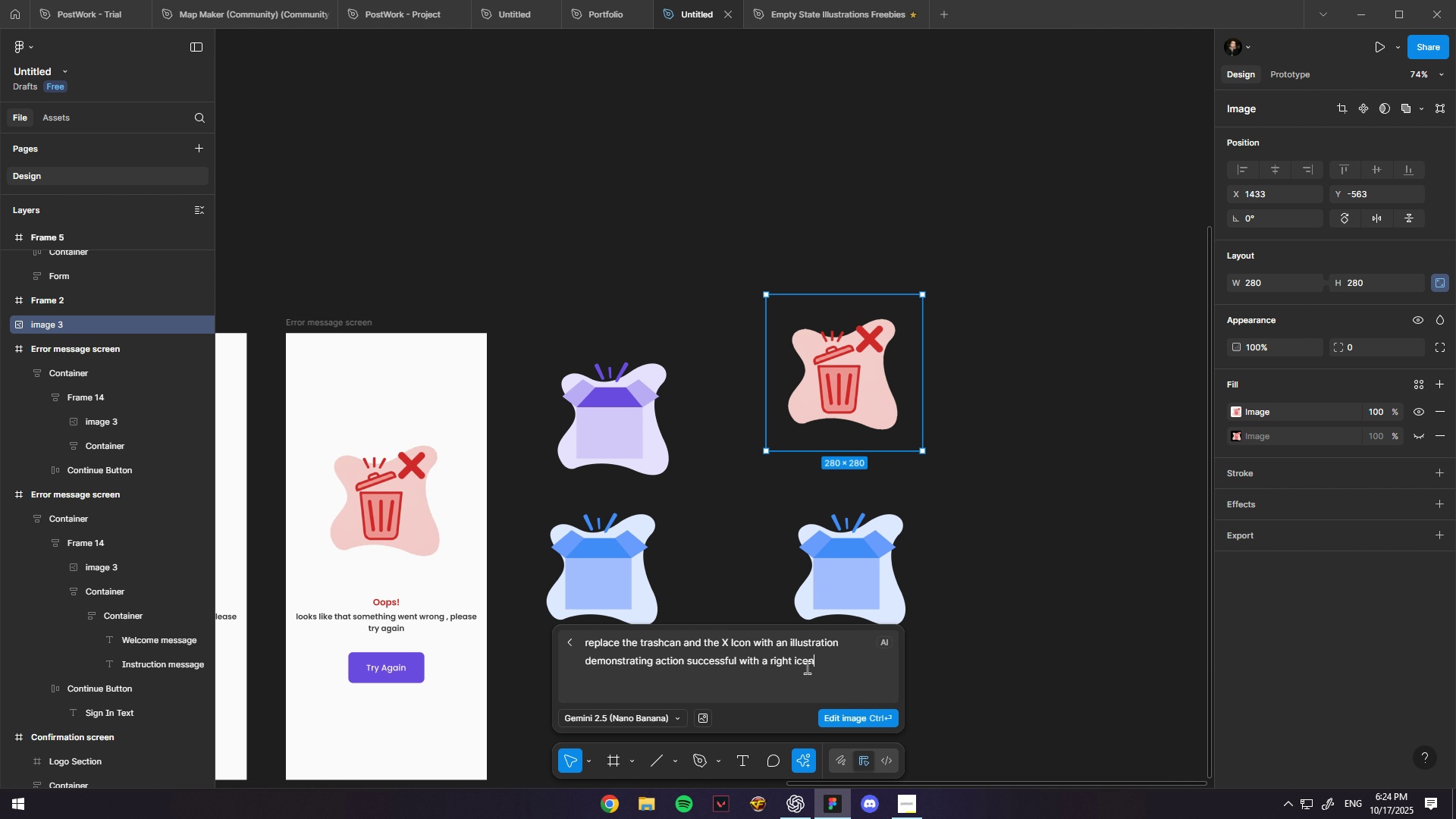 
key(Control+NumpadEnter)
 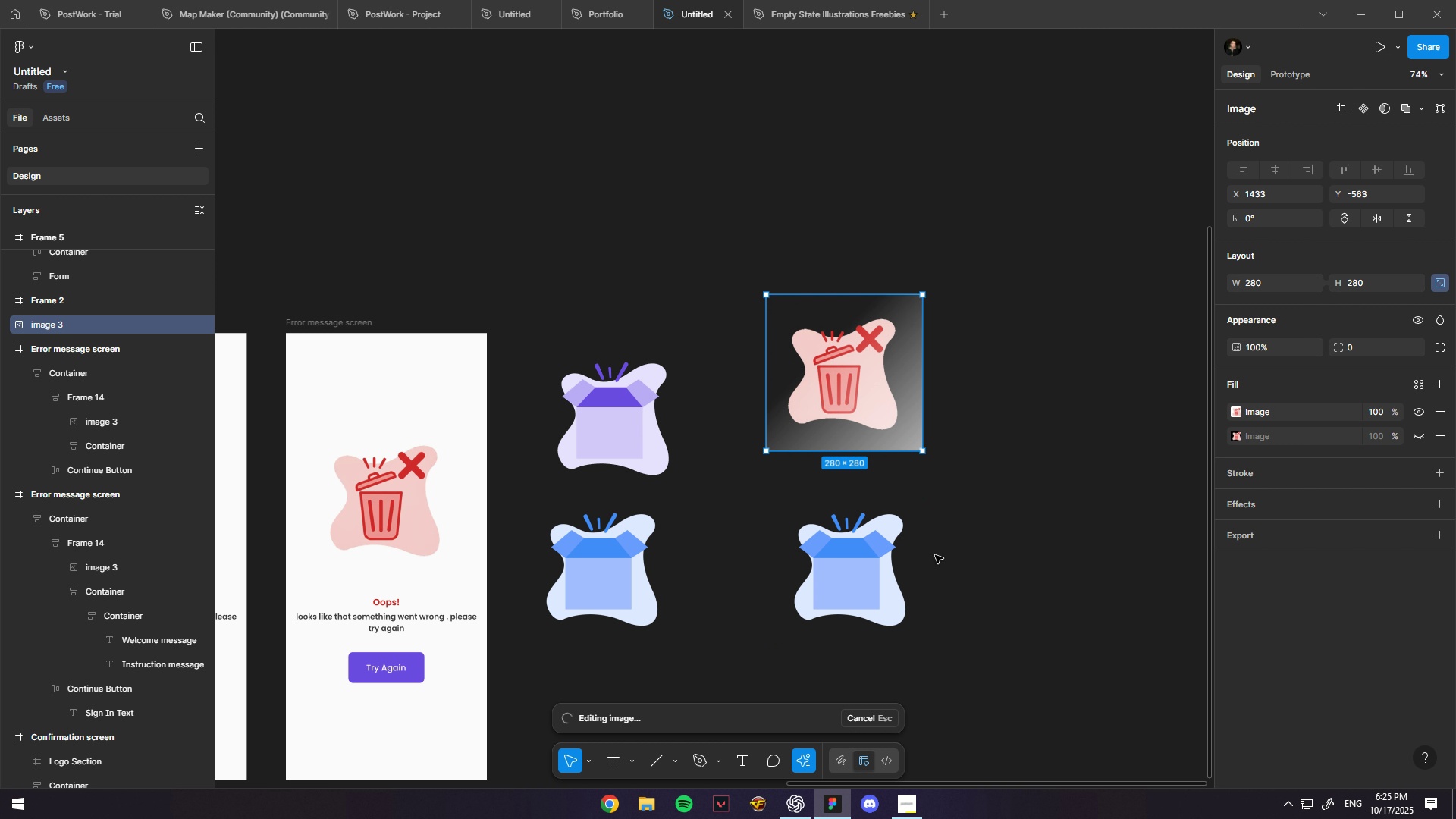 
wait(12.5)
 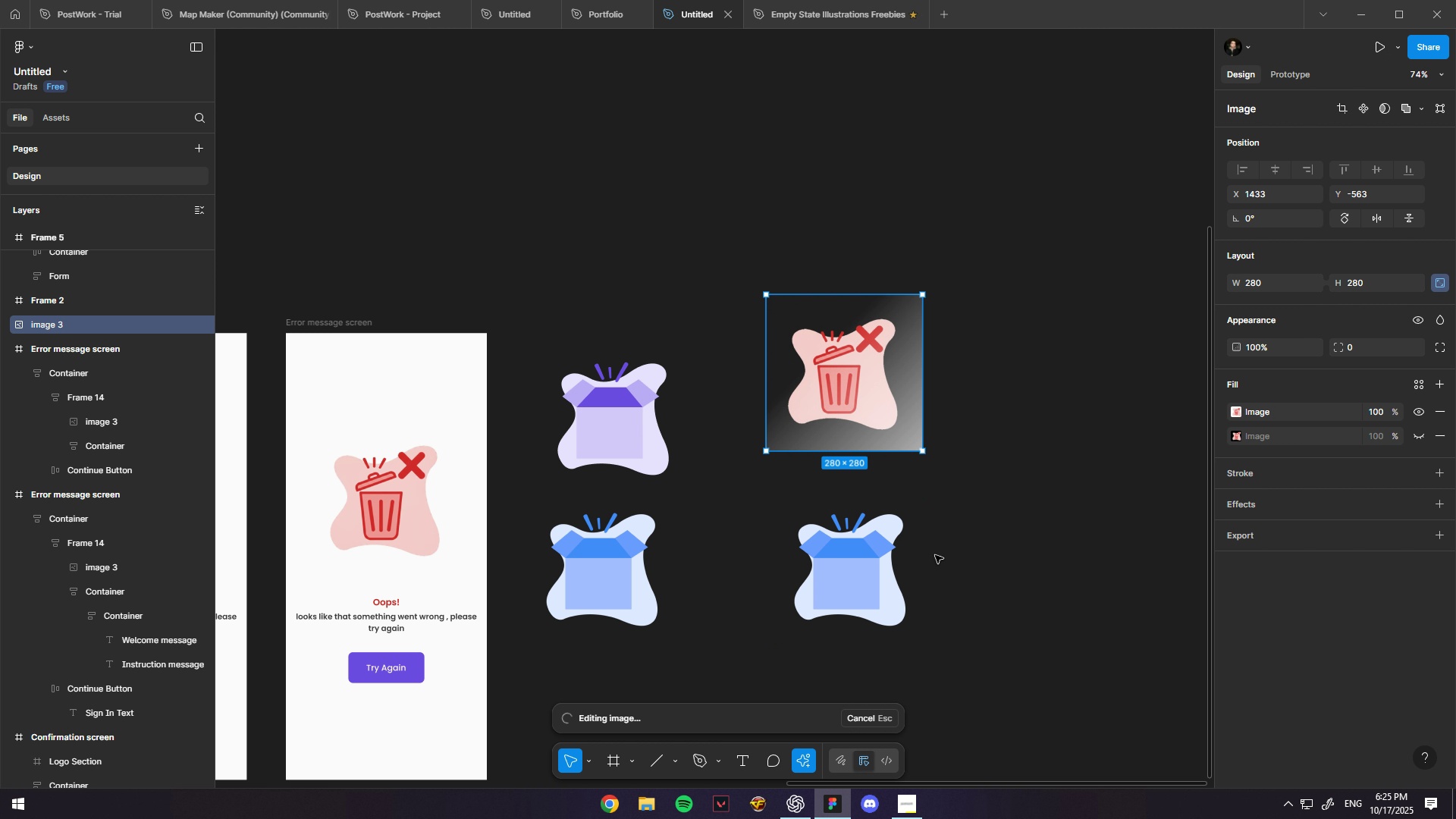 
left_click([669, 708])
 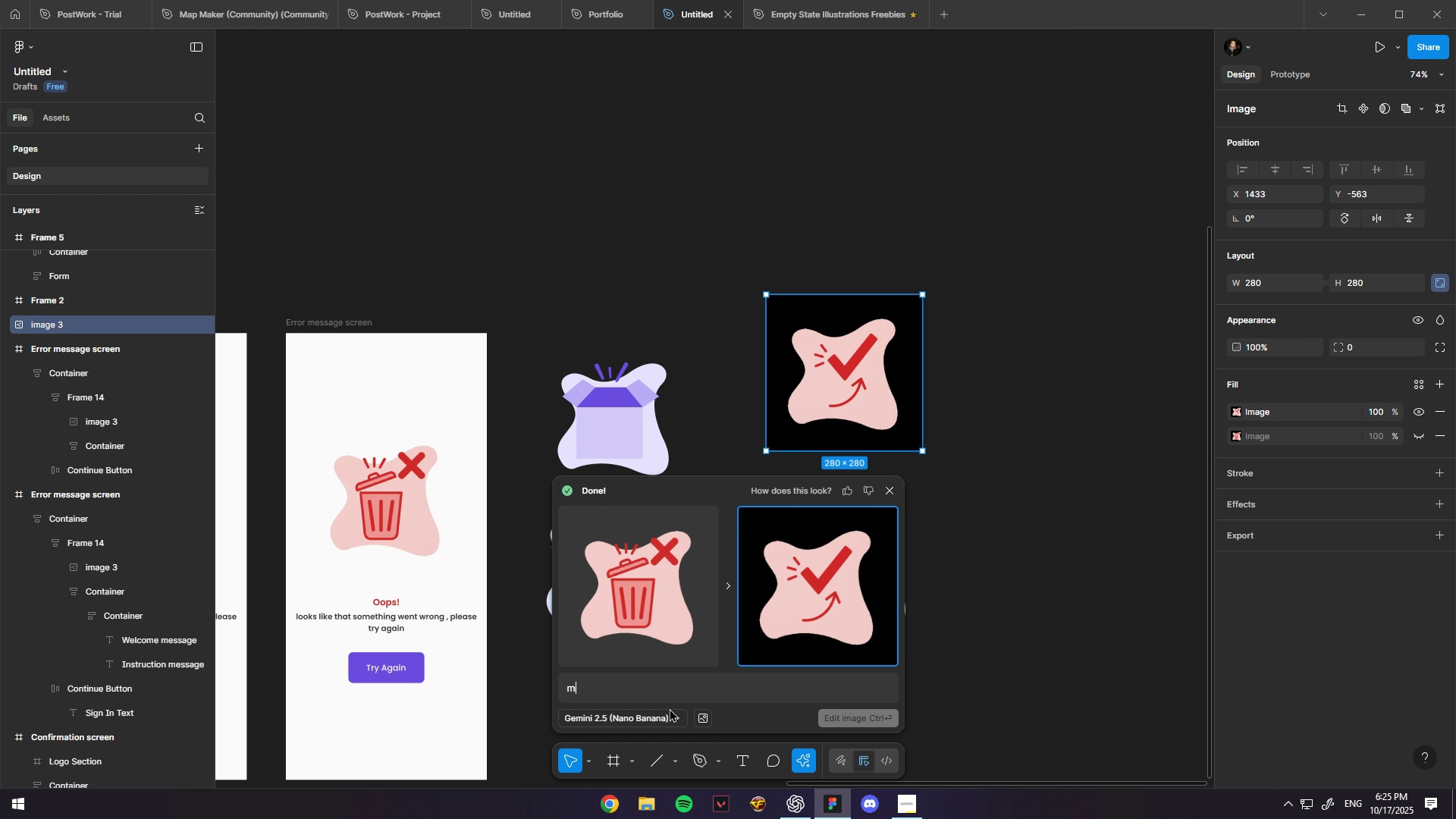 
type(make it in green)
 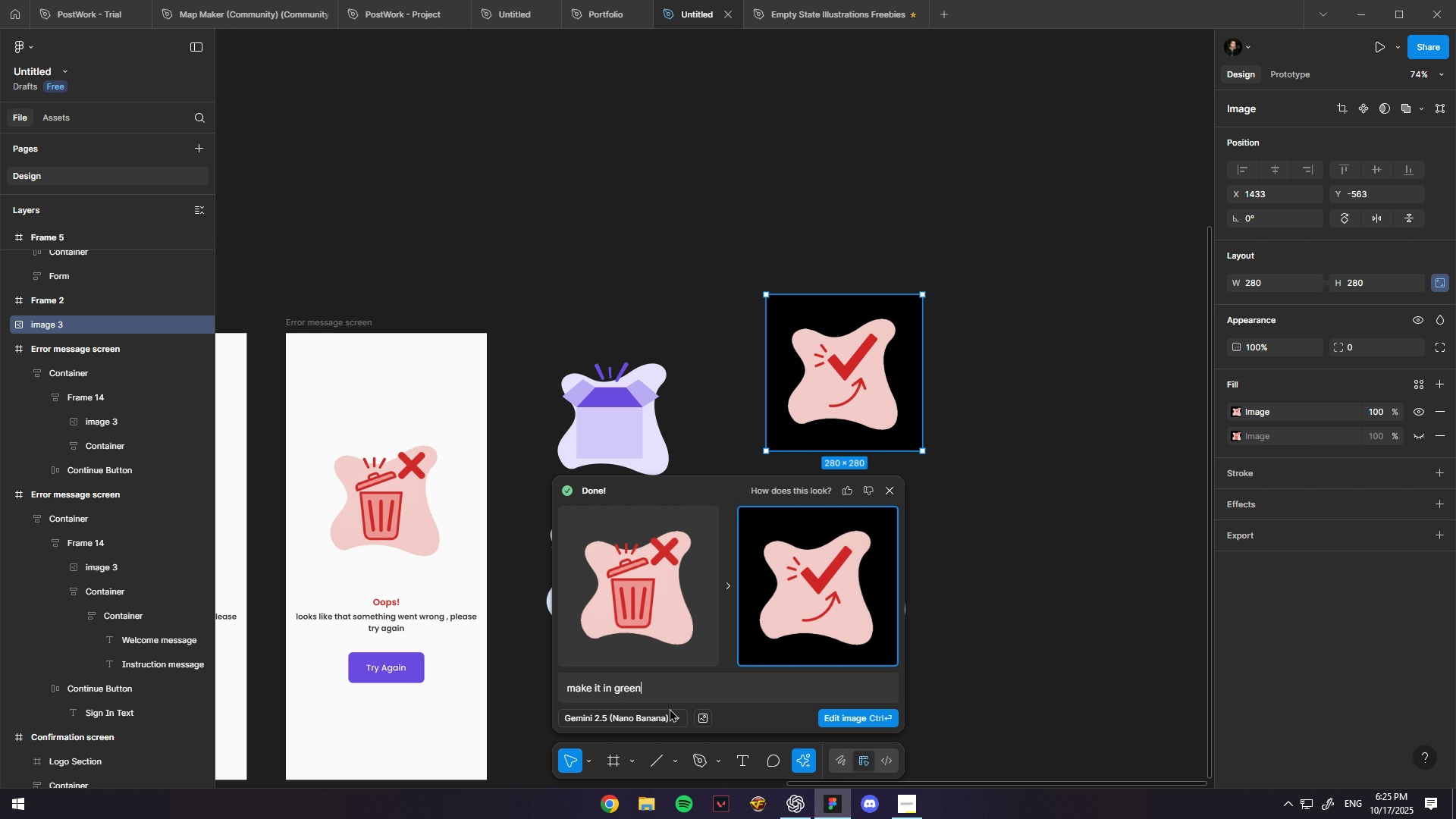 
key(Control+ControlLeft)
 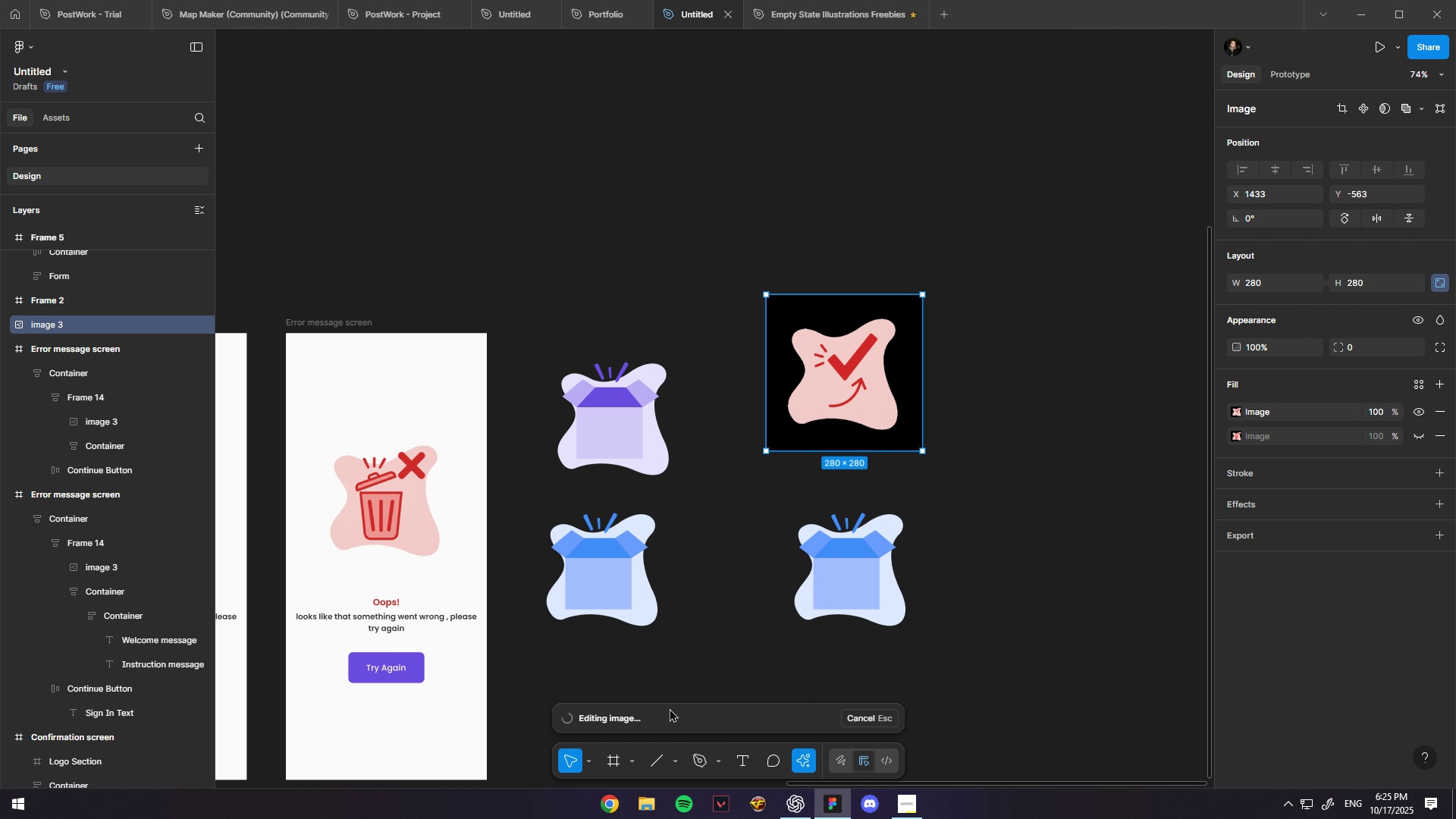 
key(Control+Enter)
 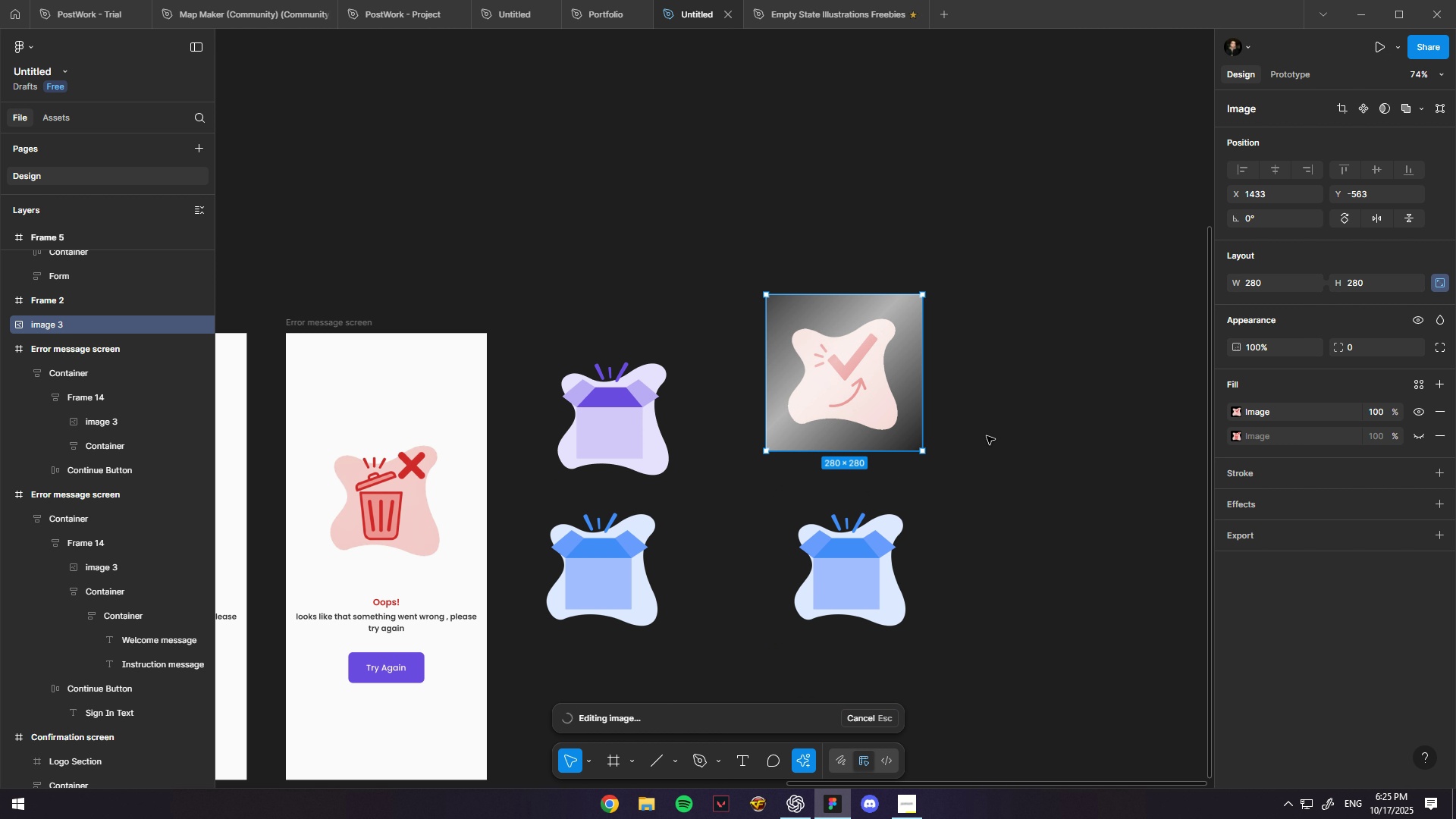 
scroll: coordinate [995, 441], scroll_direction: down, amount: 5.0
 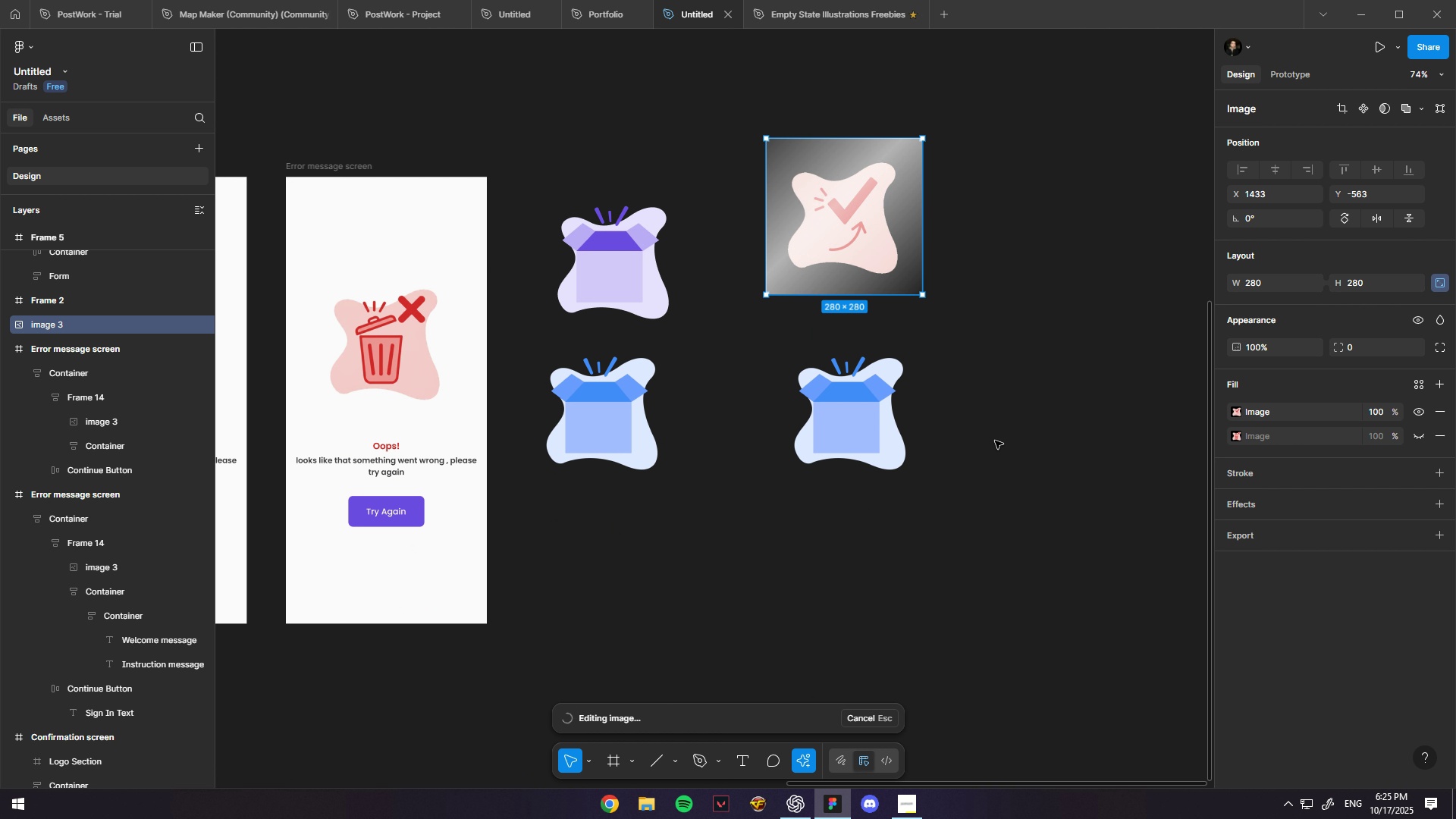 
scroll: coordinate [995, 441], scroll_direction: up, amount: 2.0
 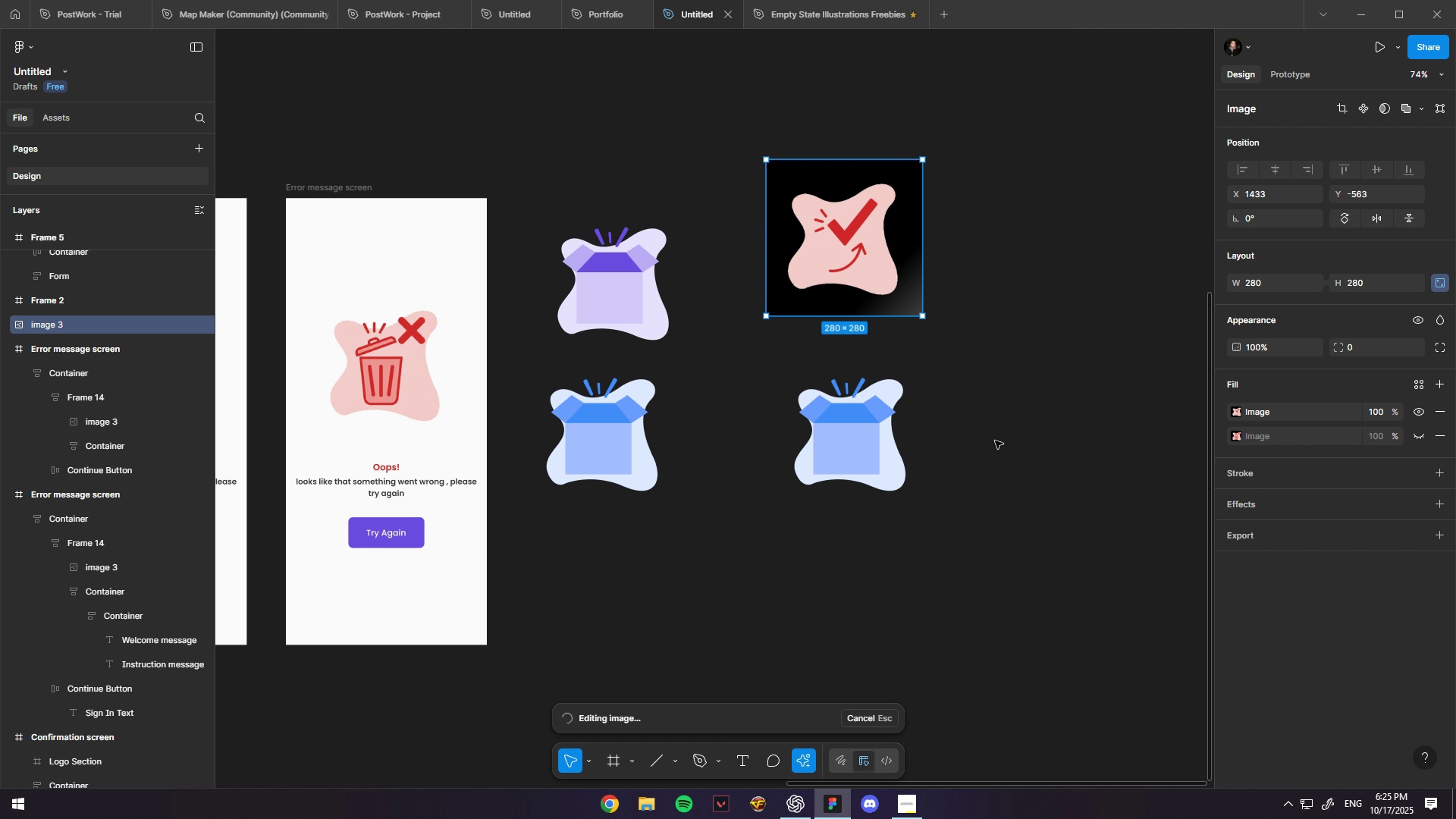 
wait(9.74)
 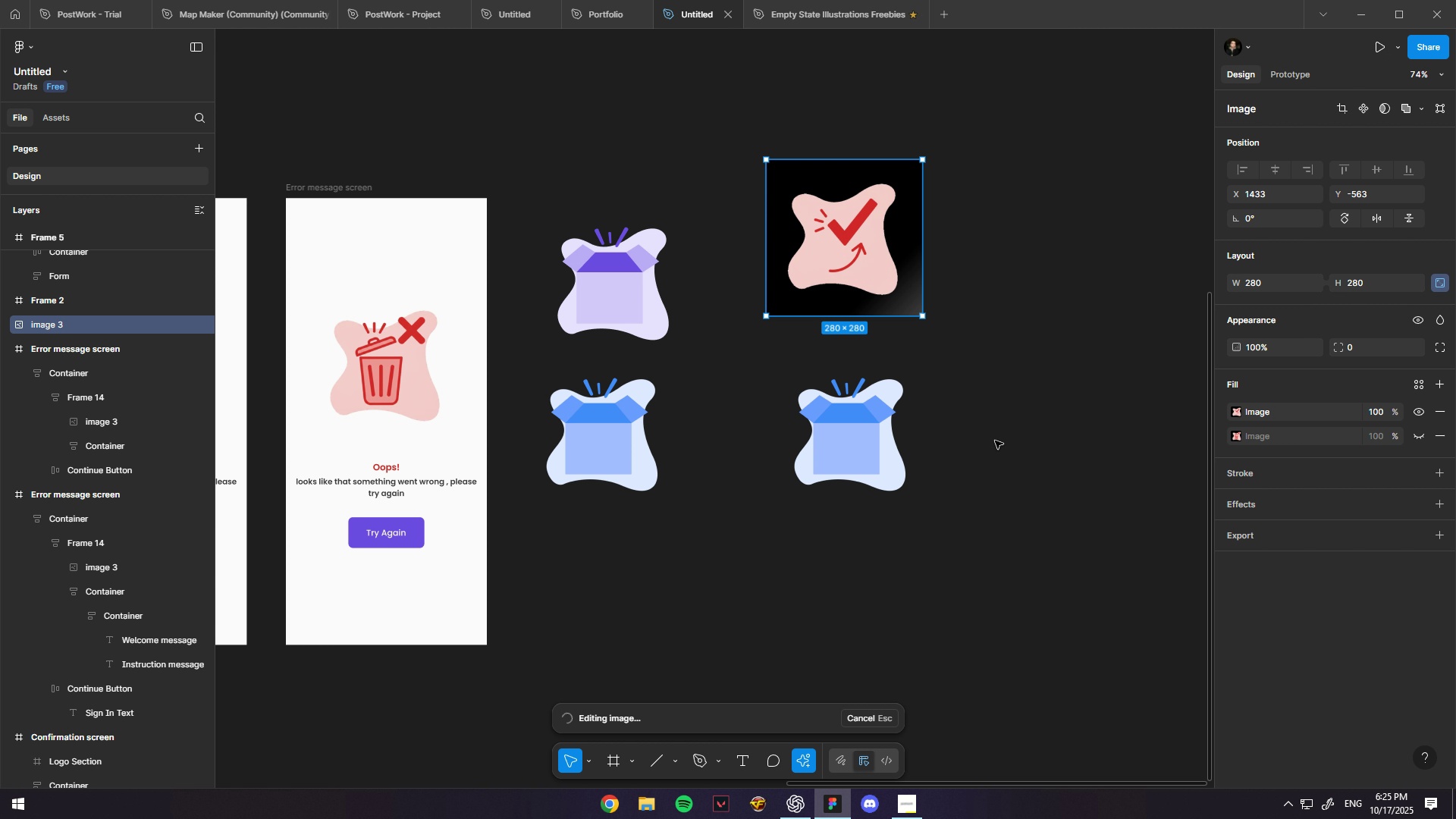 
left_click([673, 707])
 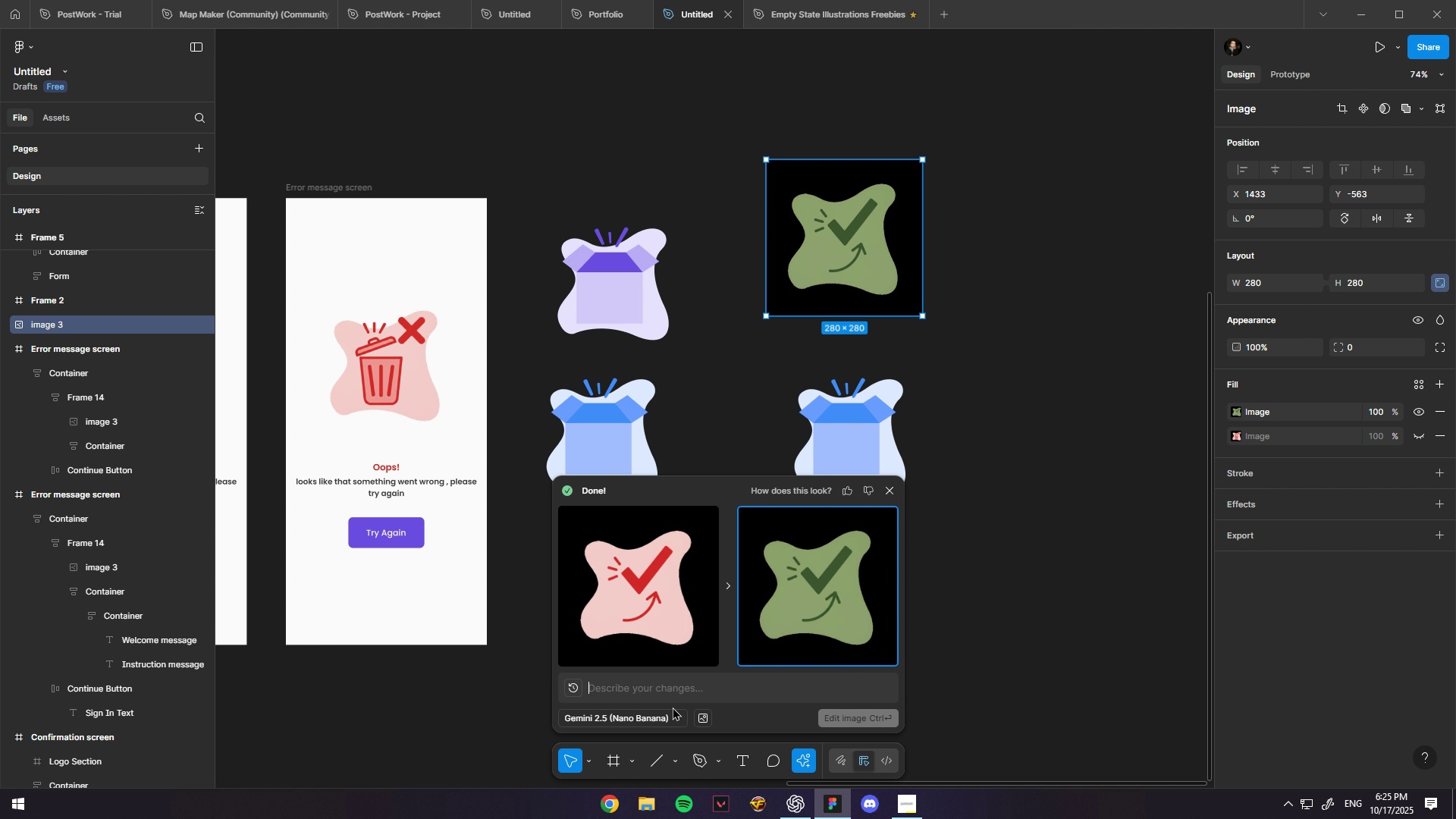 
type(increase the saturation a little bit)
 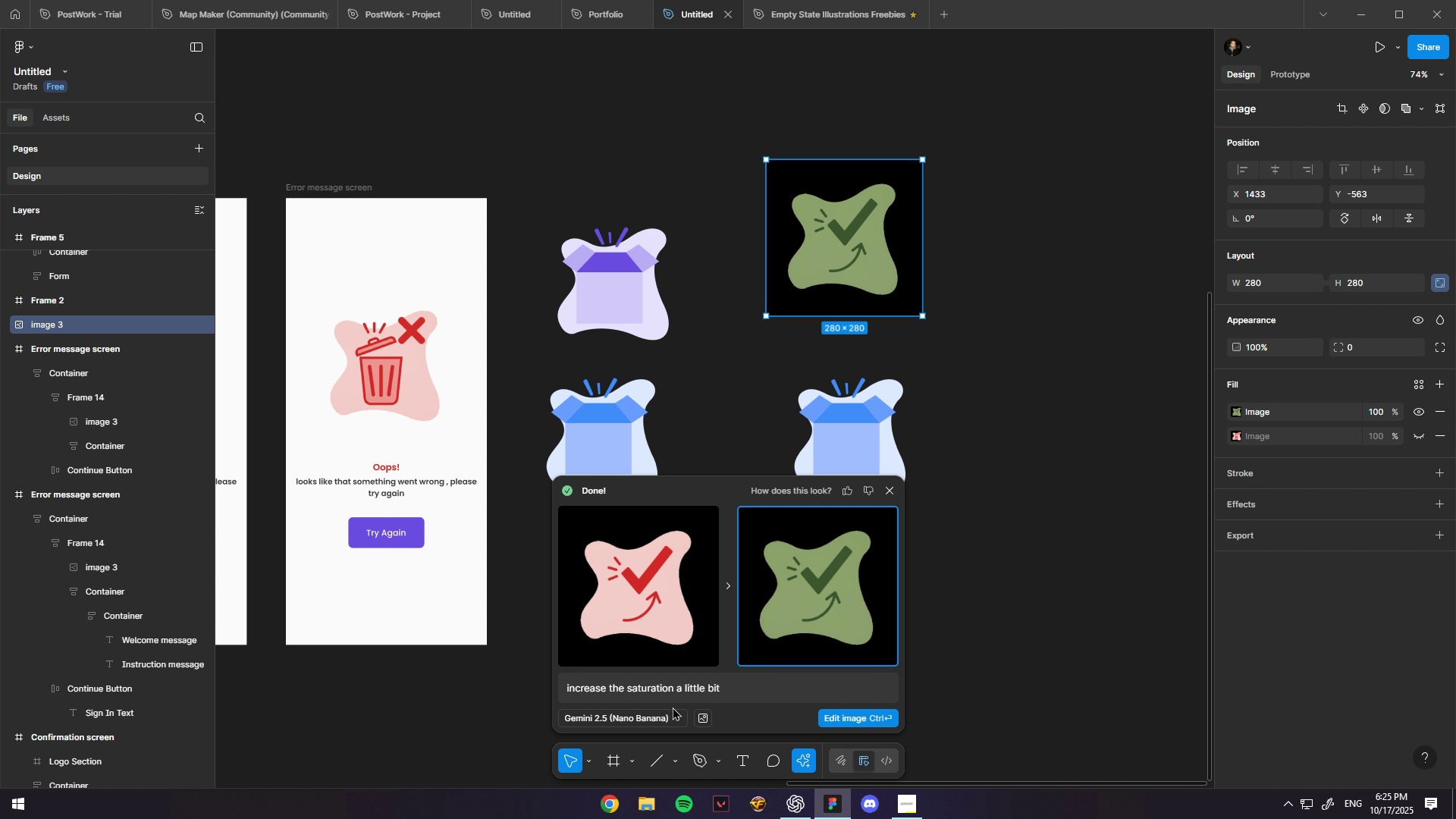 
key(Control+Enter)
 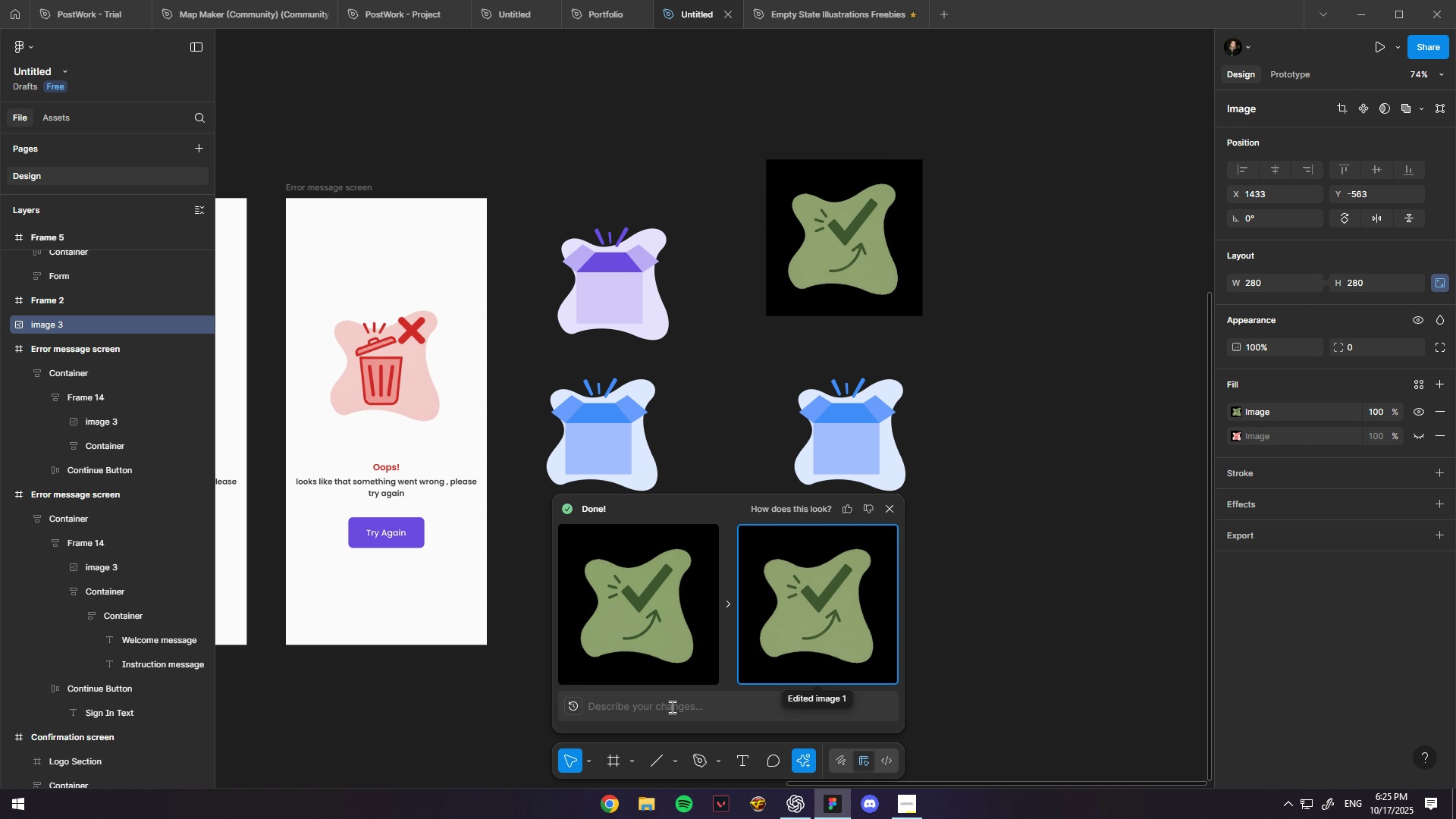 
wait(15.63)
 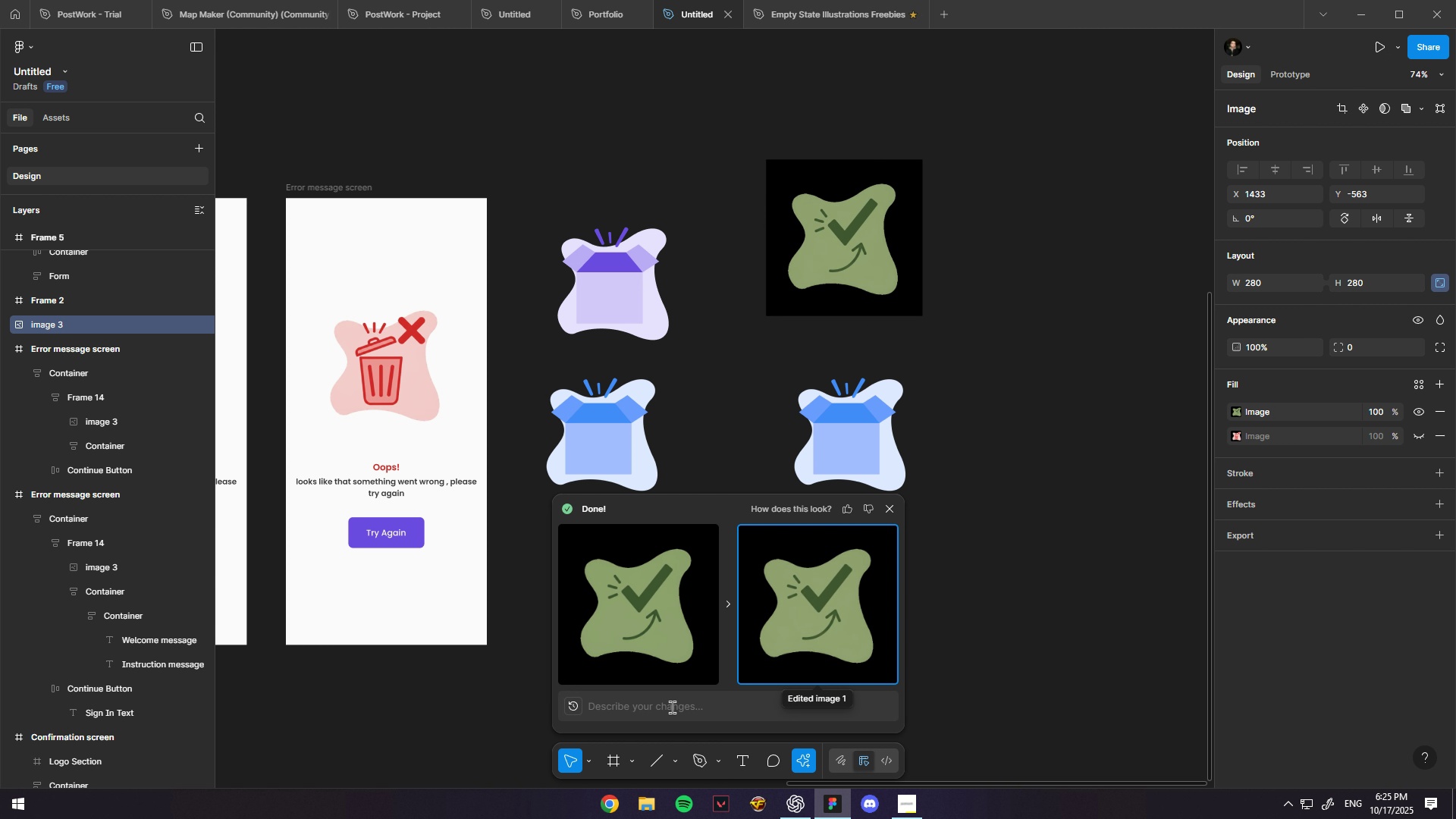 
left_click([888, 508])
 